 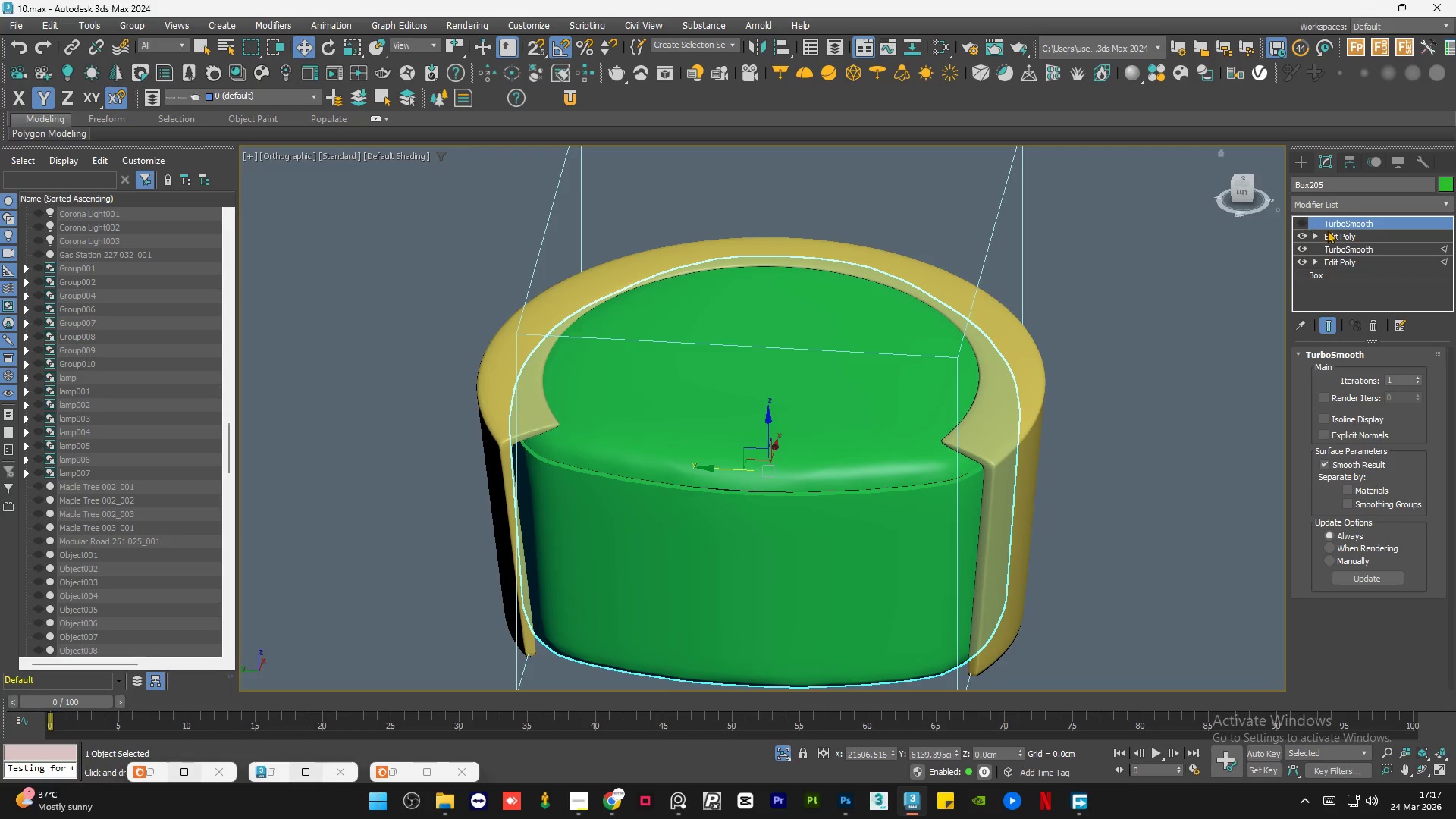 
left_click([1349, 237])
 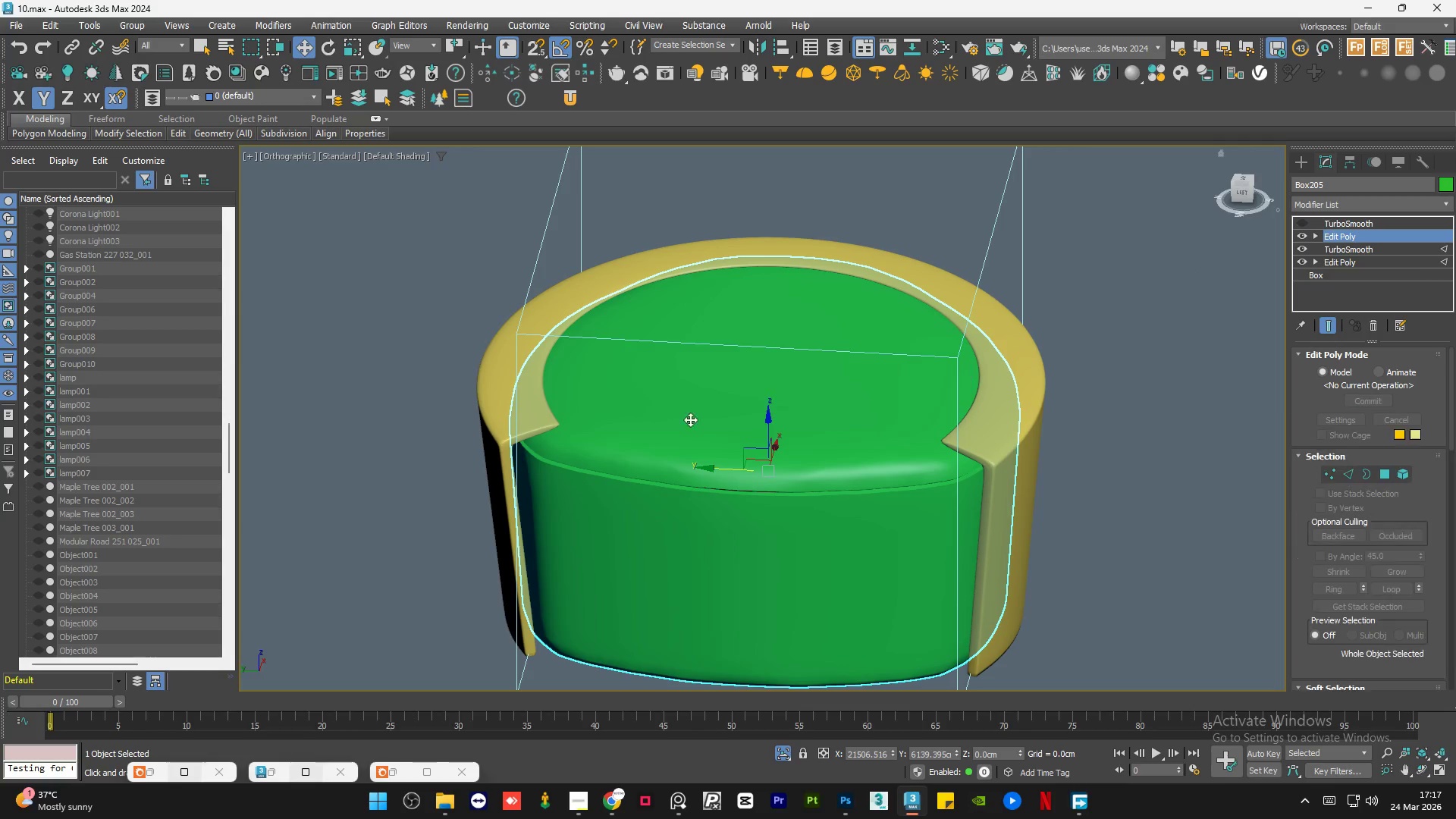 
key(F4)
 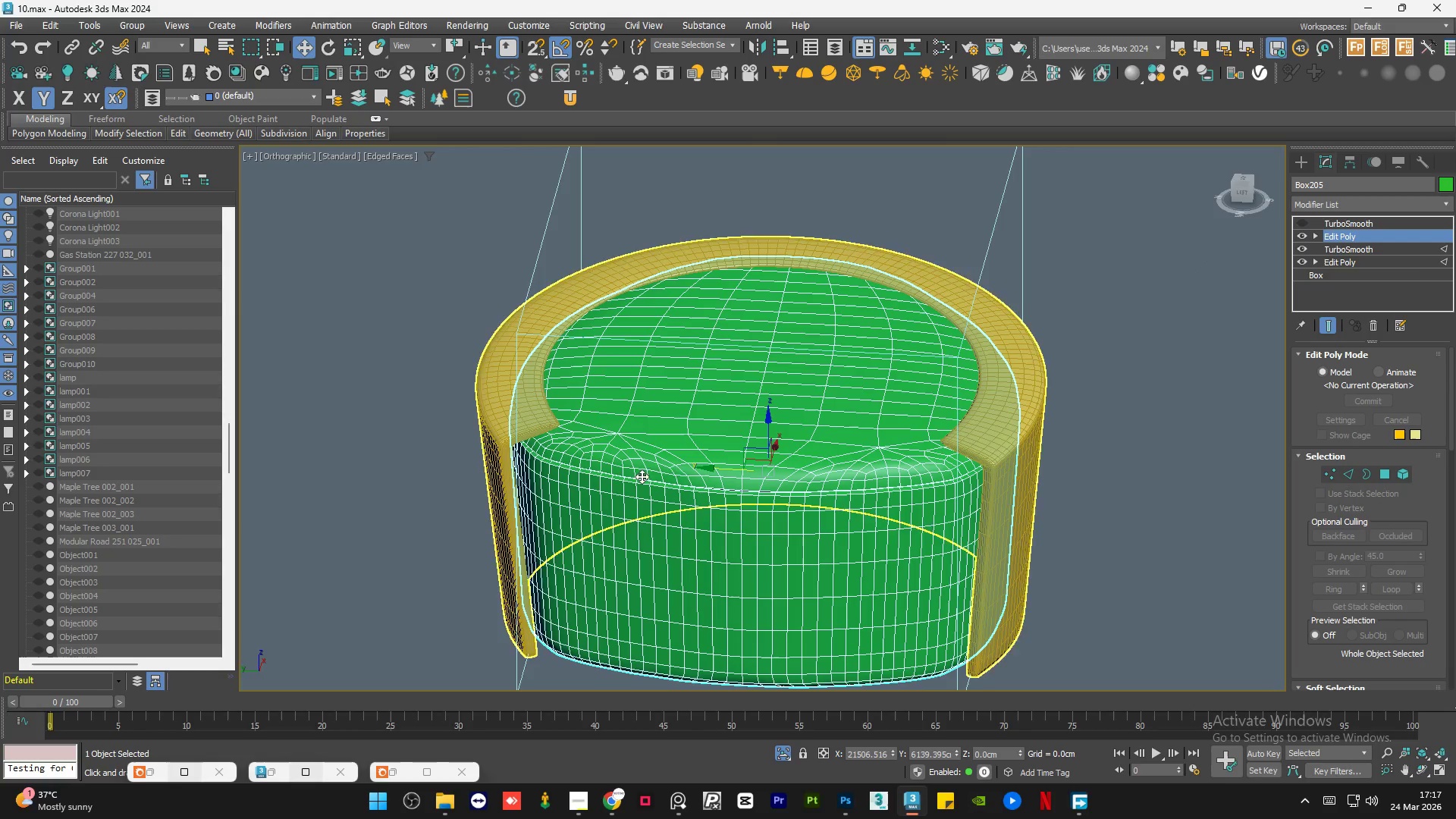 
key(Alt+AltLeft)
 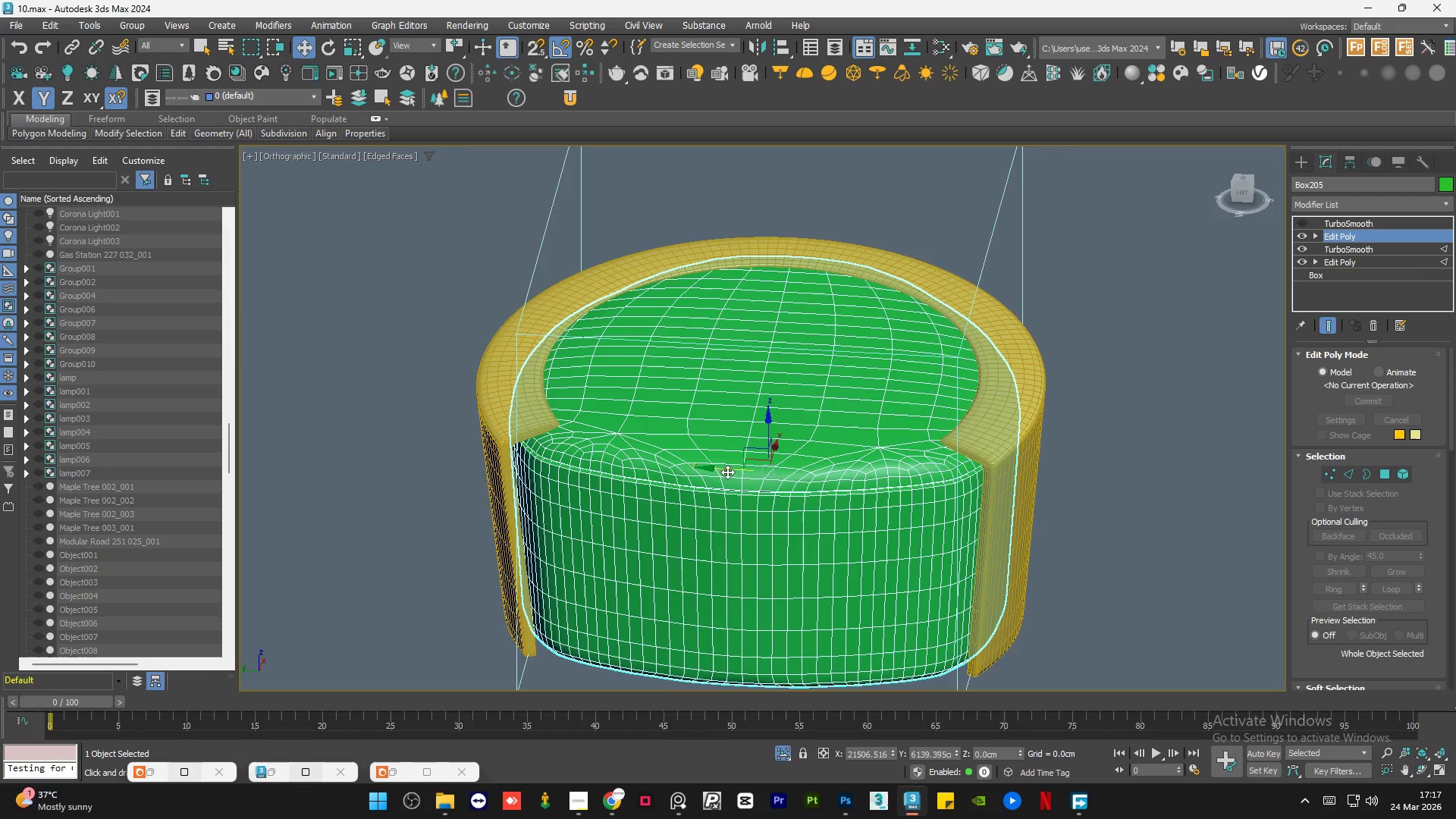 
hold_key(key=AltLeft, duration=0.91)
 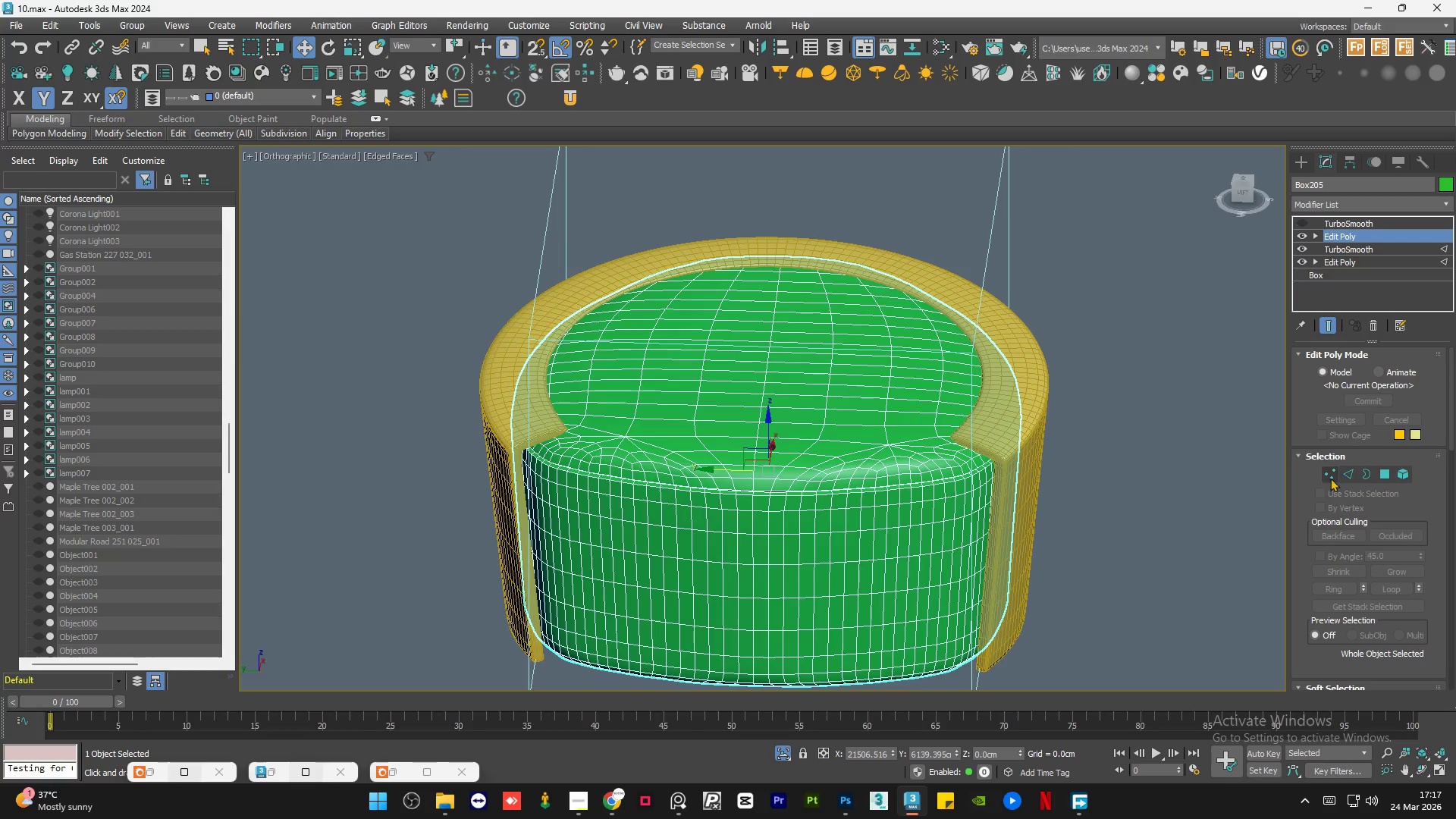 
left_click([1348, 475])
 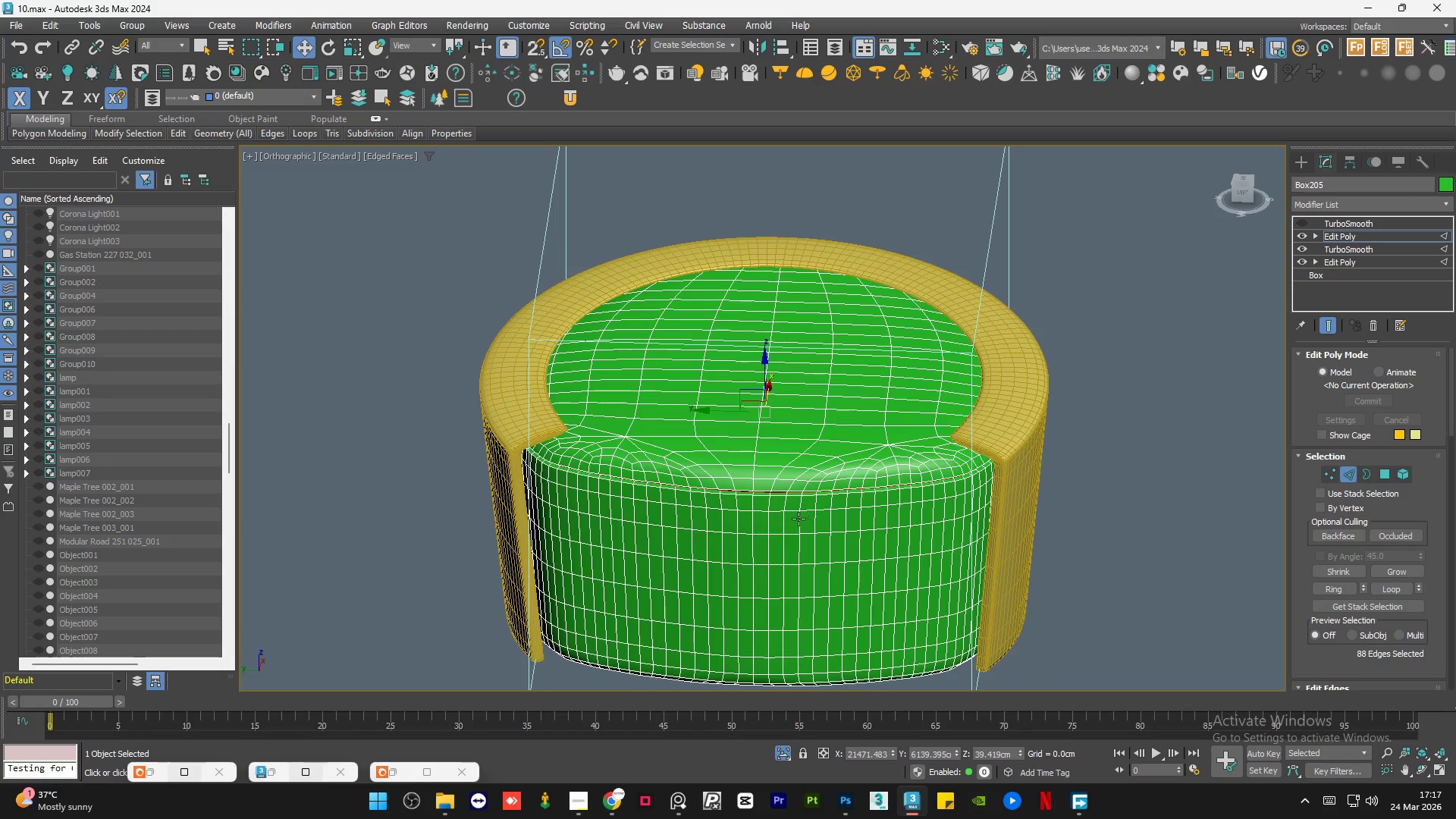 
scroll: coordinate [748, 508], scroll_direction: up, amount: 3.0
 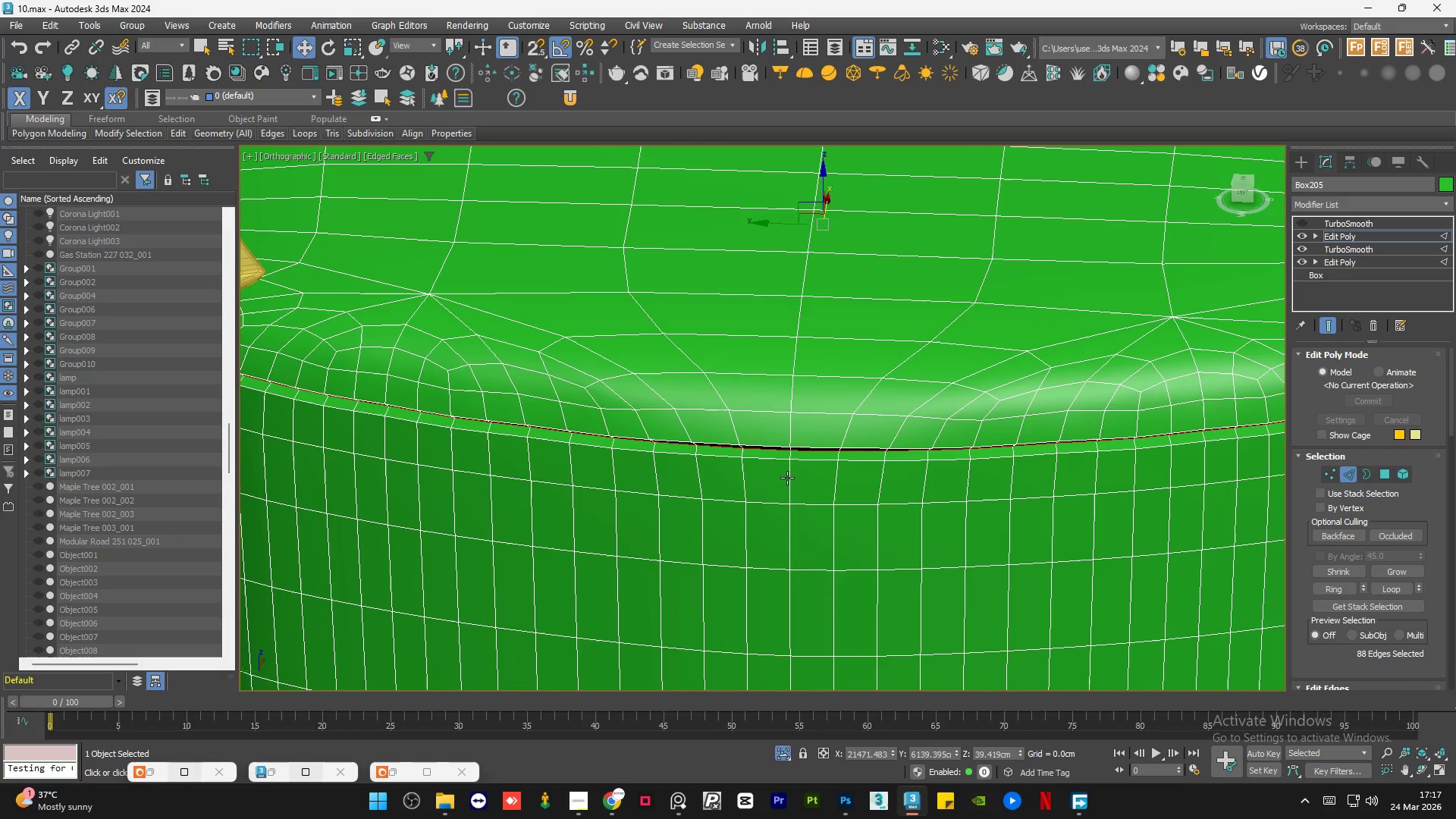 
double_click([787, 478])
 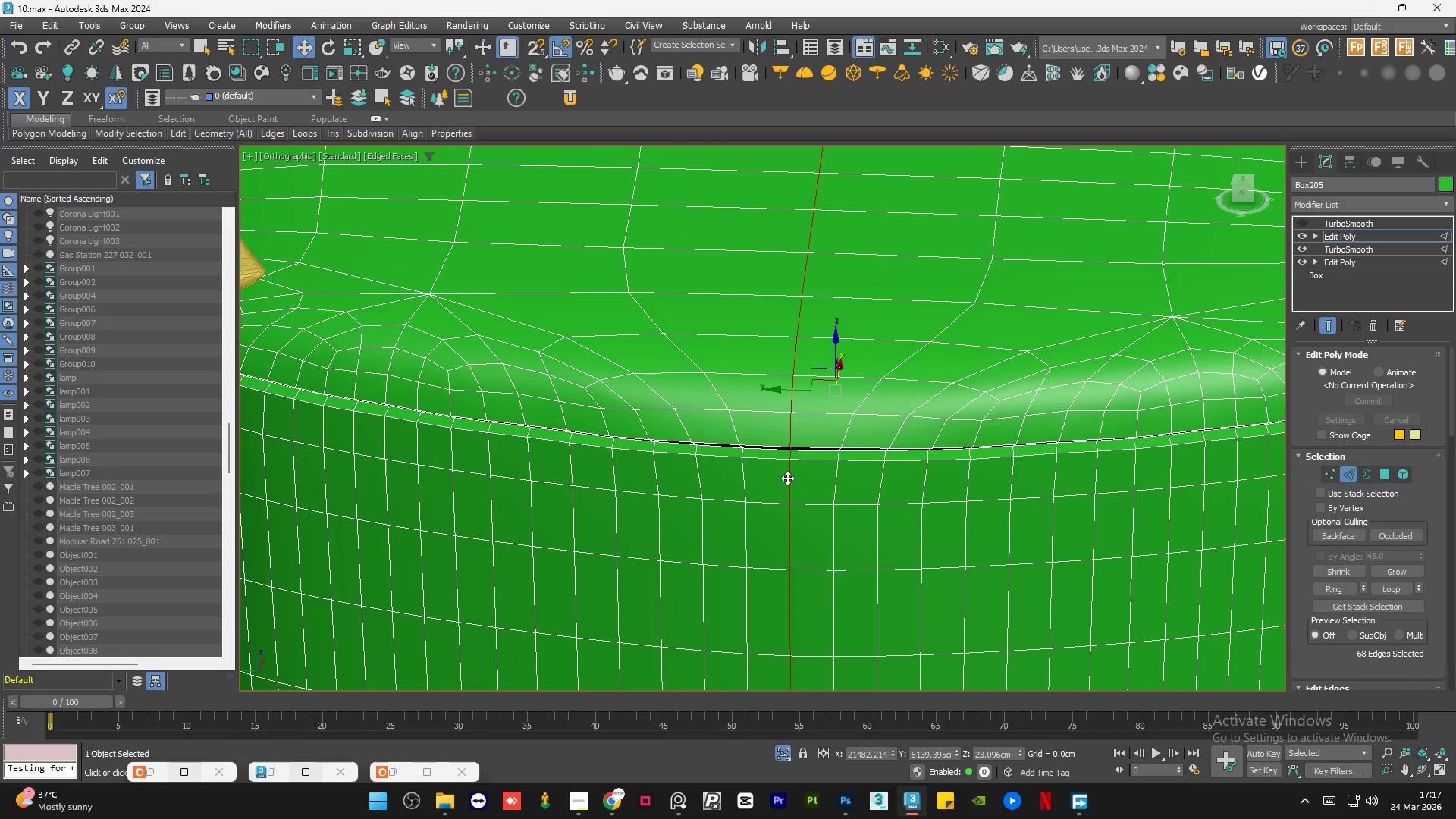 
scroll: coordinate [787, 478], scroll_direction: down, amount: 4.0
 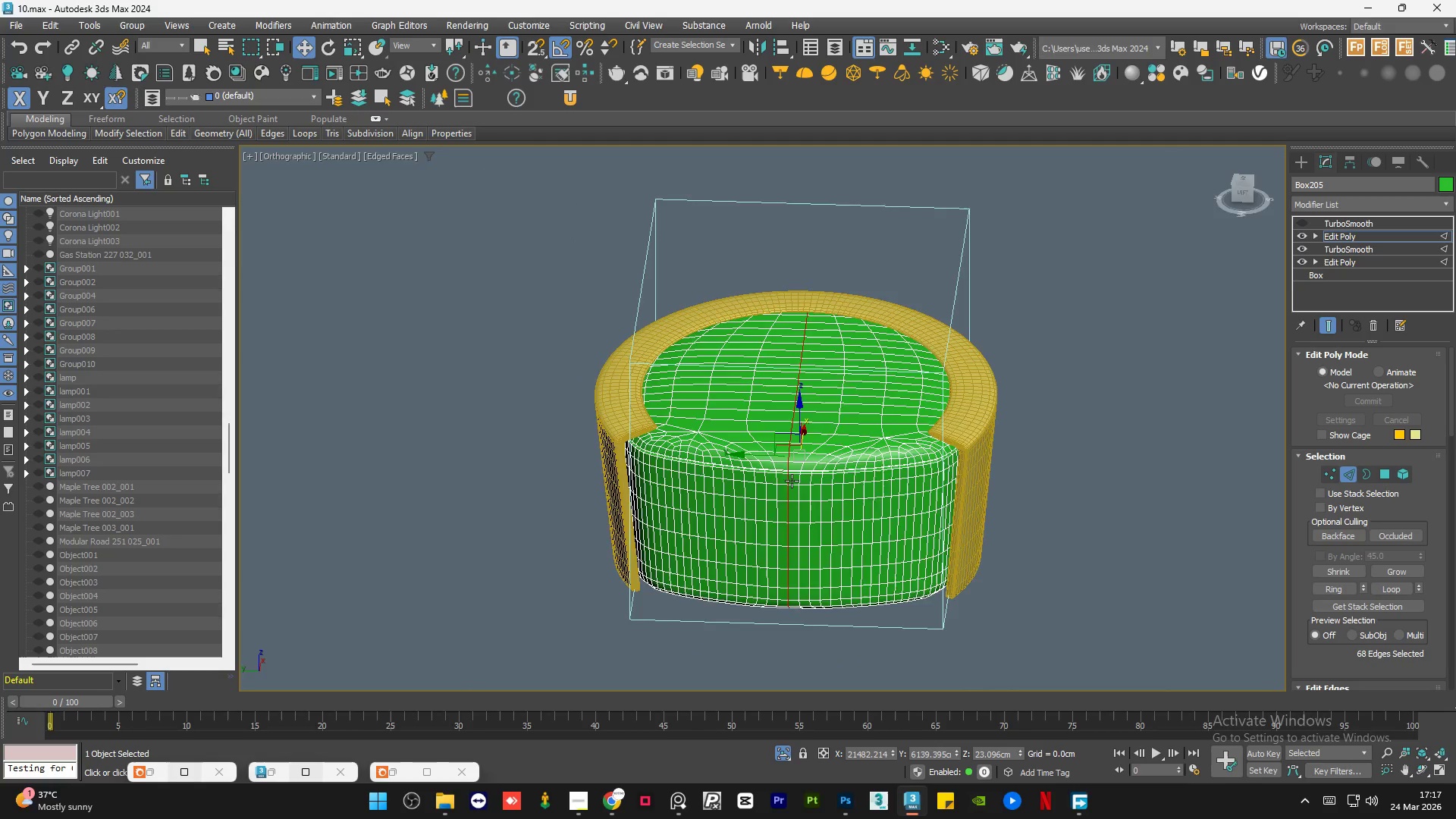 
scroll: coordinate [786, 457], scroll_direction: up, amount: 8.0
 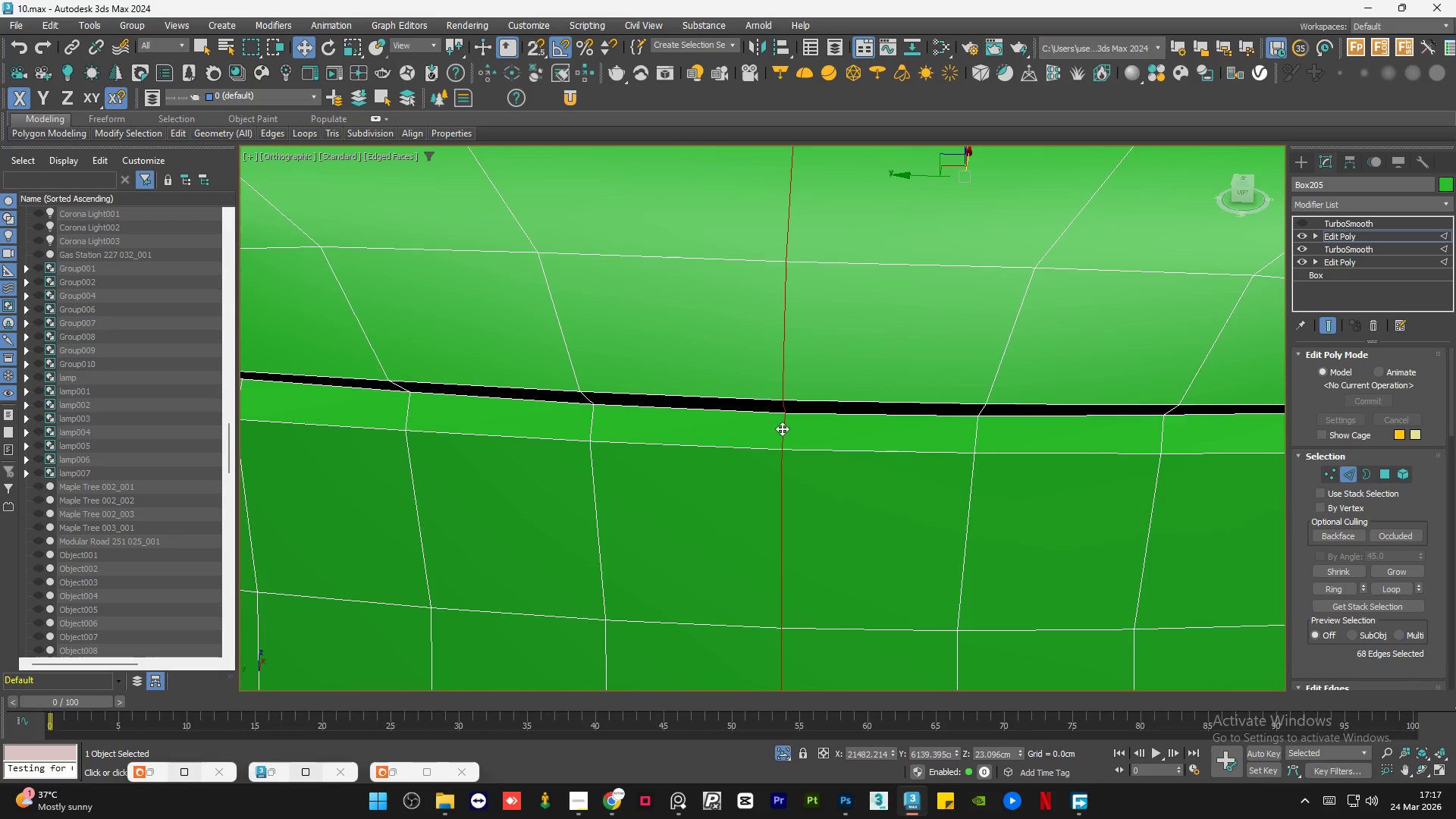 
left_click([782, 428])
 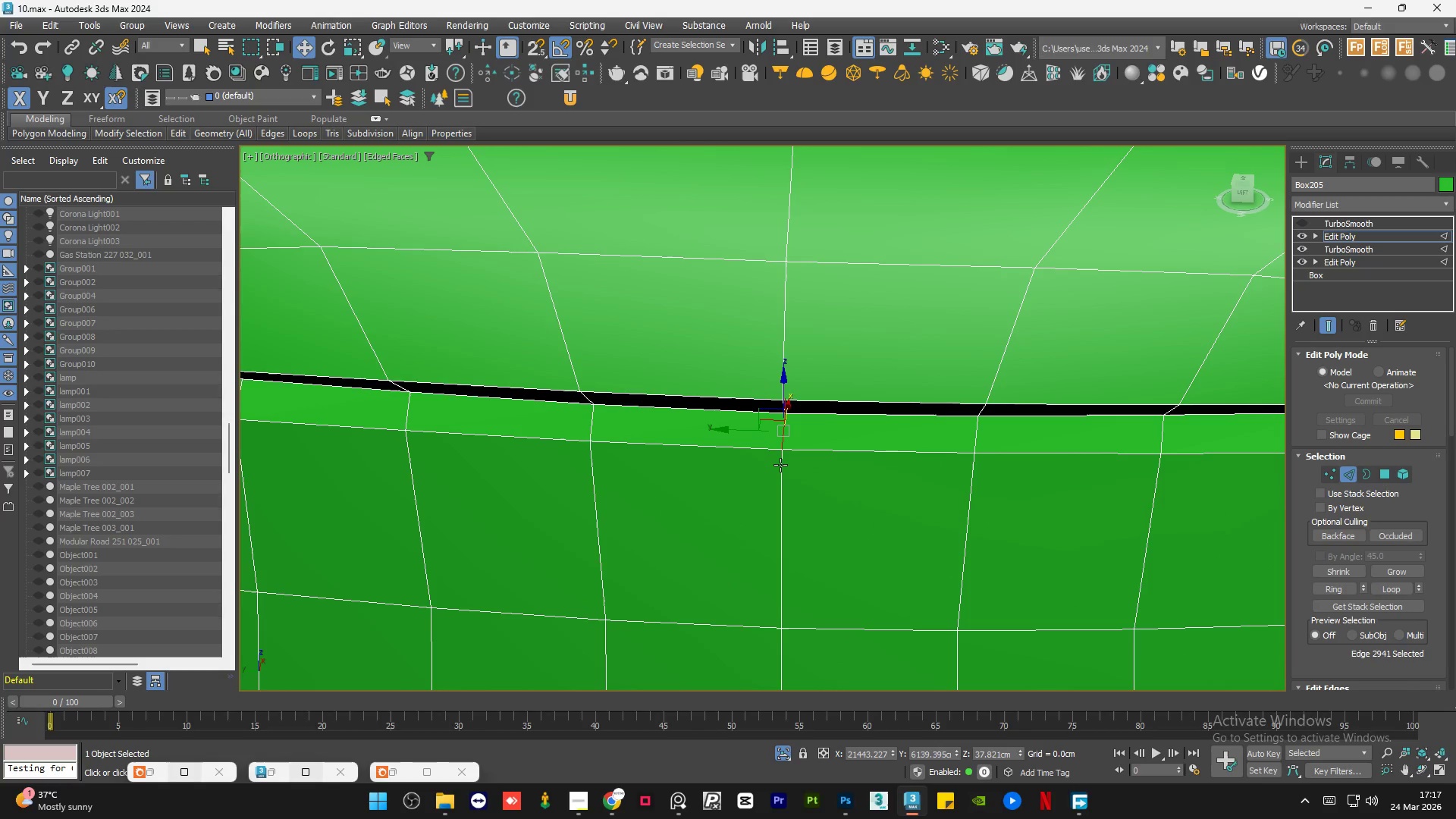 
hold_key(key=ShiftLeft, duration=0.41)
left_click([780, 470])
 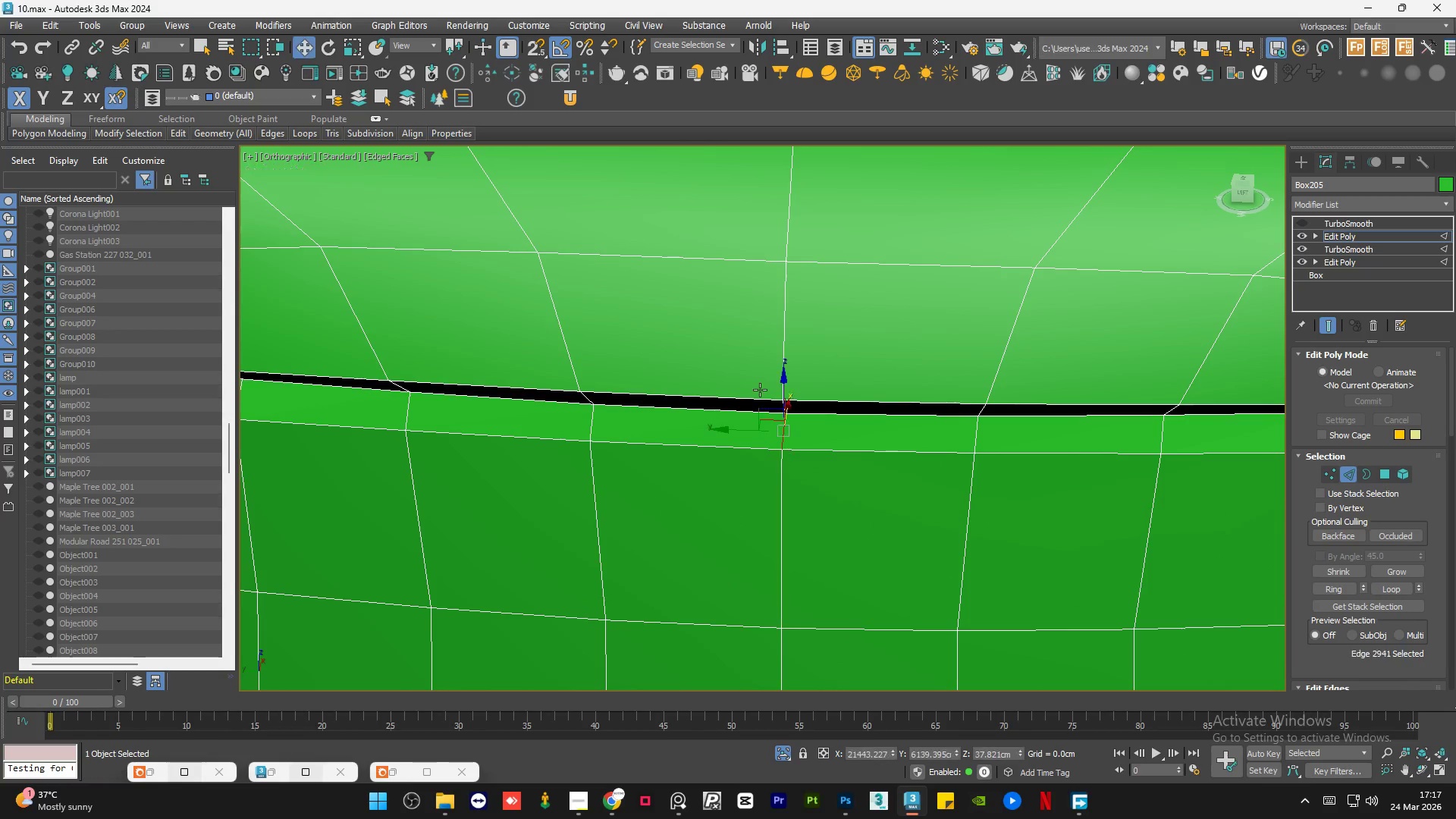 
scroll: coordinate [760, 389], scroll_direction: down, amount: 6.0
 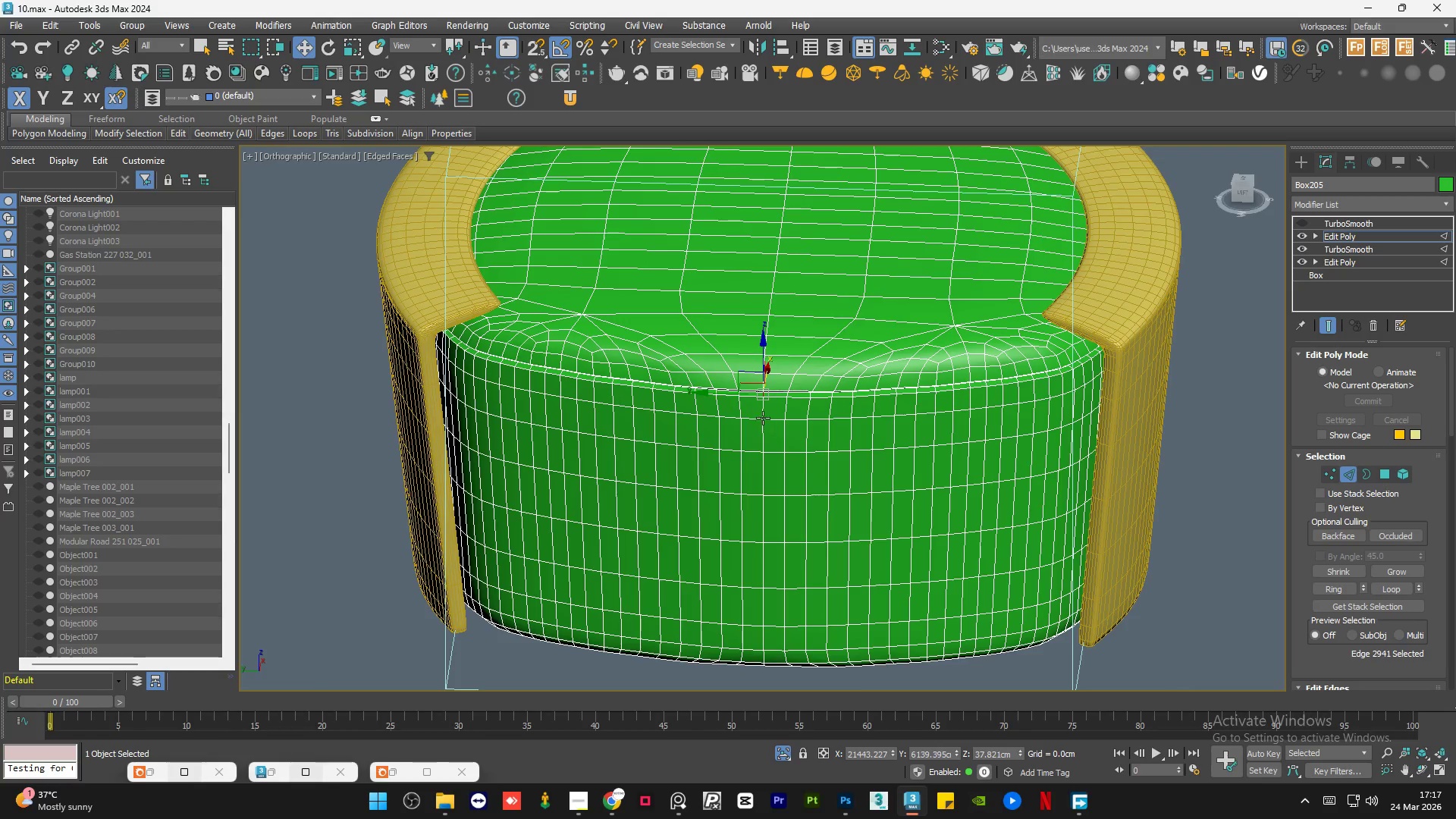 
hold_key(key=ShiftLeft, duration=0.75)
left_click([765, 406])
 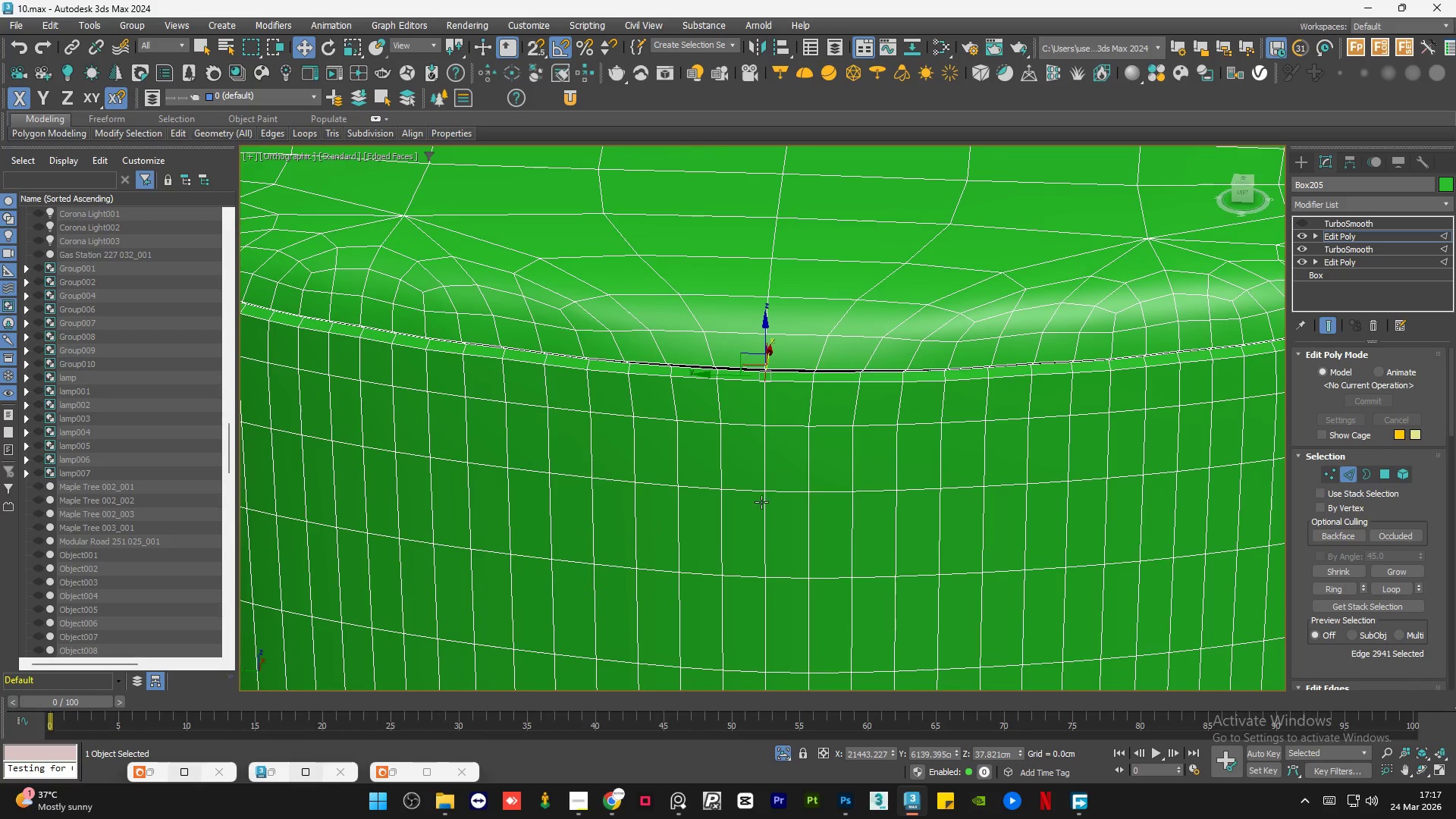 
scroll: coordinate [761, 413], scroll_direction: up, amount: 2.0
 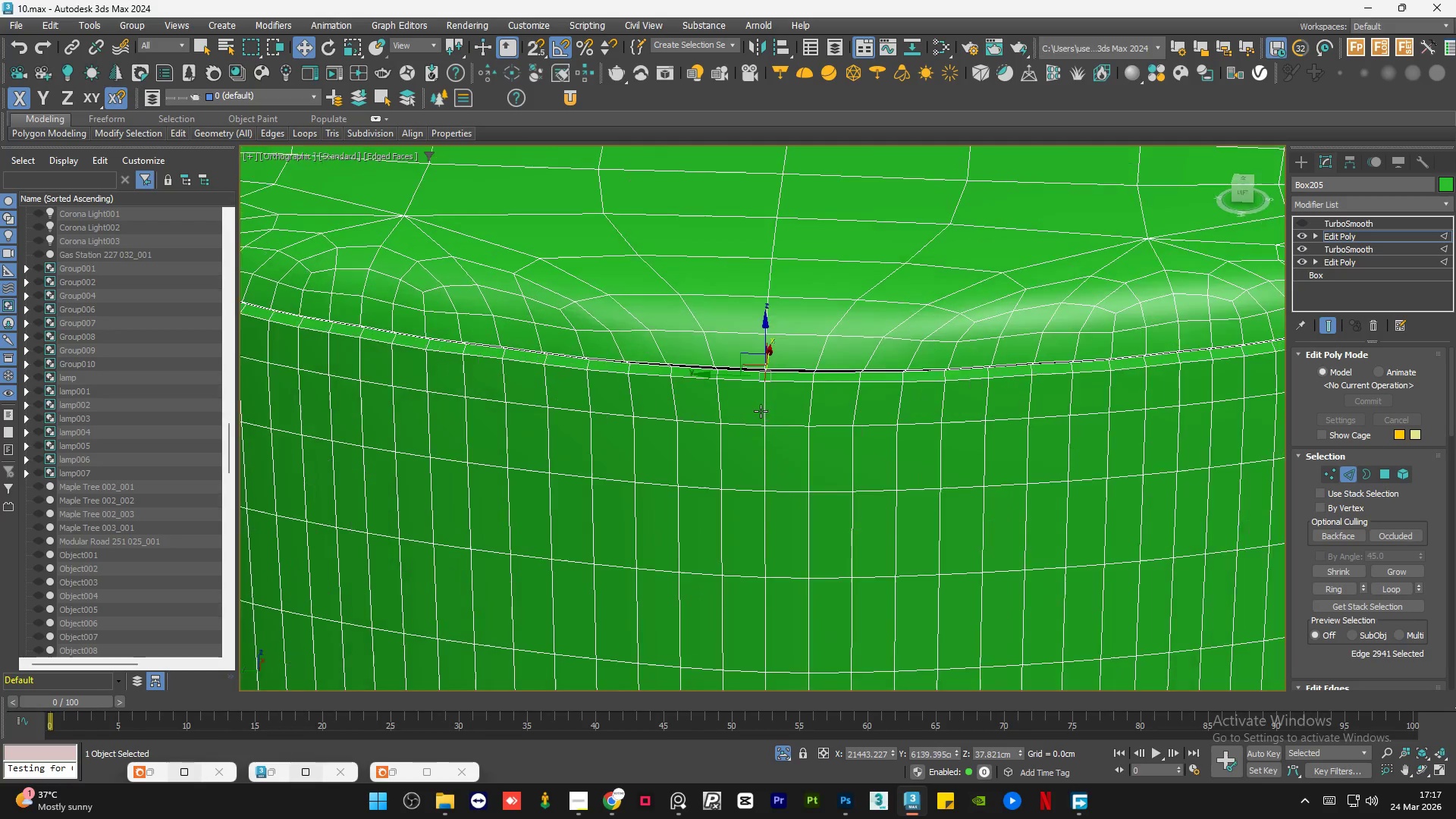 
hold_key(key=ShiftLeft, duration=1.5)
left_click([766, 409])
 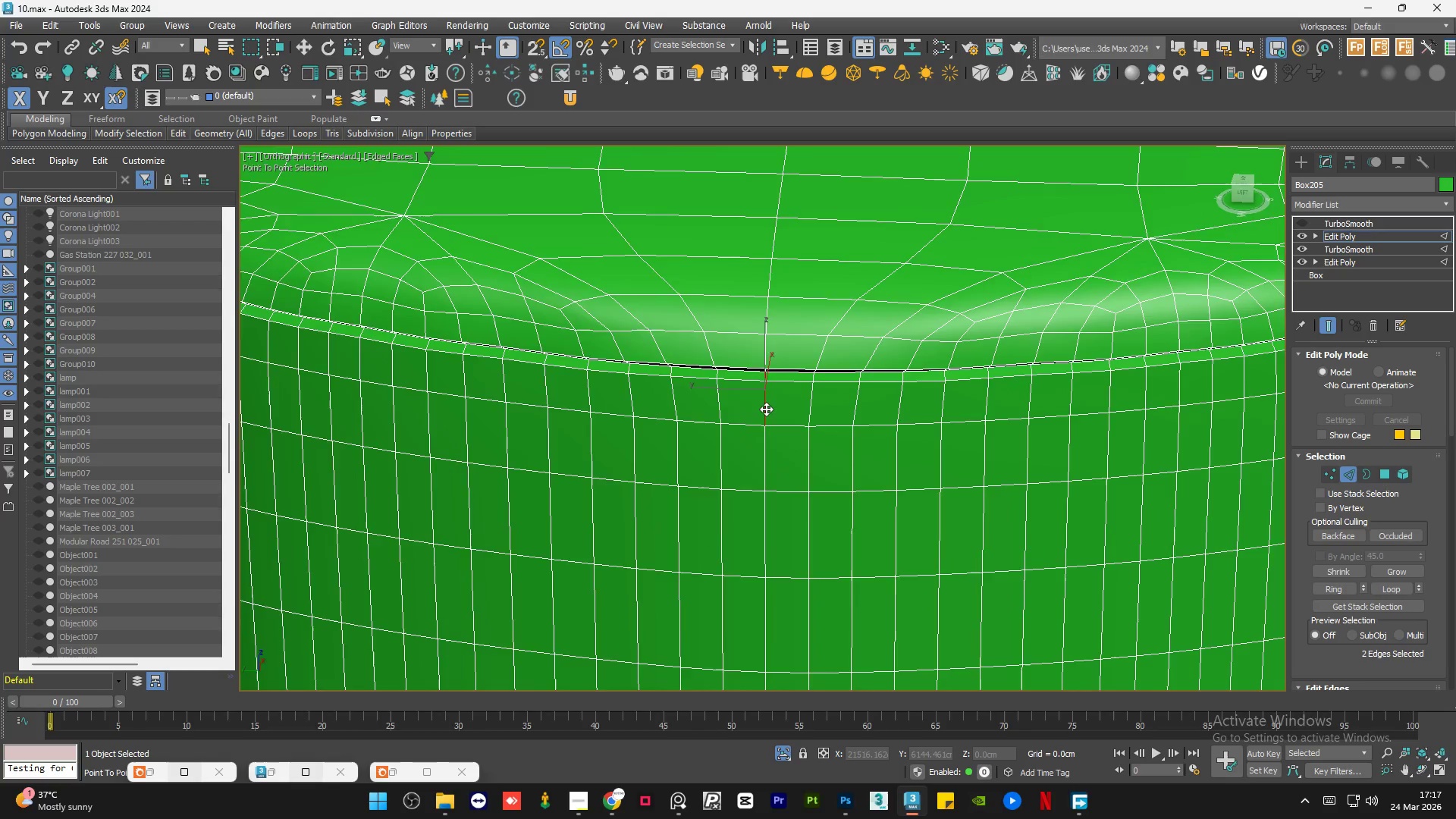 
hold_key(key=ShiftLeft, duration=1.52)
 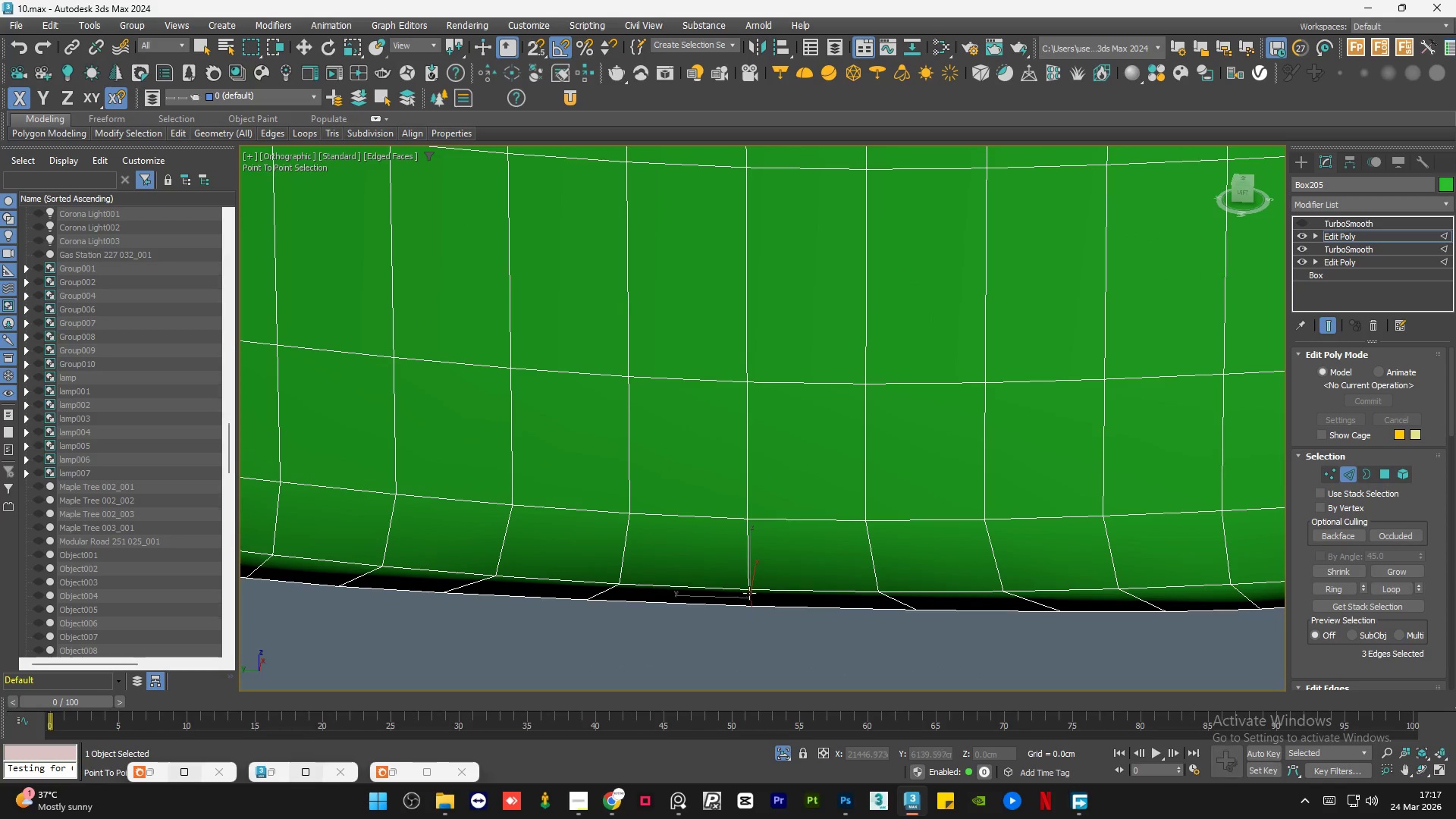 
scroll: coordinate [766, 409], scroll_direction: down, amount: 3.0
 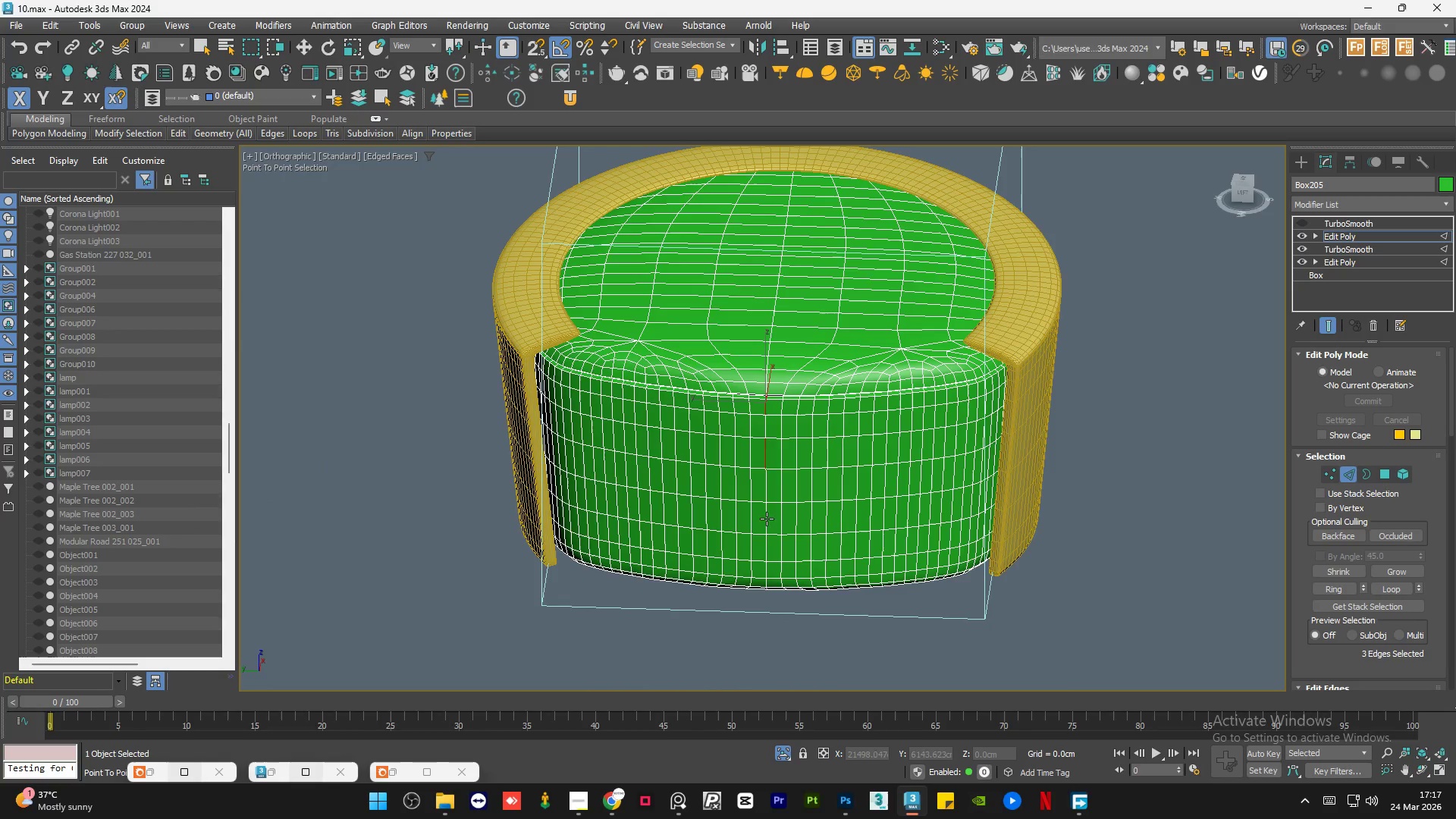 
scroll: coordinate [762, 588], scroll_direction: up, amount: 6.0
 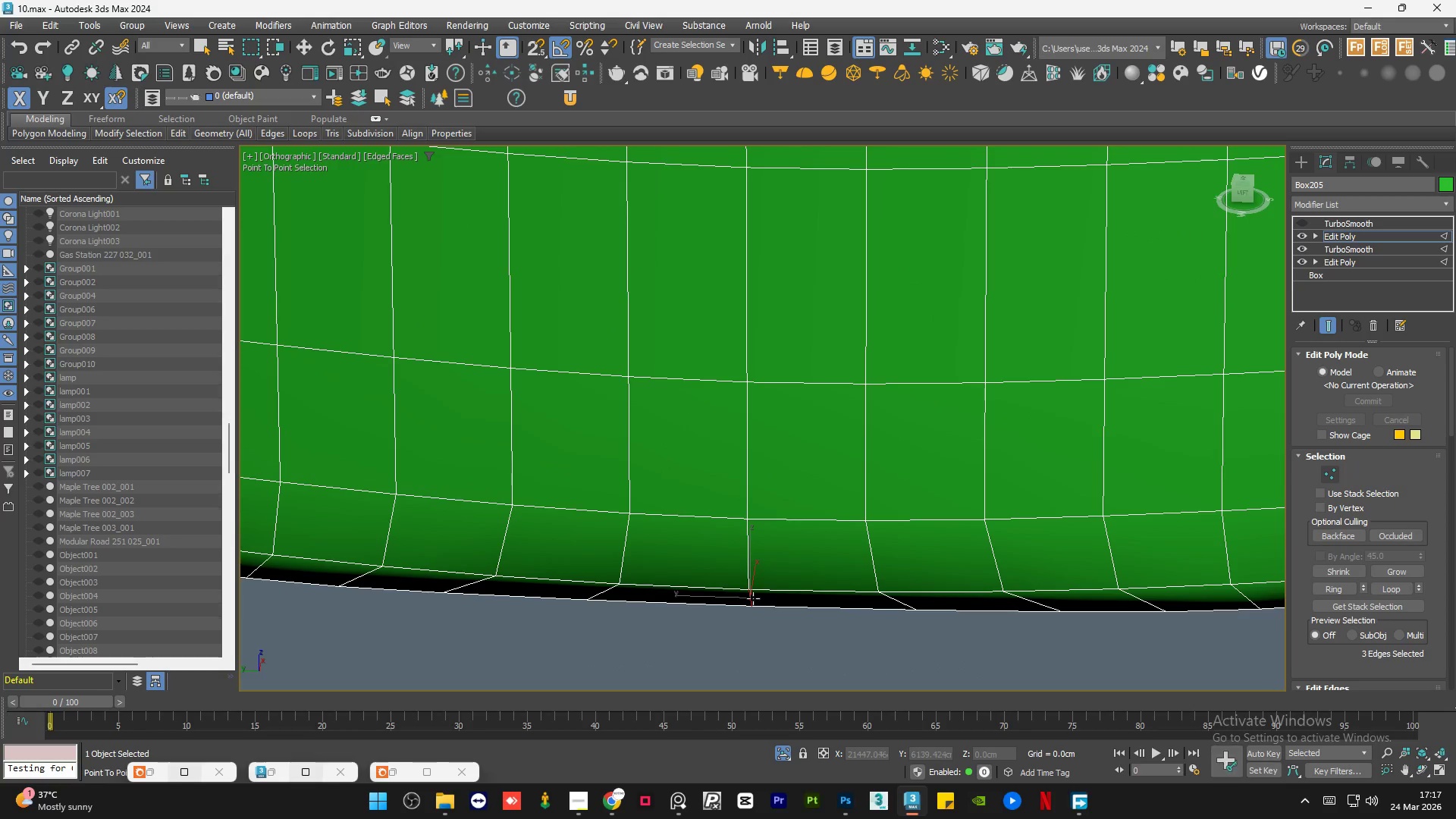 
hold_key(key=ShiftLeft, duration=1.31)
 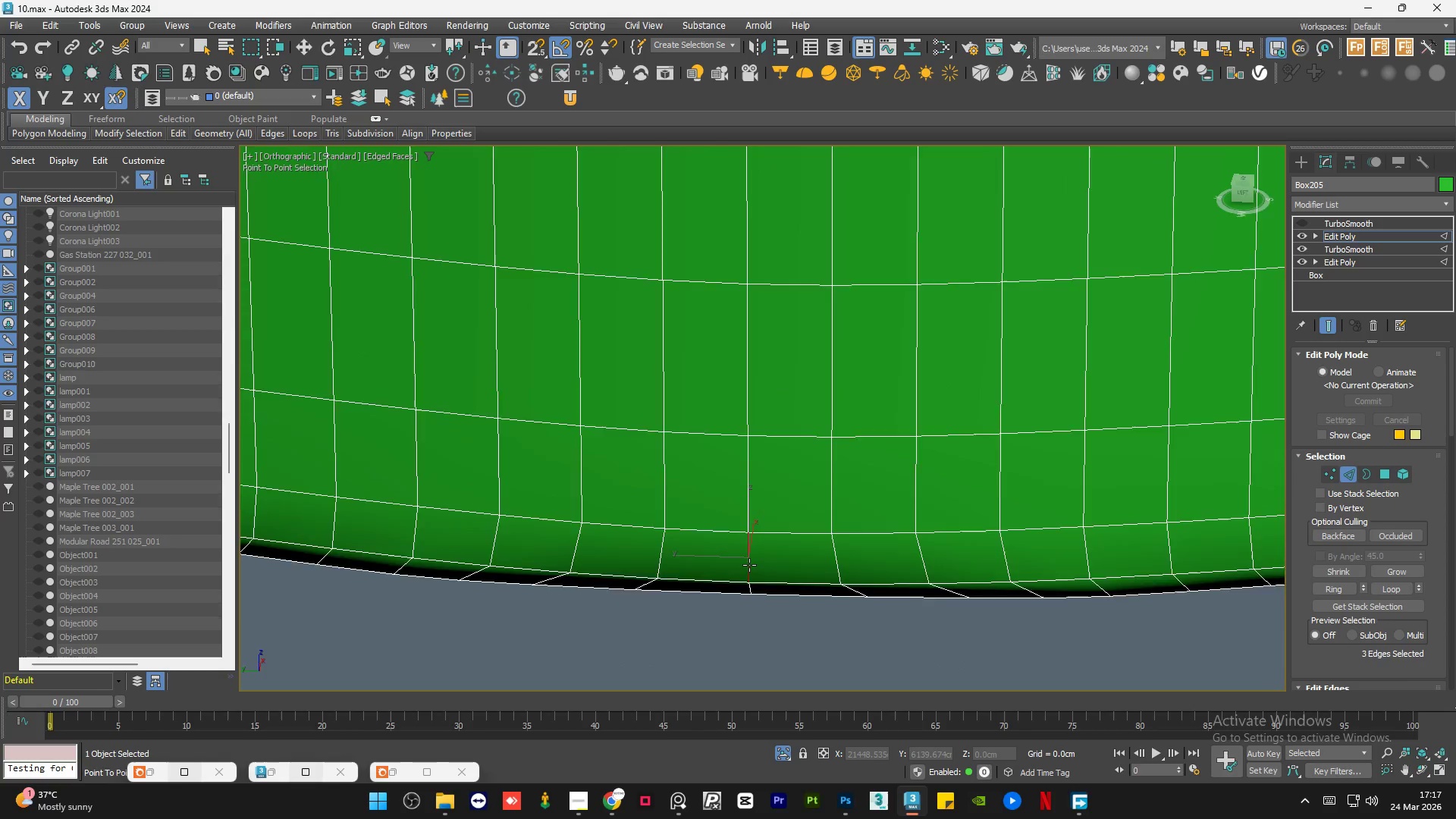 
scroll: coordinate [749, 565], scroll_direction: down, amount: 5.0
 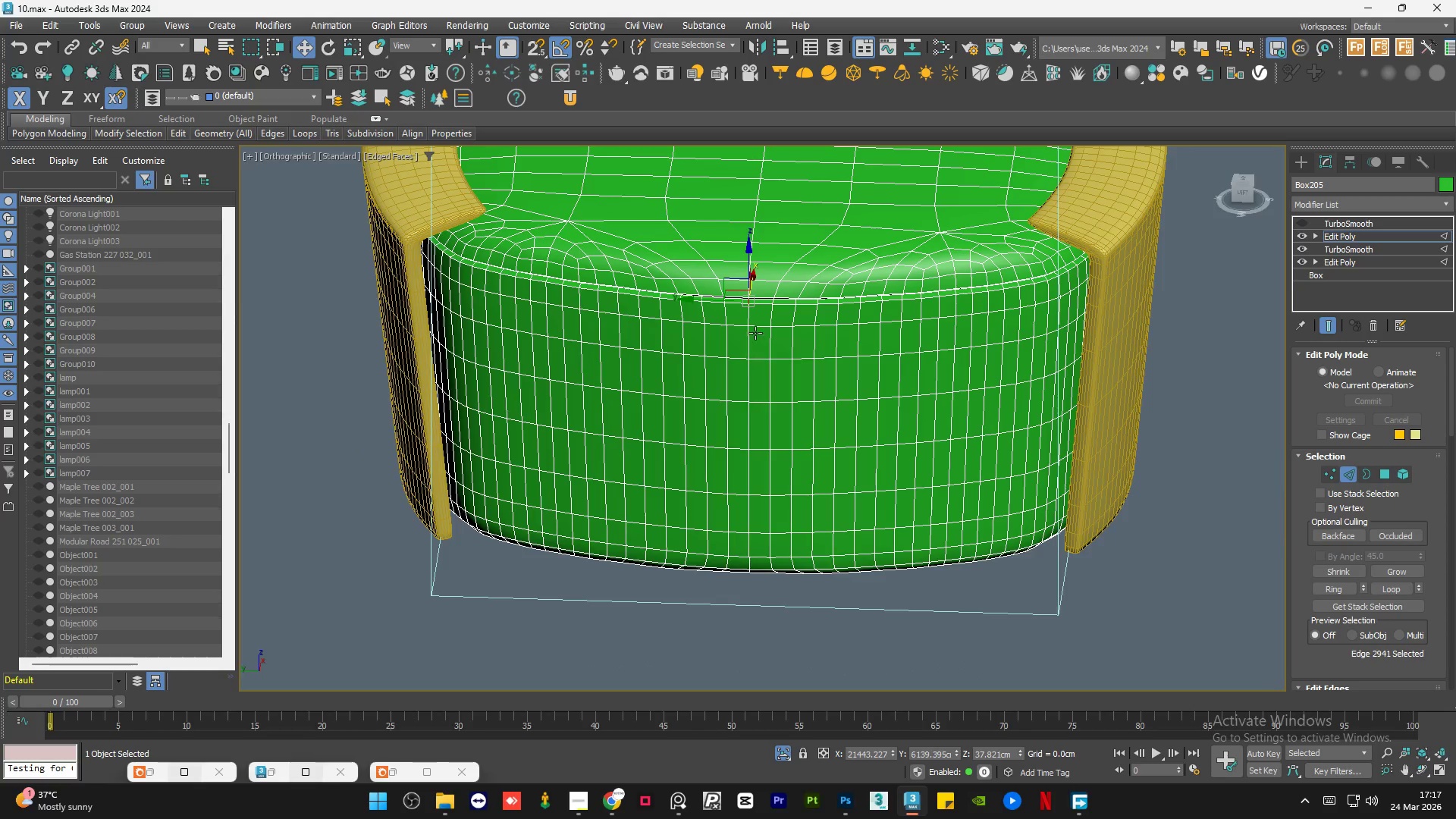 
hold_key(key=ShiftLeft, duration=1.52)
 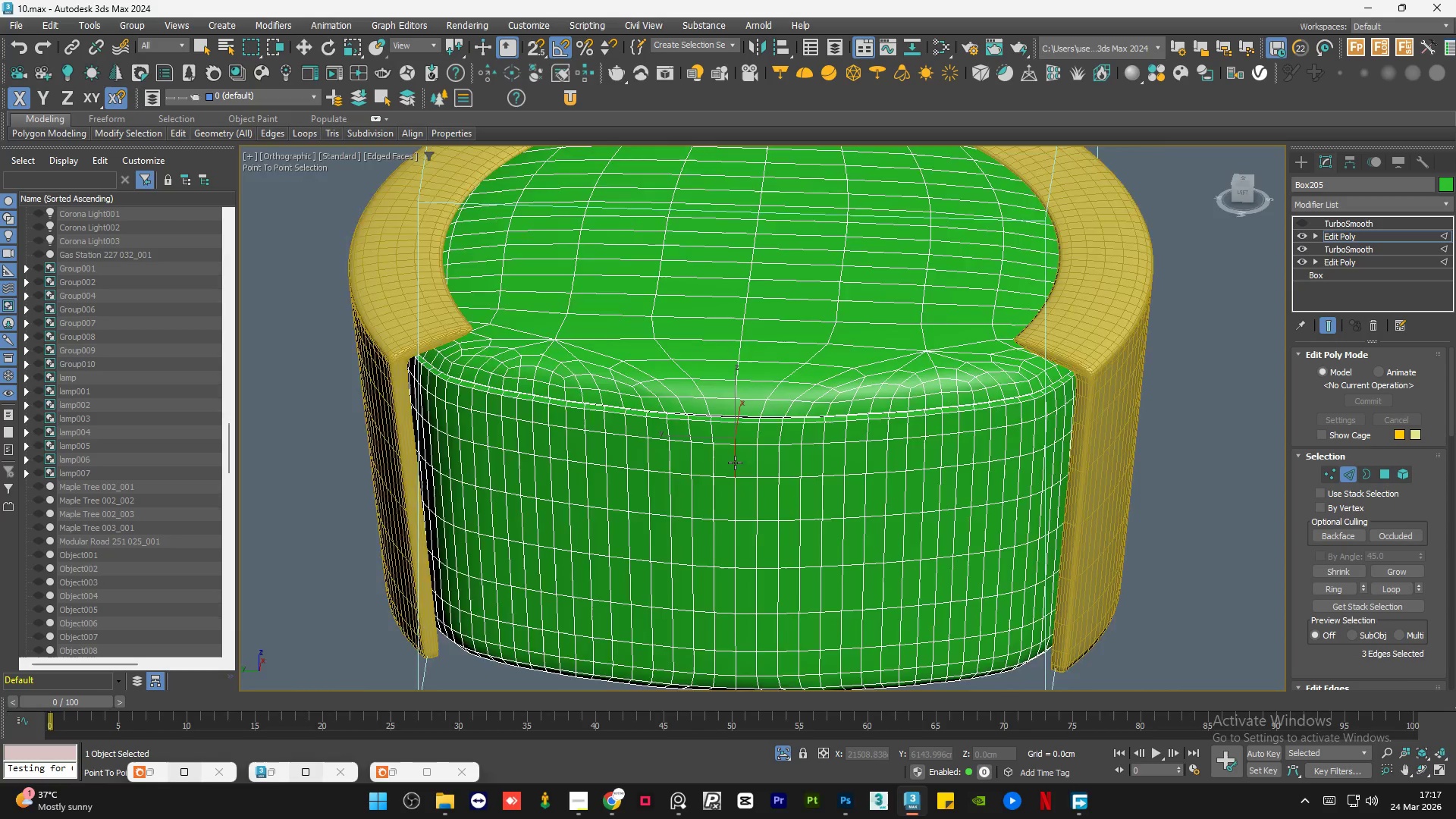 
scroll: coordinate [750, 305], scroll_direction: up, amount: 5.0
 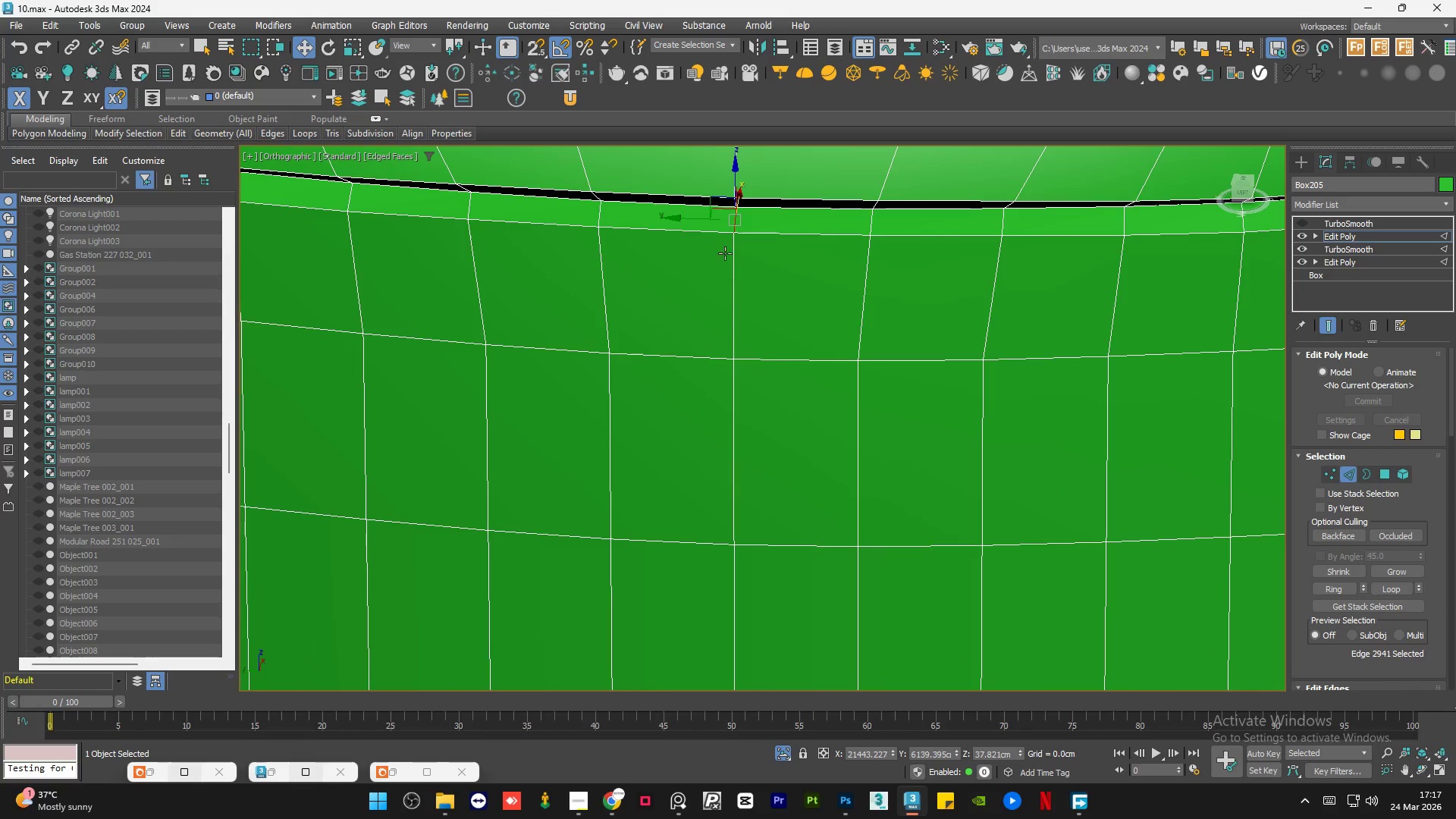 
left_click([733, 261])
 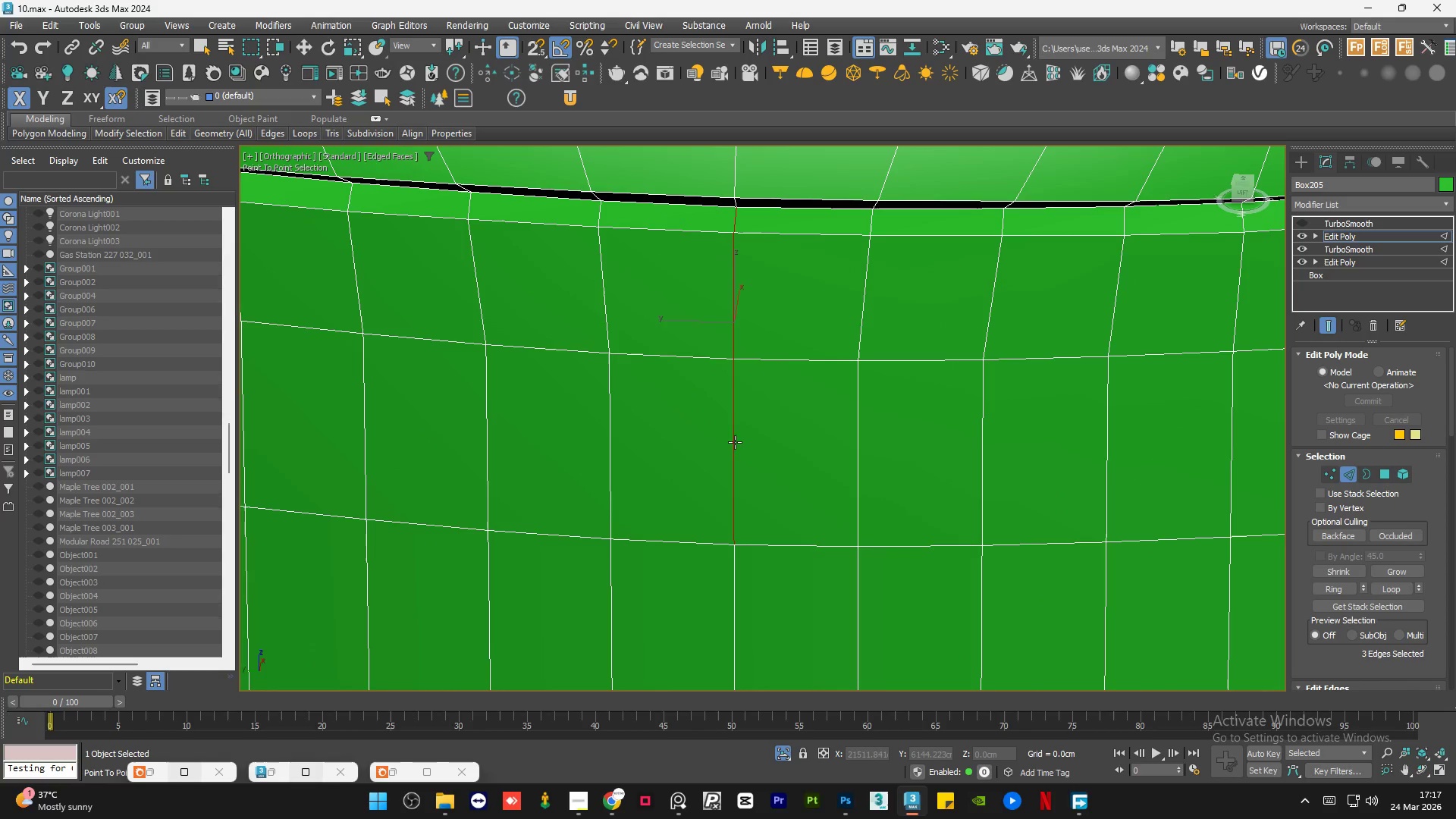 
hold_key(key=ShiftLeft, duration=1.5)
scroll: coordinate [735, 463], scroll_direction: down, amount: 8.0
 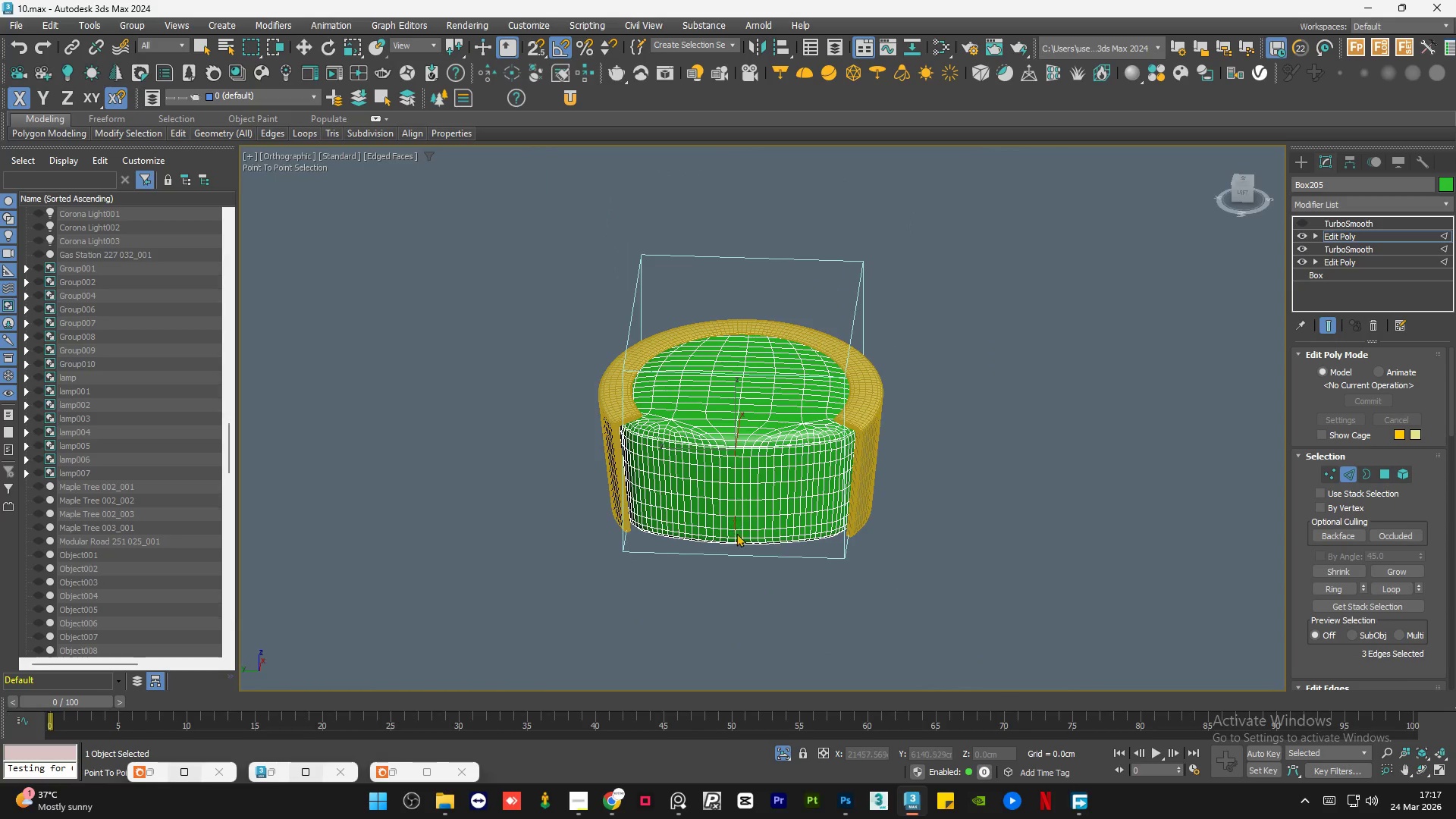 
hold_key(key=ShiftLeft, duration=1.51)
scroll: coordinate [720, 460], scroll_direction: up, amount: 9.0
 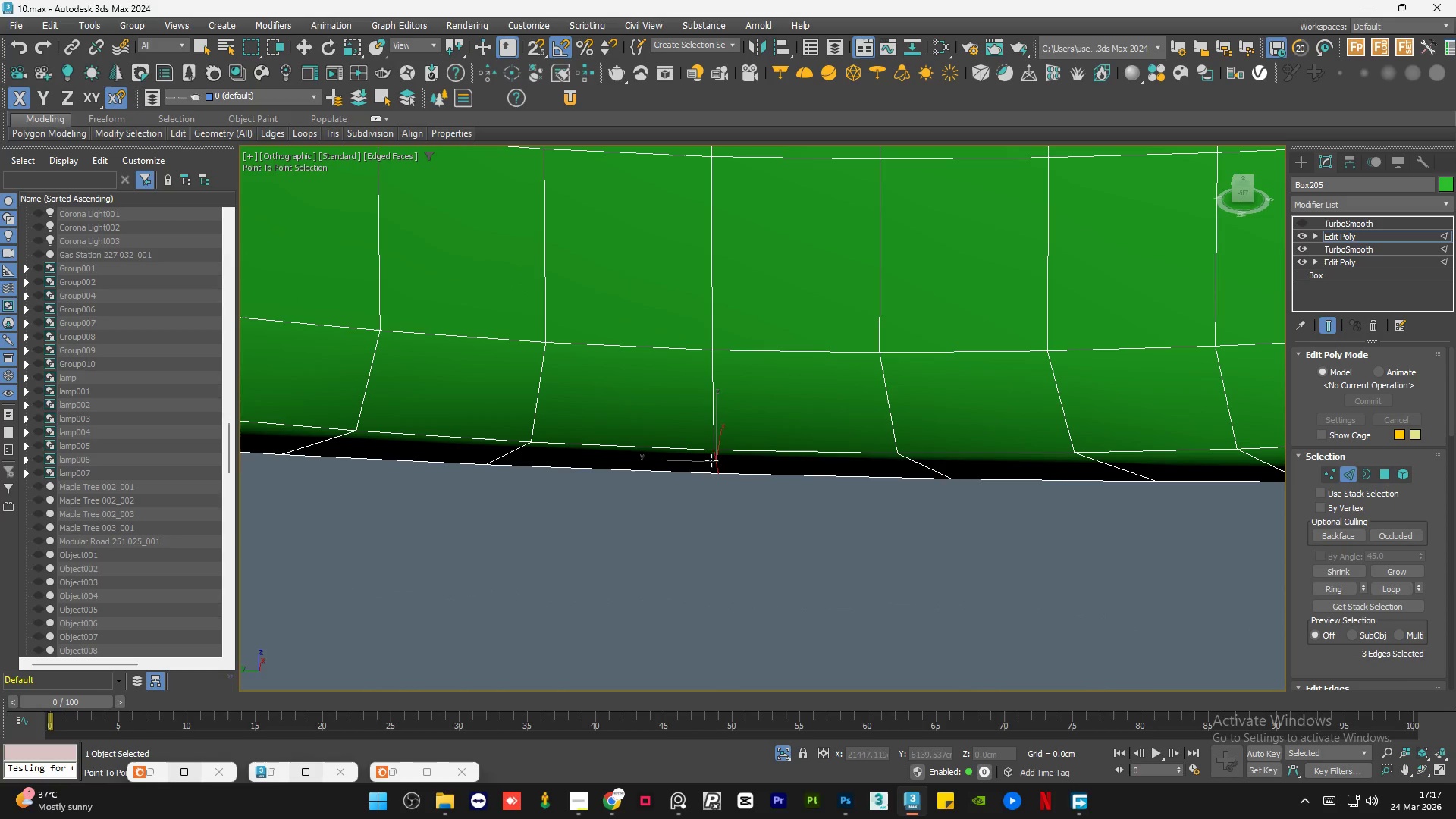 
hold_key(key=ShiftLeft, duration=1.05)
scroll: coordinate [723, 500], scroll_direction: down, amount: 8.0
 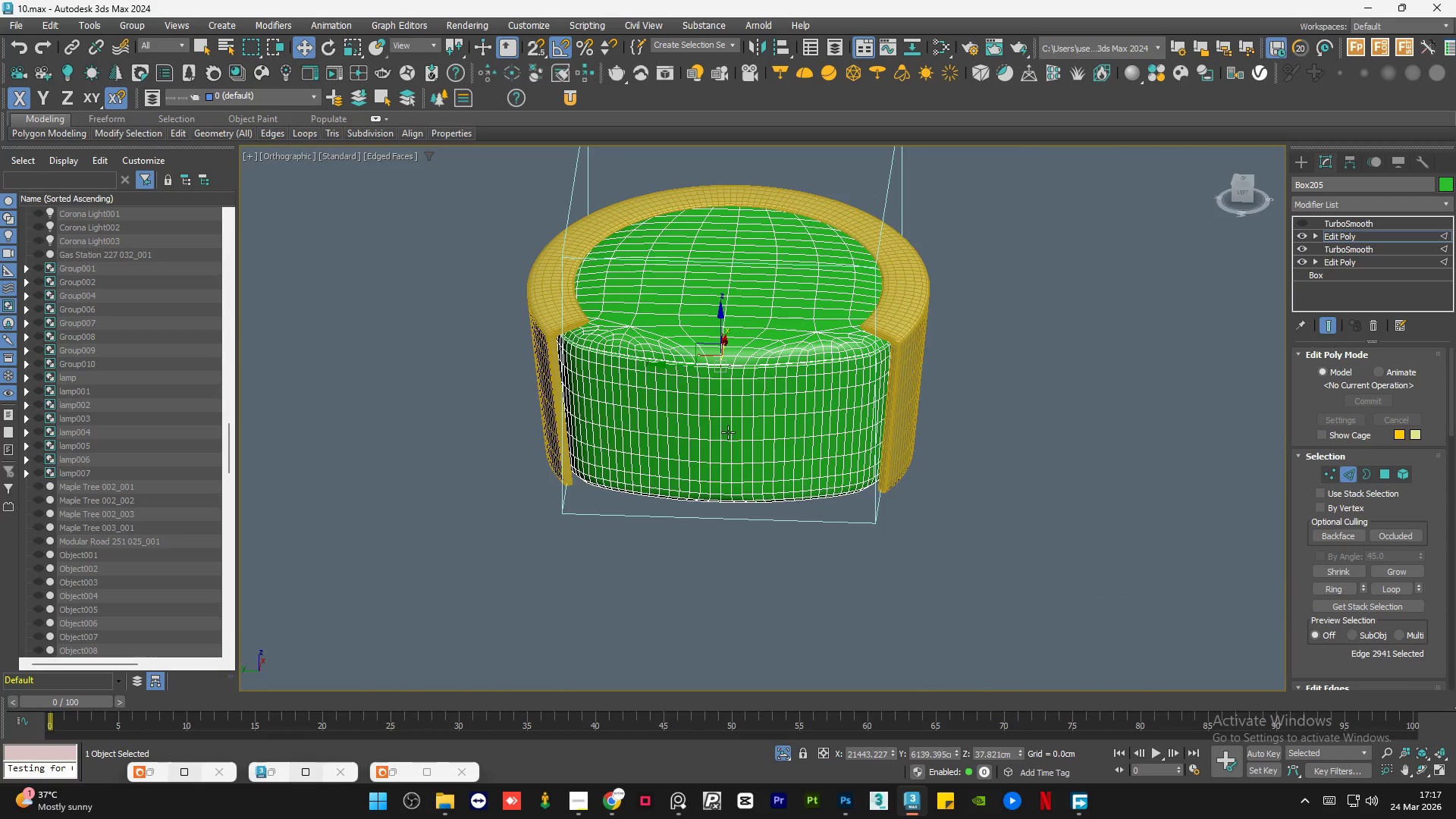 
hold_key(key=AltLeft, duration=0.98)
 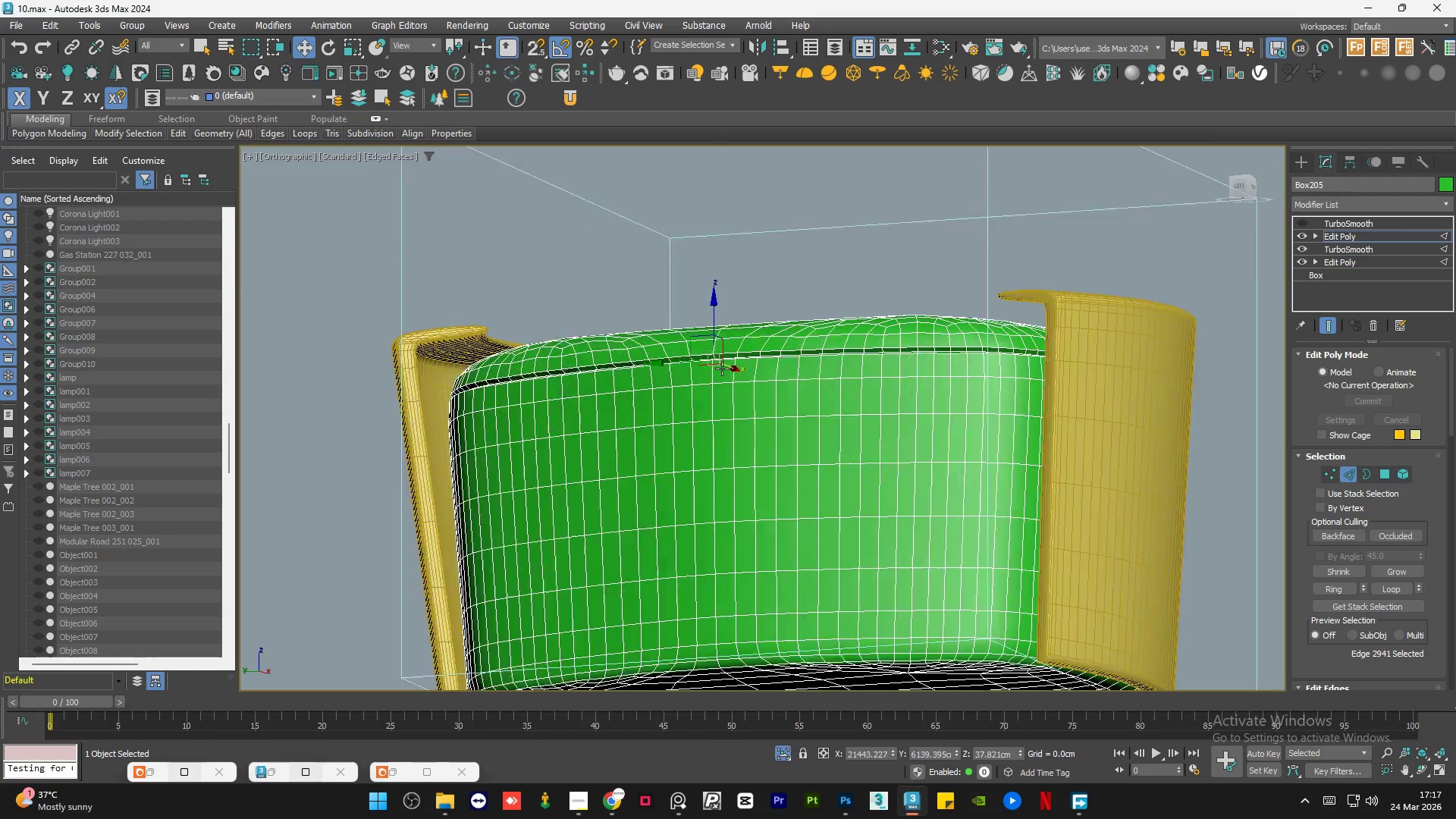 
hold_key(key=AltLeft, duration=2.06)
 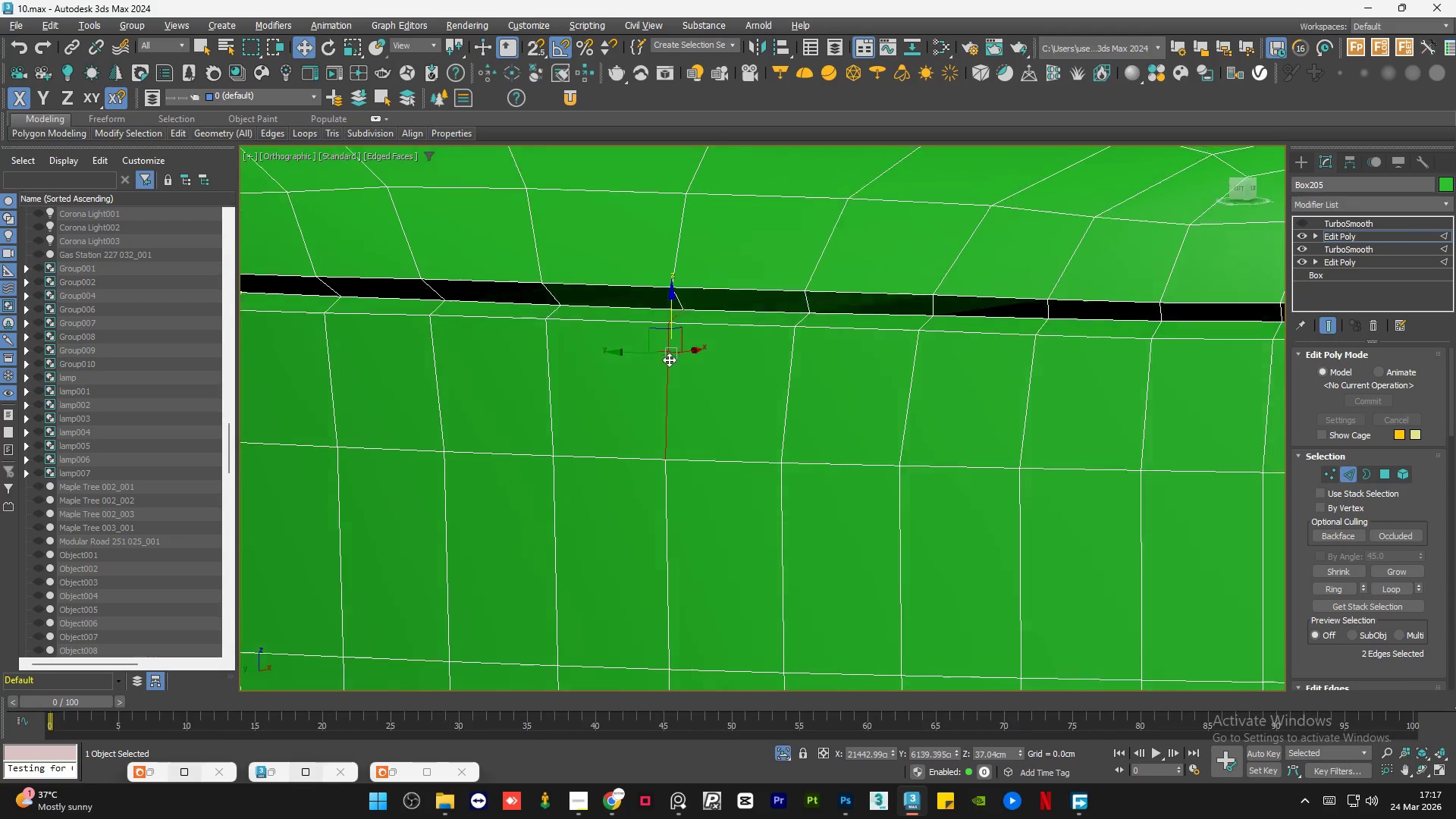 
hold_key(key=ControlLeft, duration=0.72)
 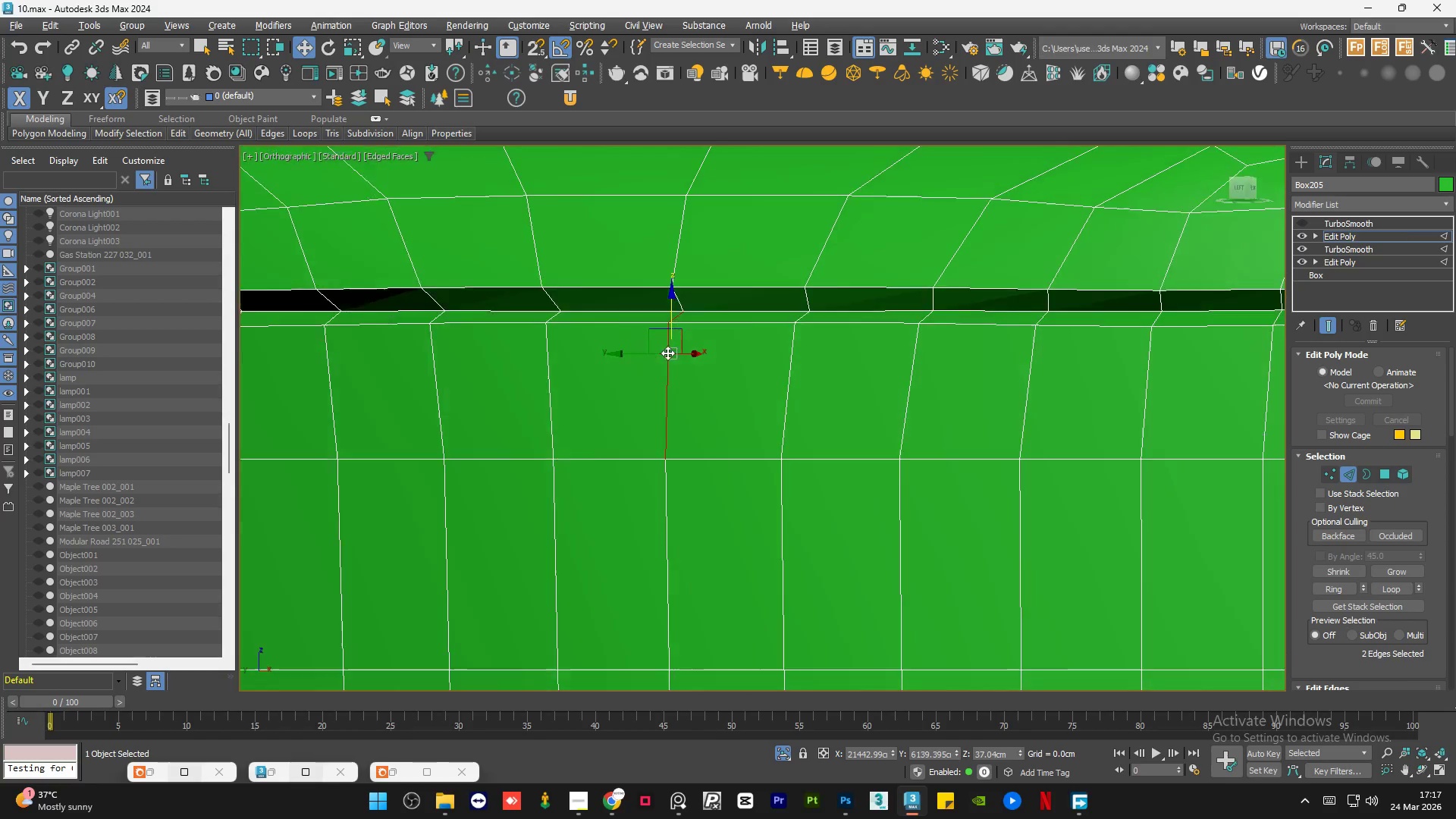 
scroll: coordinate [720, 366], scroll_direction: up, amount: 7.0
 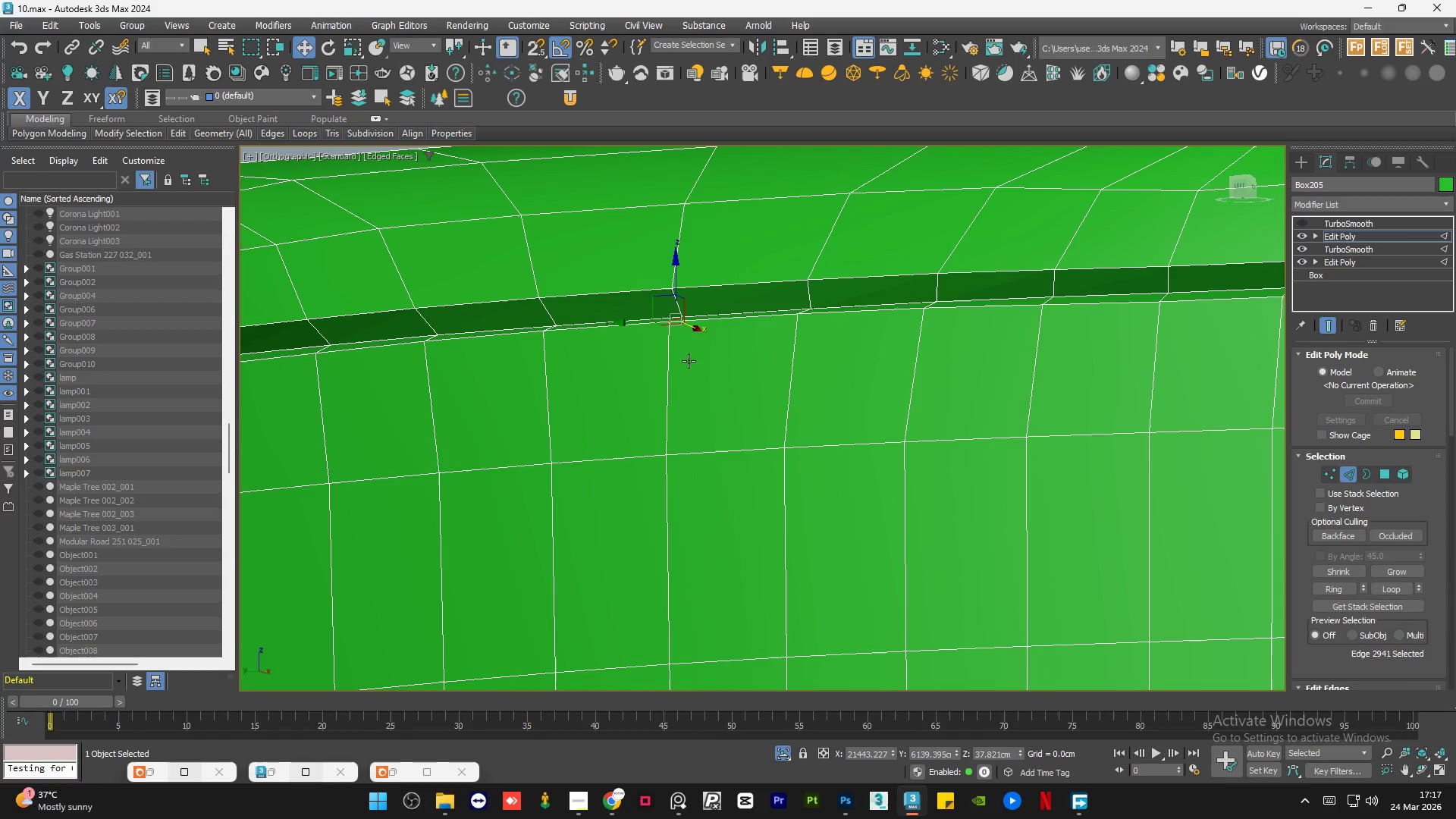 
left_click([667, 343])
 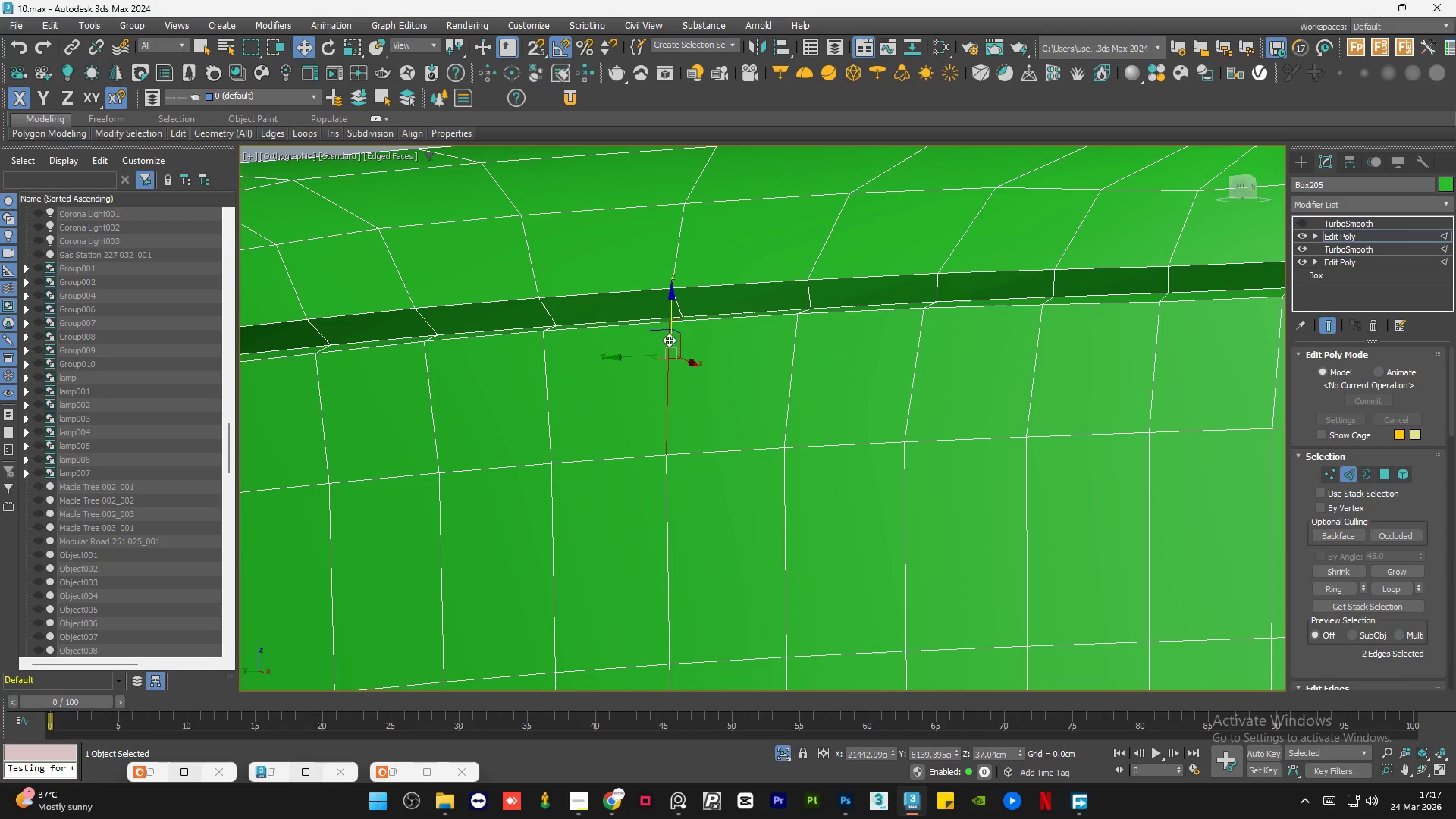 
hold_key(key=AltLeft, duration=1.27)
 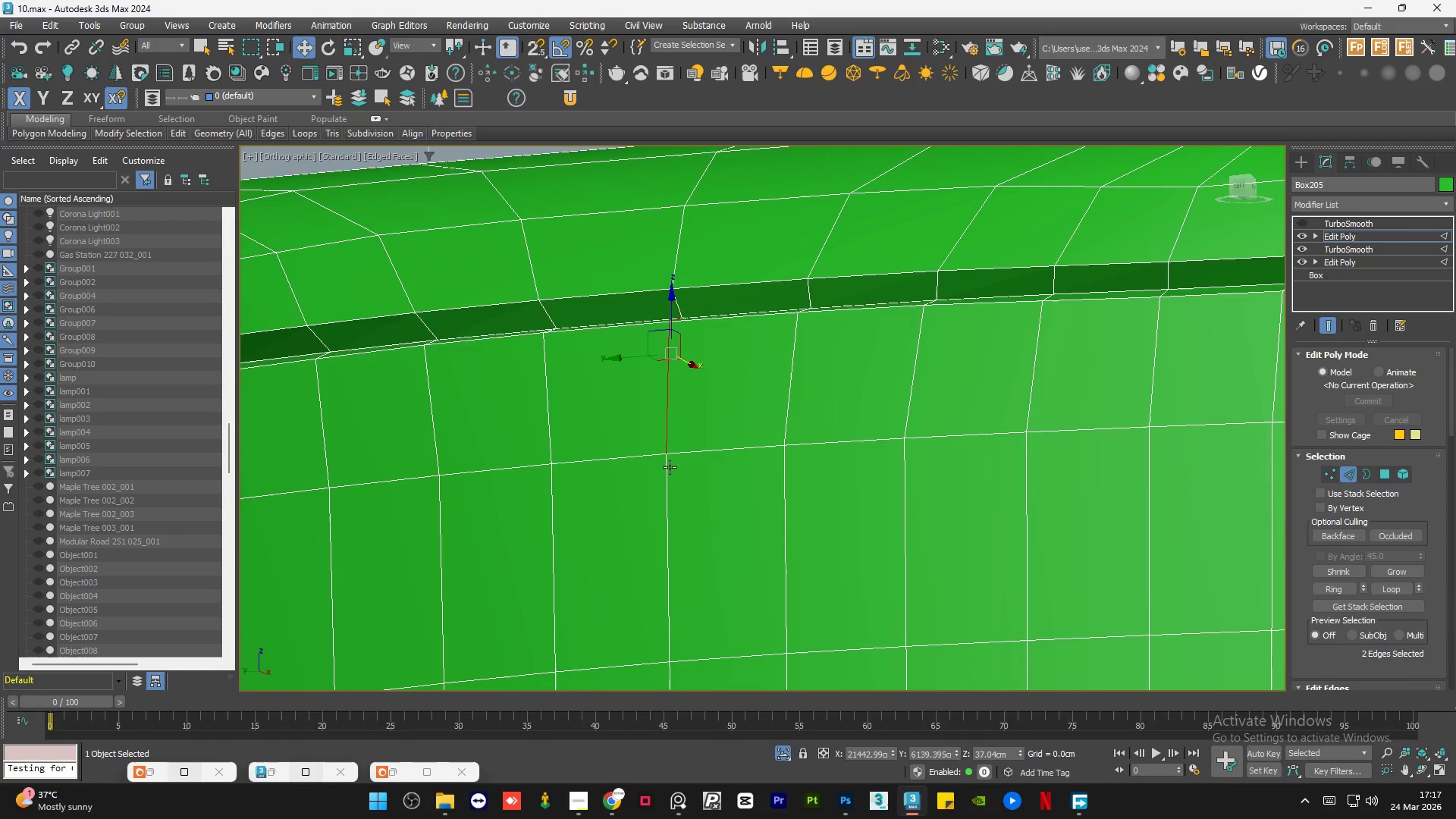 
hold_key(key=ControlLeft, duration=0.7)
left_click([666, 474])
 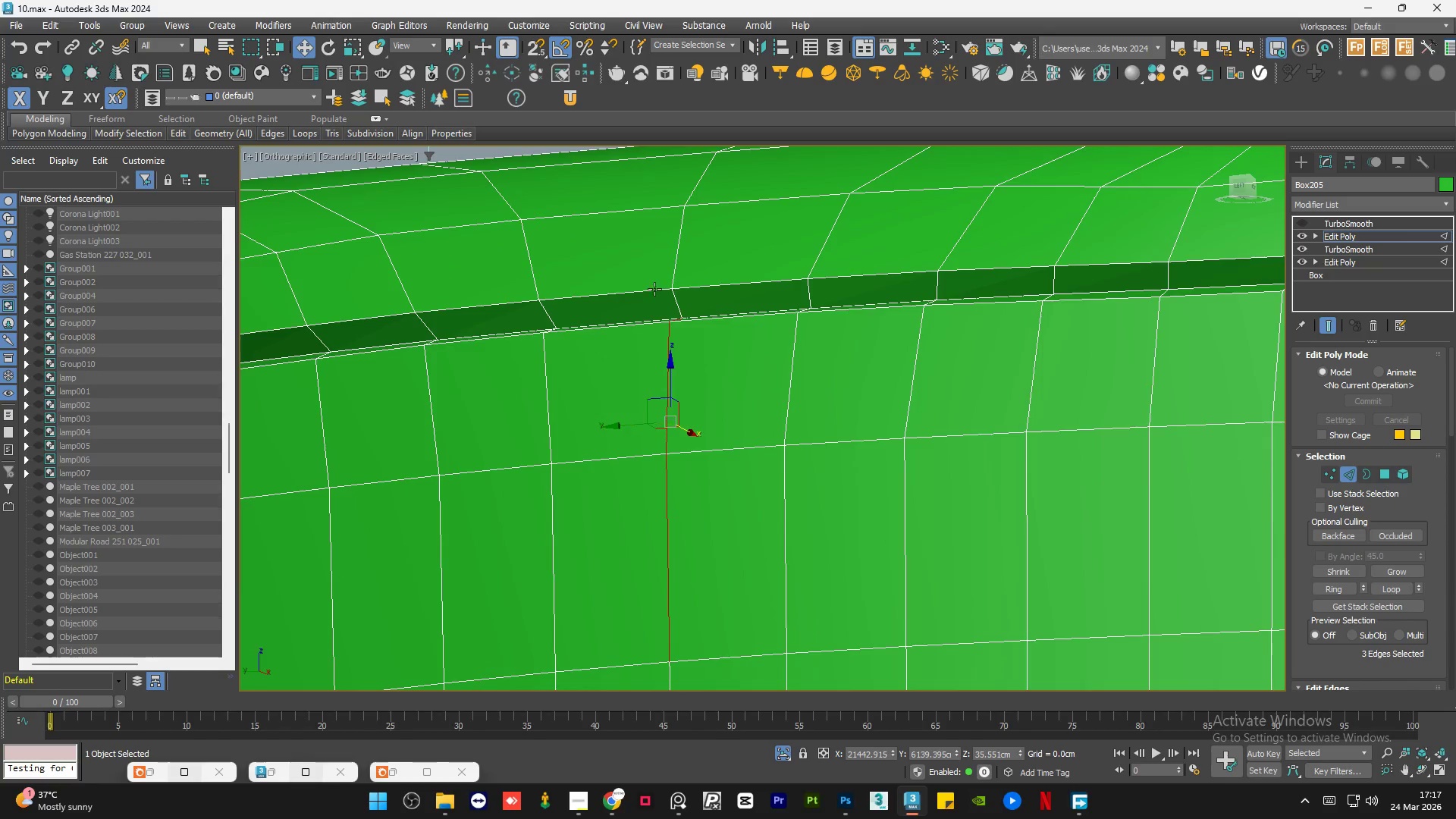 
hold_key(key=ControlLeft, duration=0.58)
left_click([667, 400])
 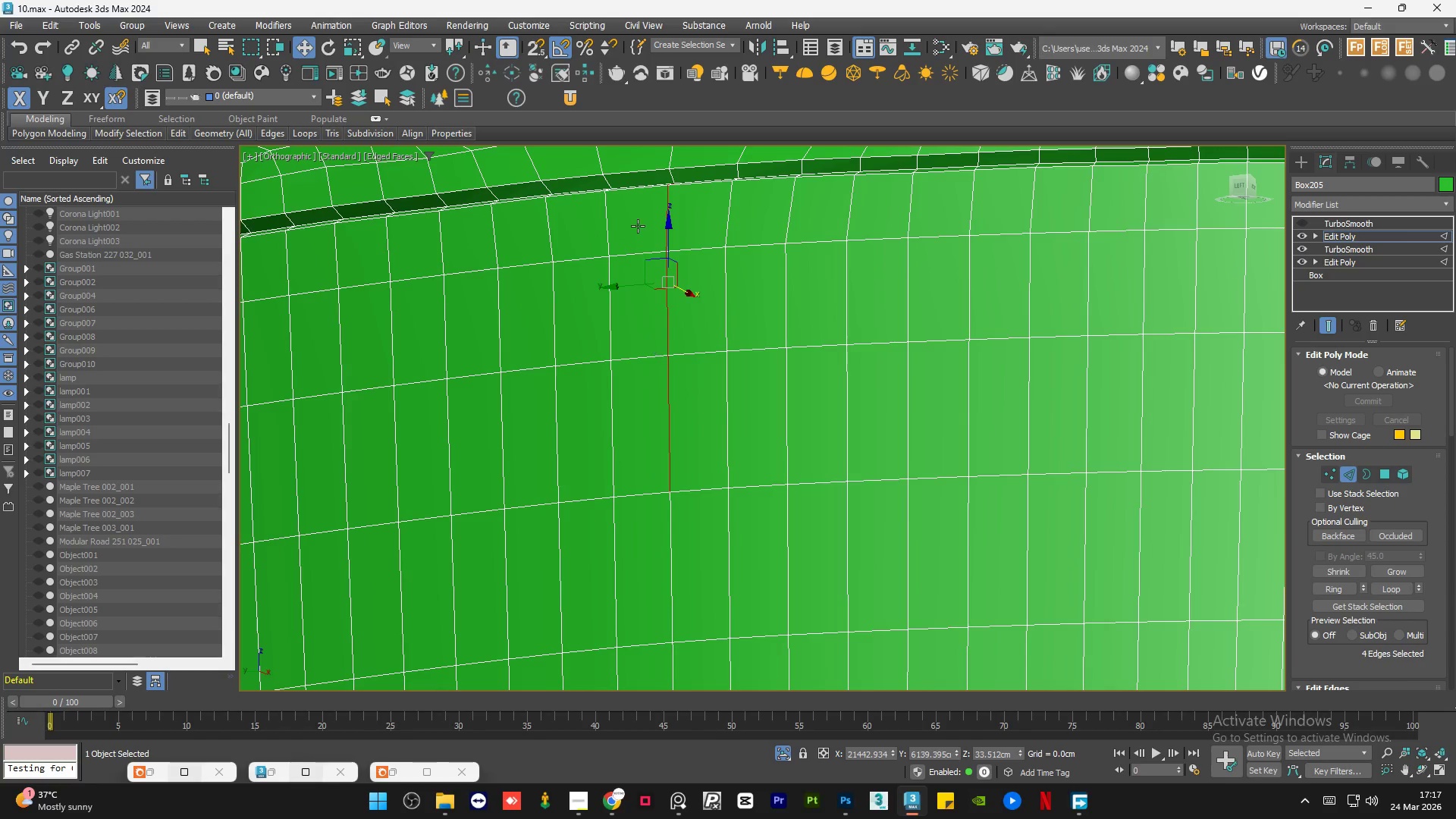 
scroll: coordinate [652, 391], scroll_direction: down, amount: 2.0
 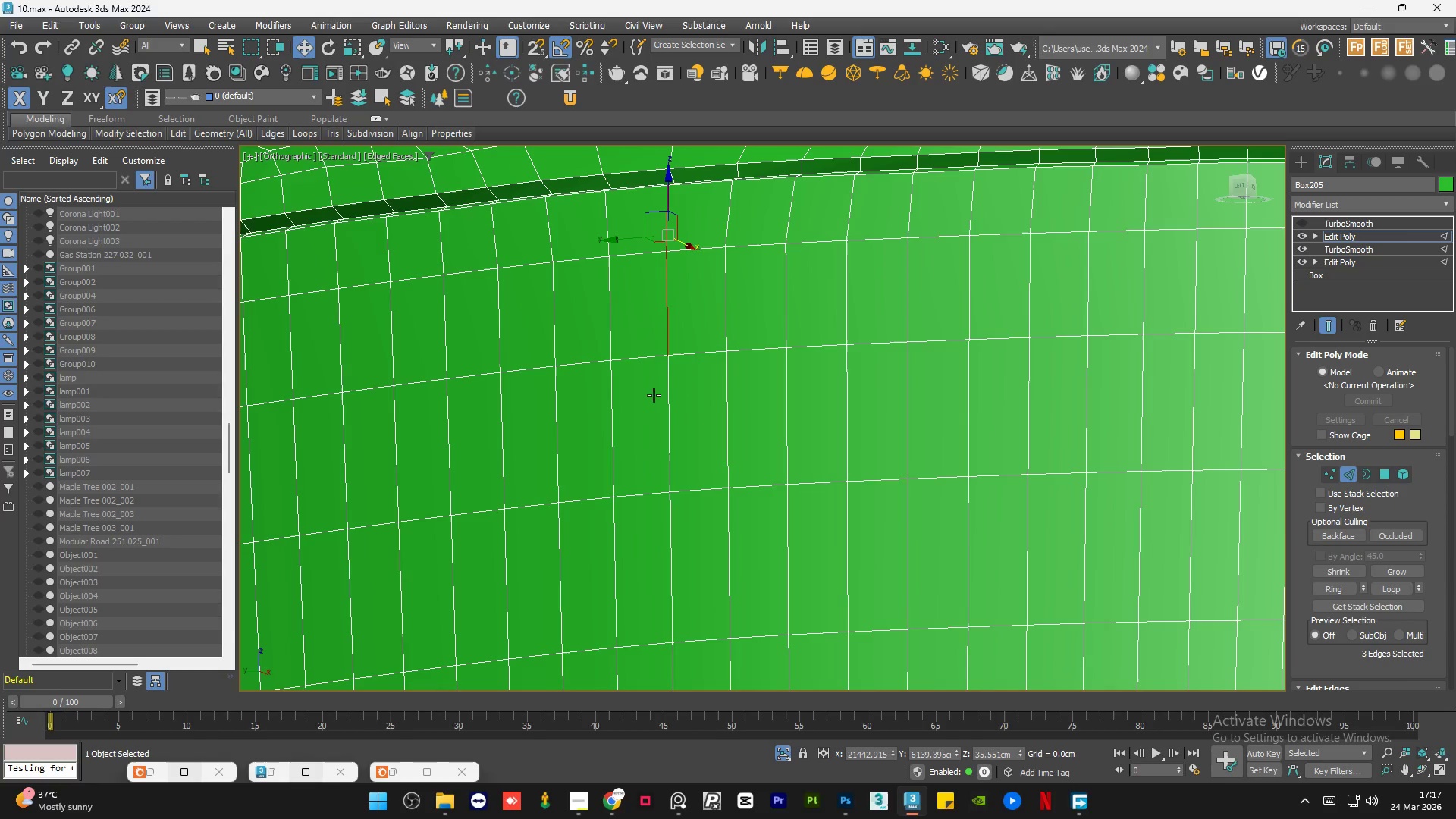 
hold_key(key=ControlLeft, duration=0.47)
left_click([649, 324])
 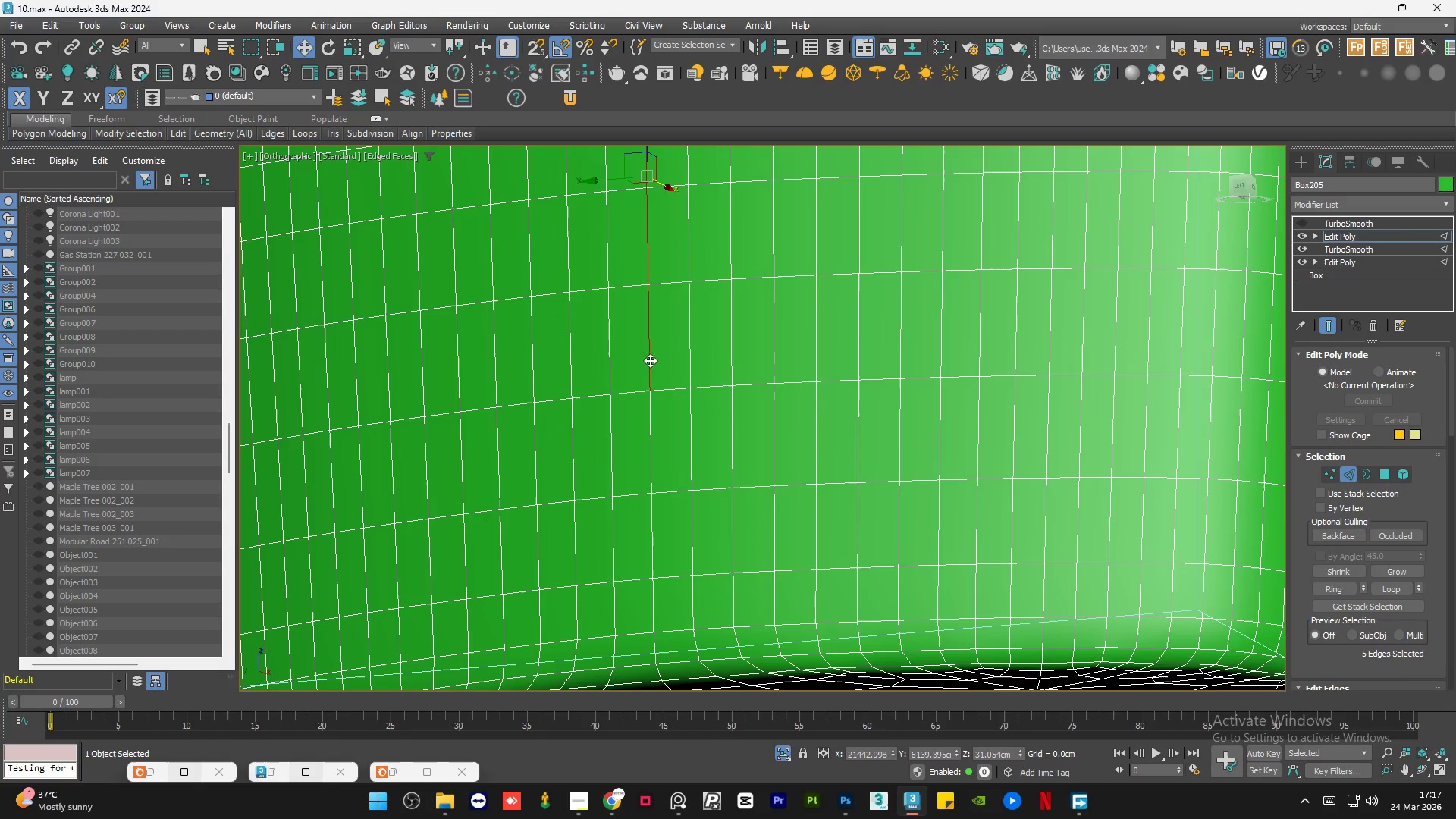 
scroll: coordinate [649, 323], scroll_direction: down, amount: 1.0
 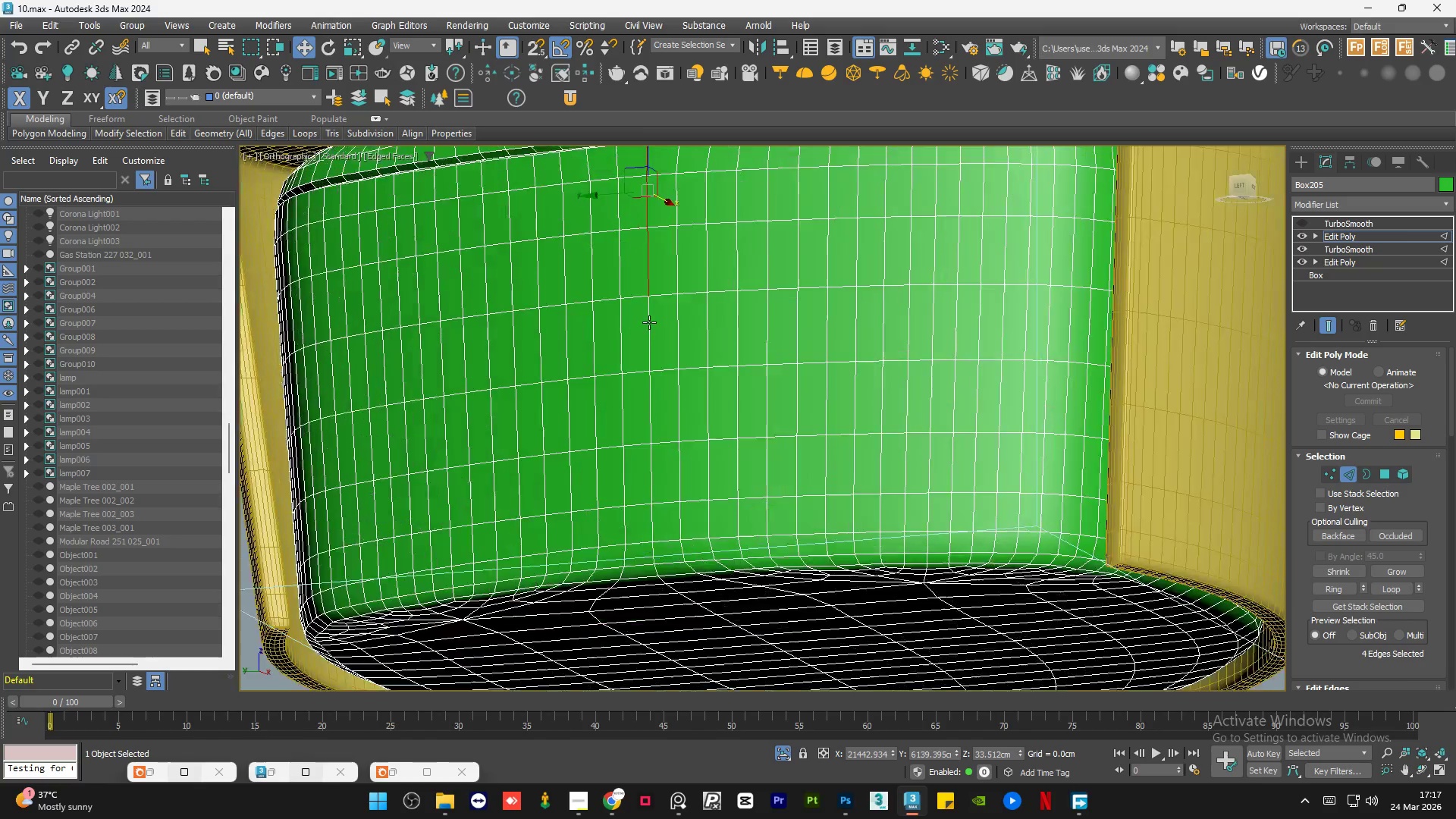 
hold_key(key=ControlLeft, duration=0.44)
left_click([650, 419])
 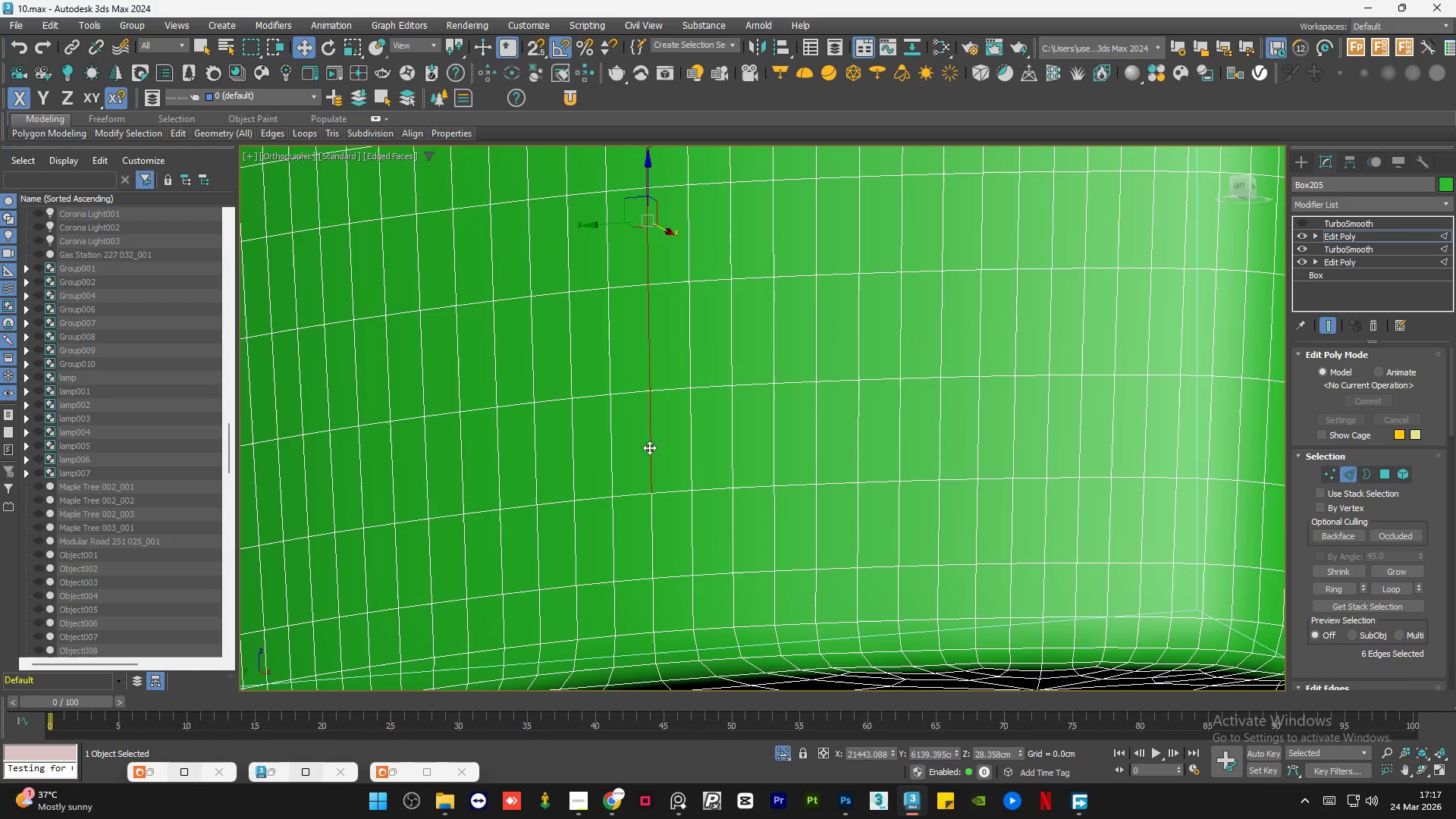 
hold_key(key=ControlLeft, duration=0.42)
left_click([651, 510])
 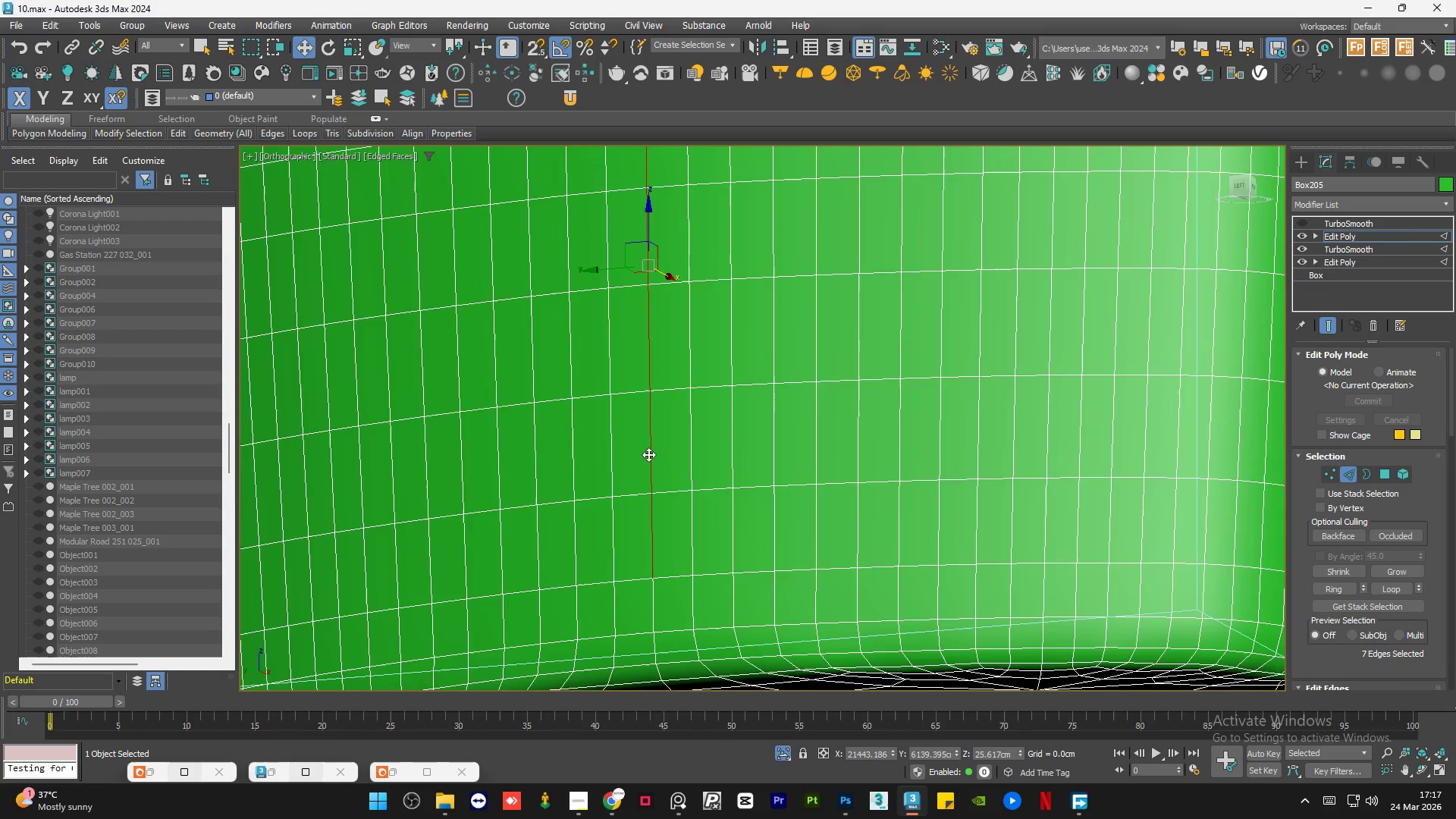 
hold_key(key=ControlLeft, duration=0.83)
 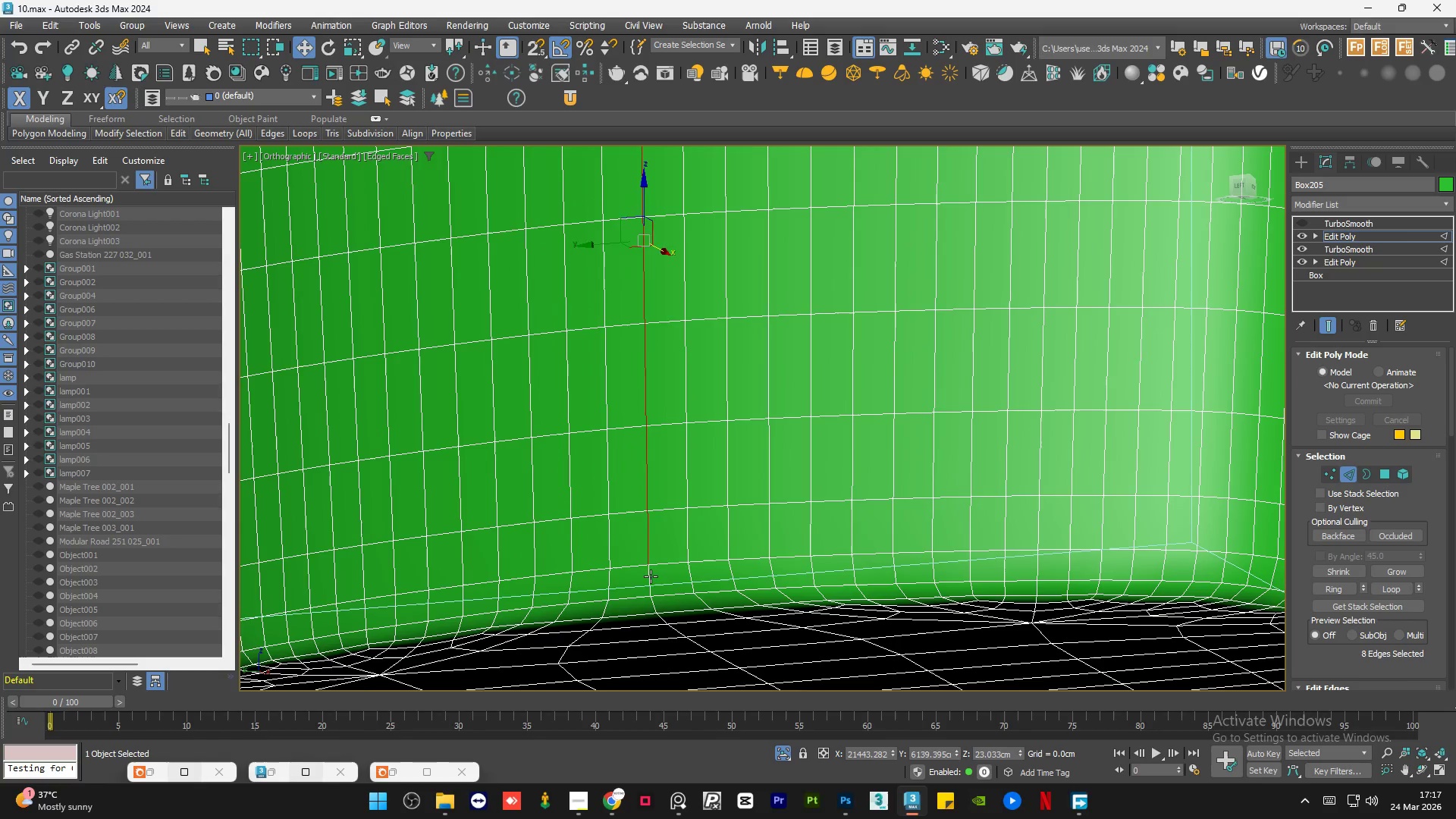 
scroll: coordinate [654, 522], scroll_direction: none, amount: 0.0
 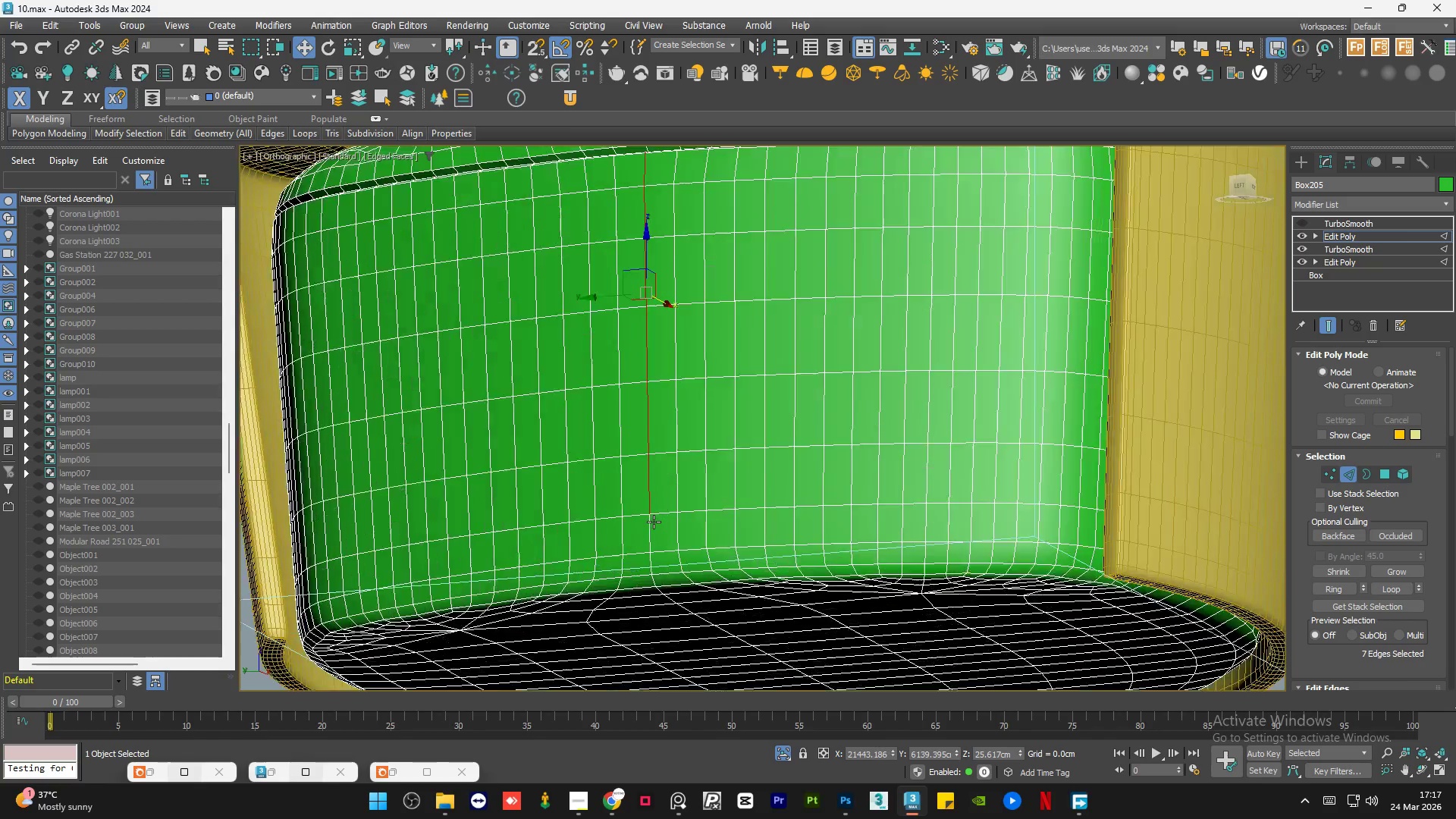 
left_click([651, 529])
 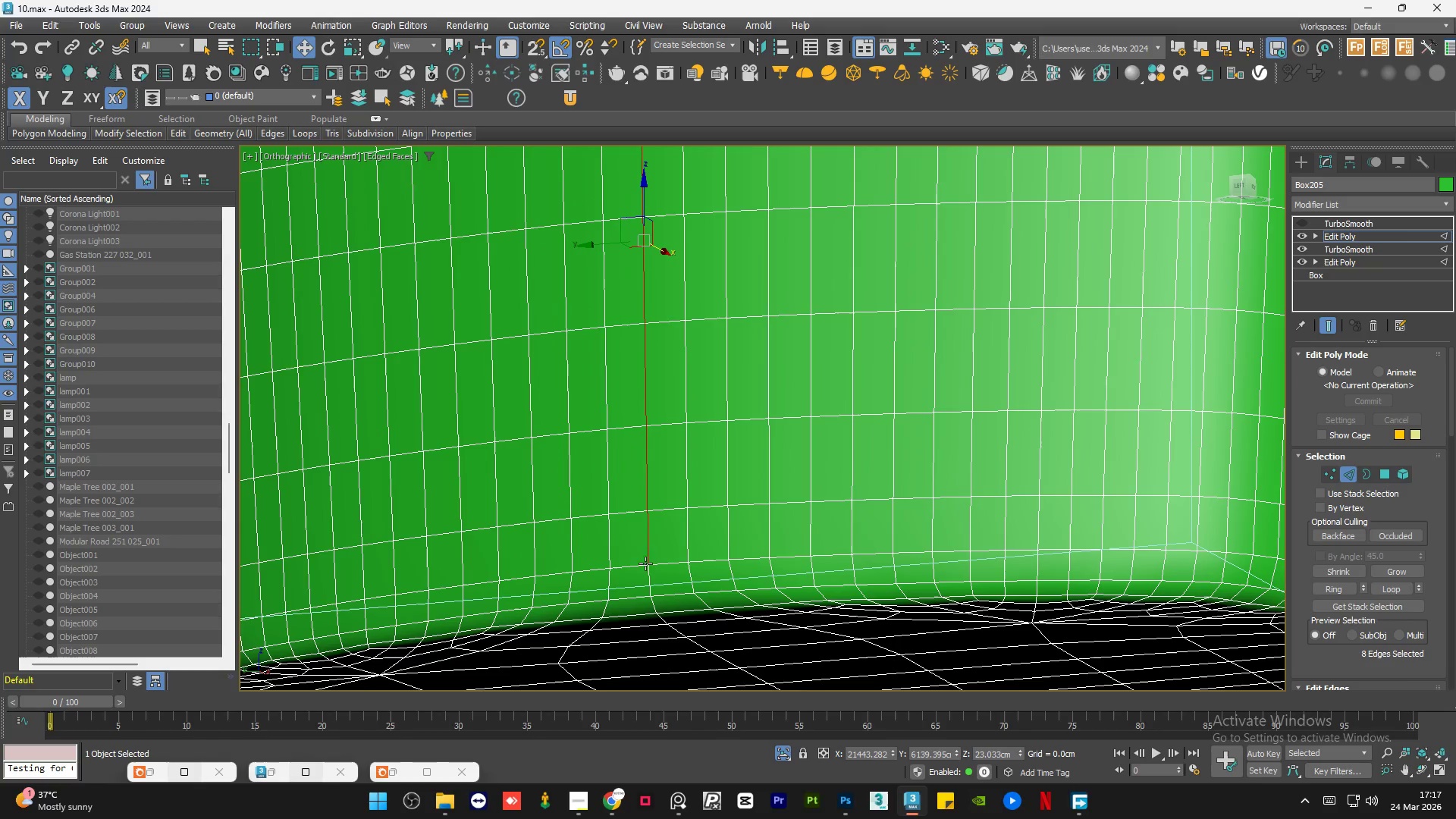 
hold_key(key=ControlLeft, duration=0.52)
left_click([651, 576])
 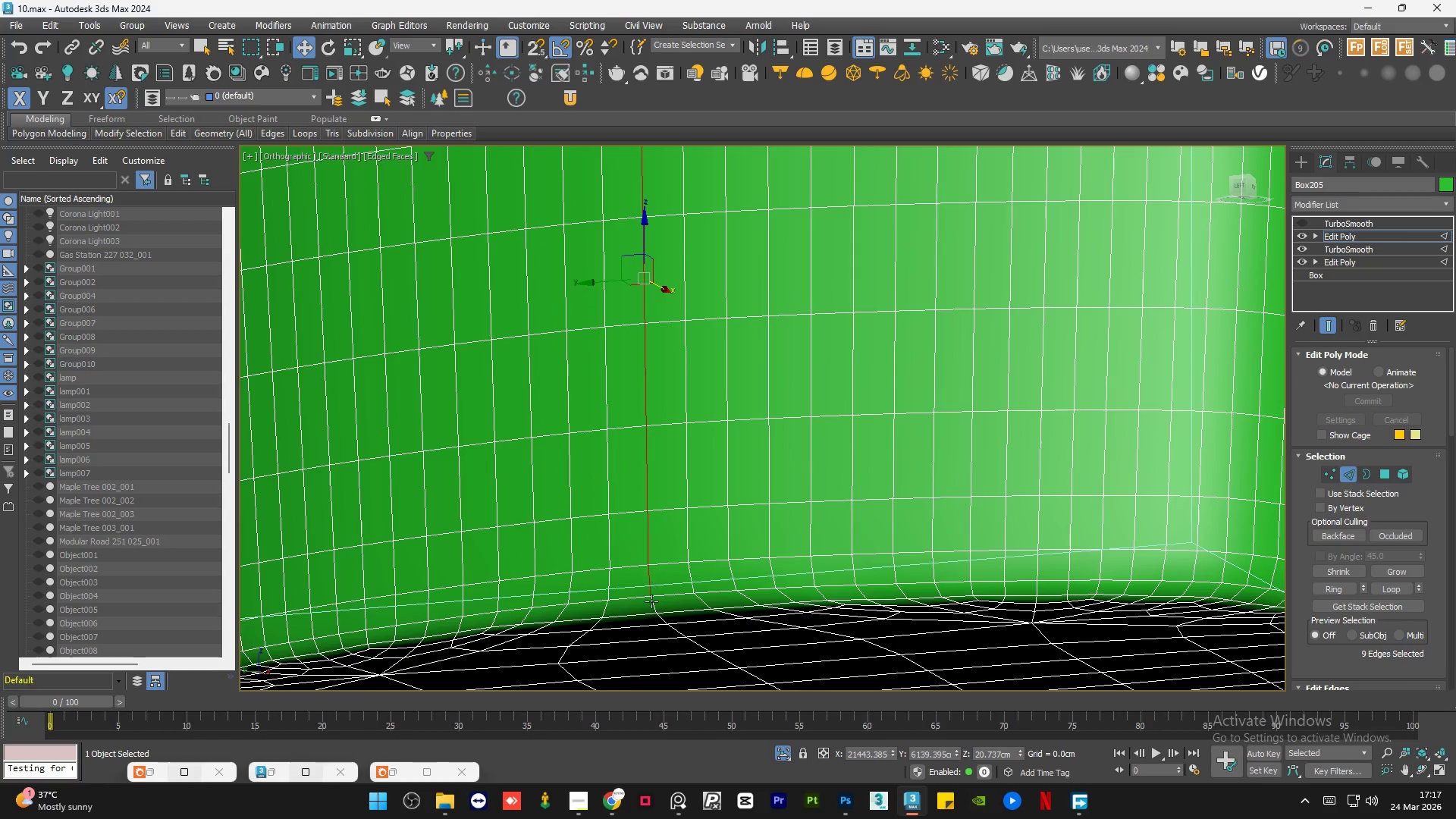 
hold_key(key=ControlLeft, duration=0.45)
left_click([652, 604])
 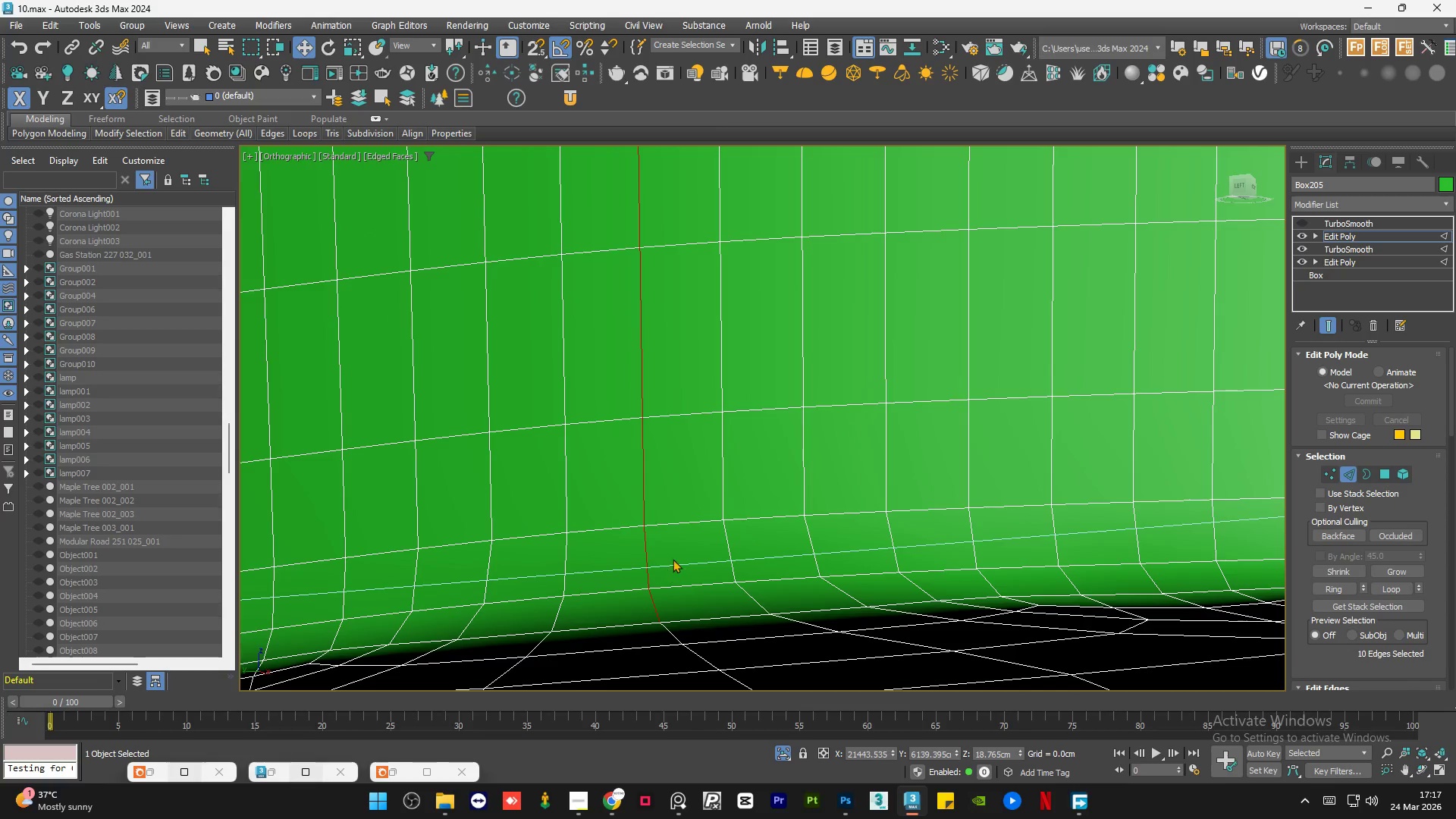 
scroll: coordinate [652, 604], scroll_direction: up, amount: 2.0
 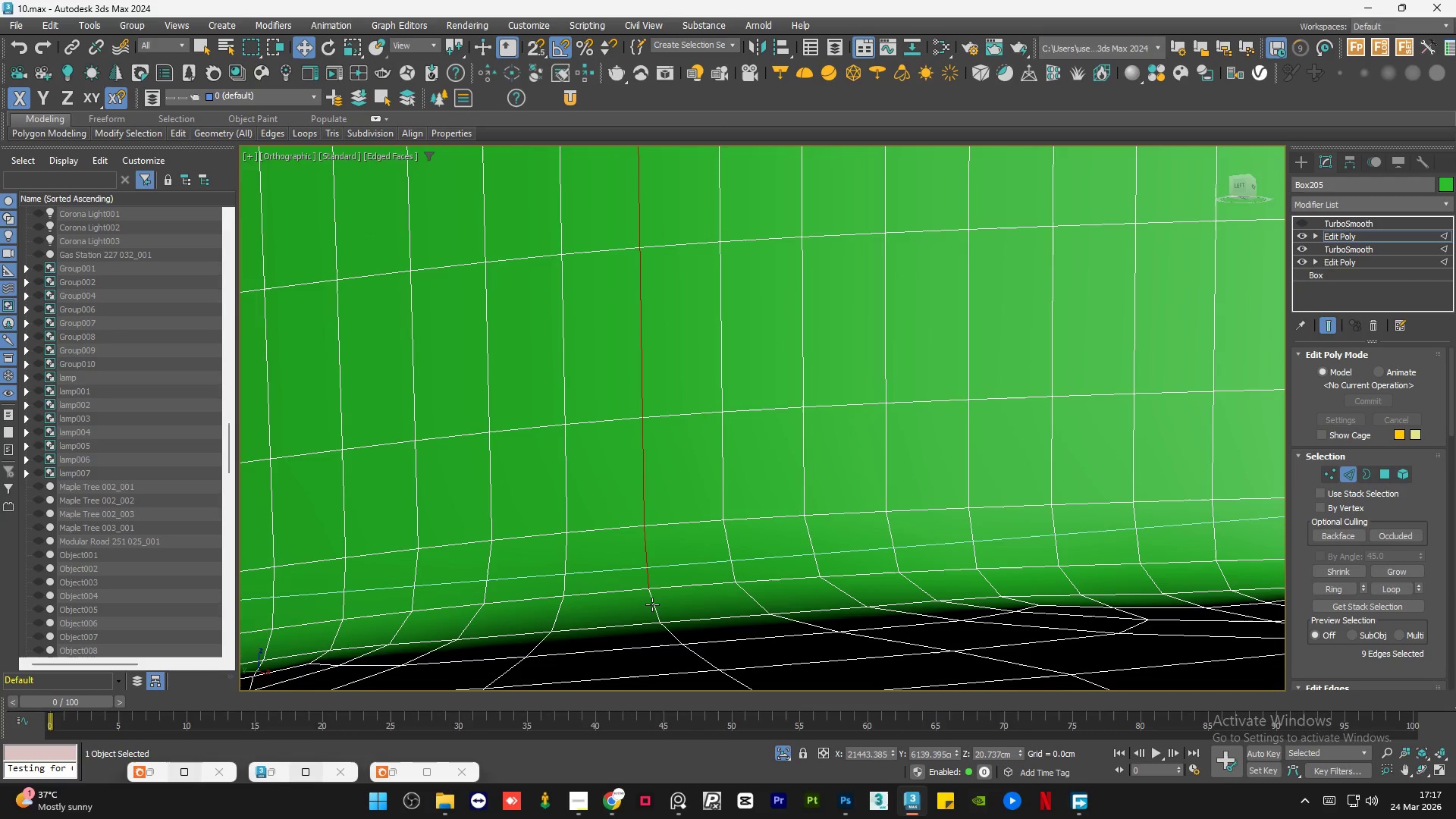 
hold_key(key=AltLeft, duration=1.52)
 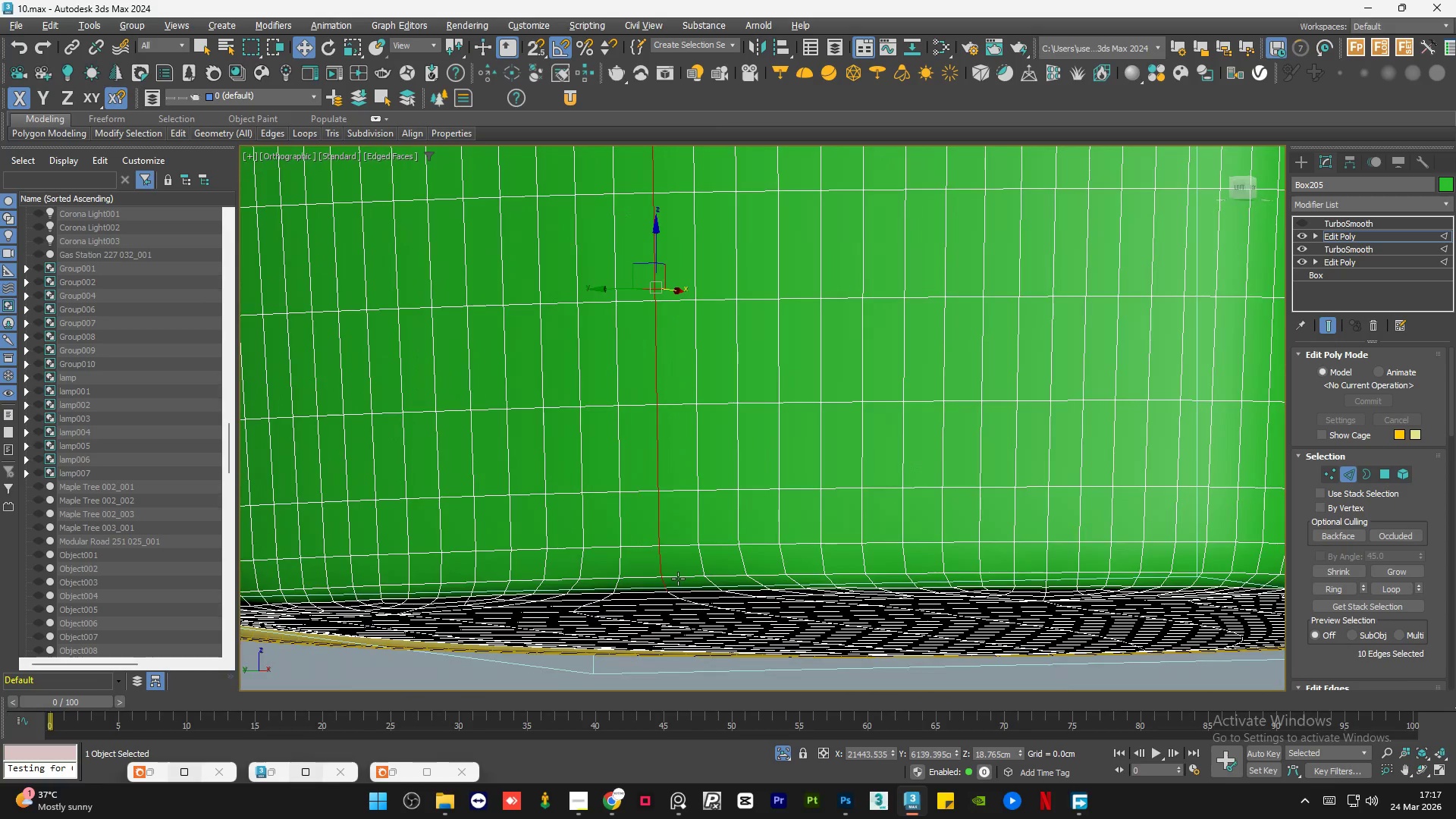 
scroll: coordinate [673, 557], scroll_direction: down, amount: 2.0
 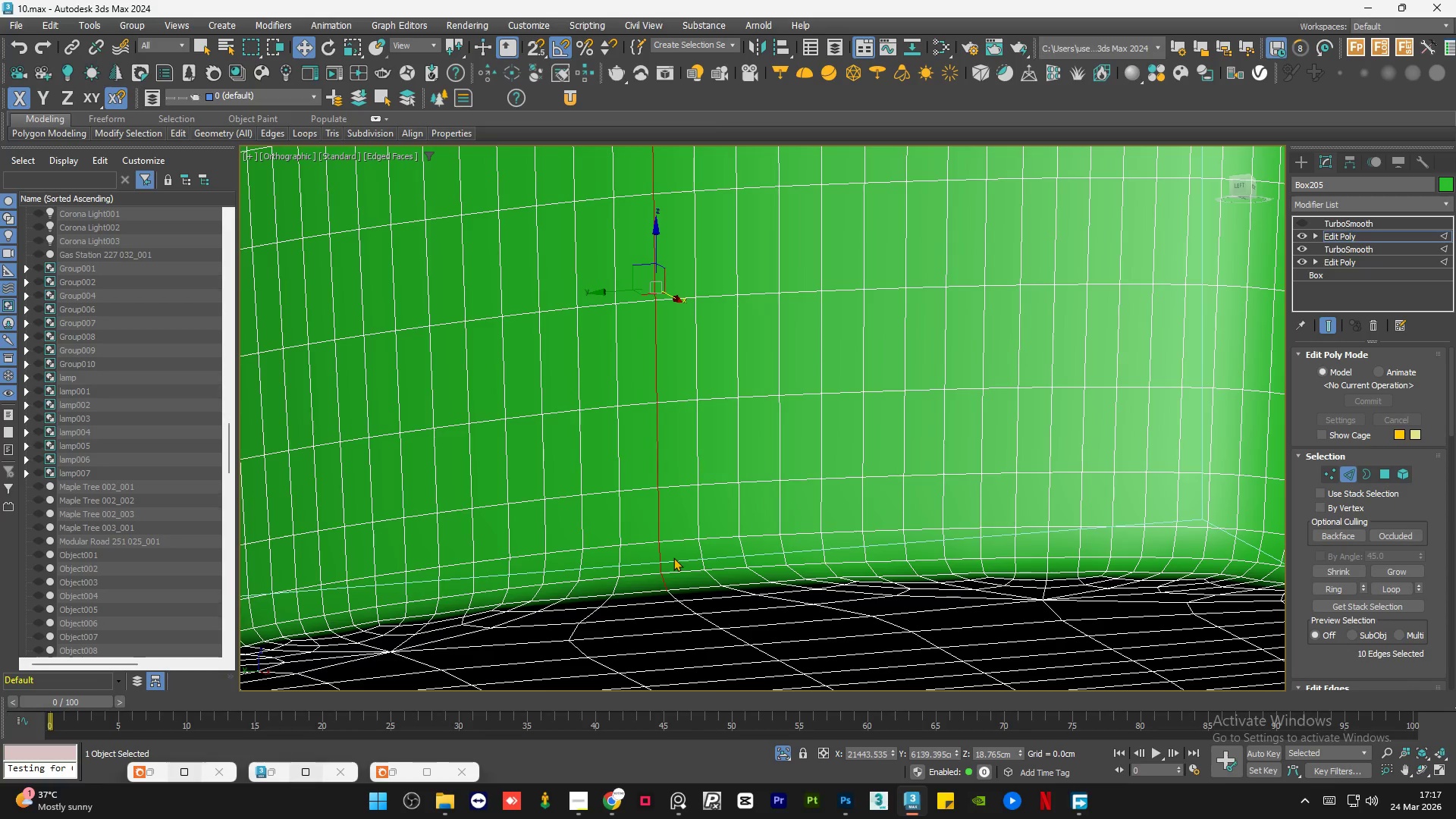 
key(Alt+AltLeft)
 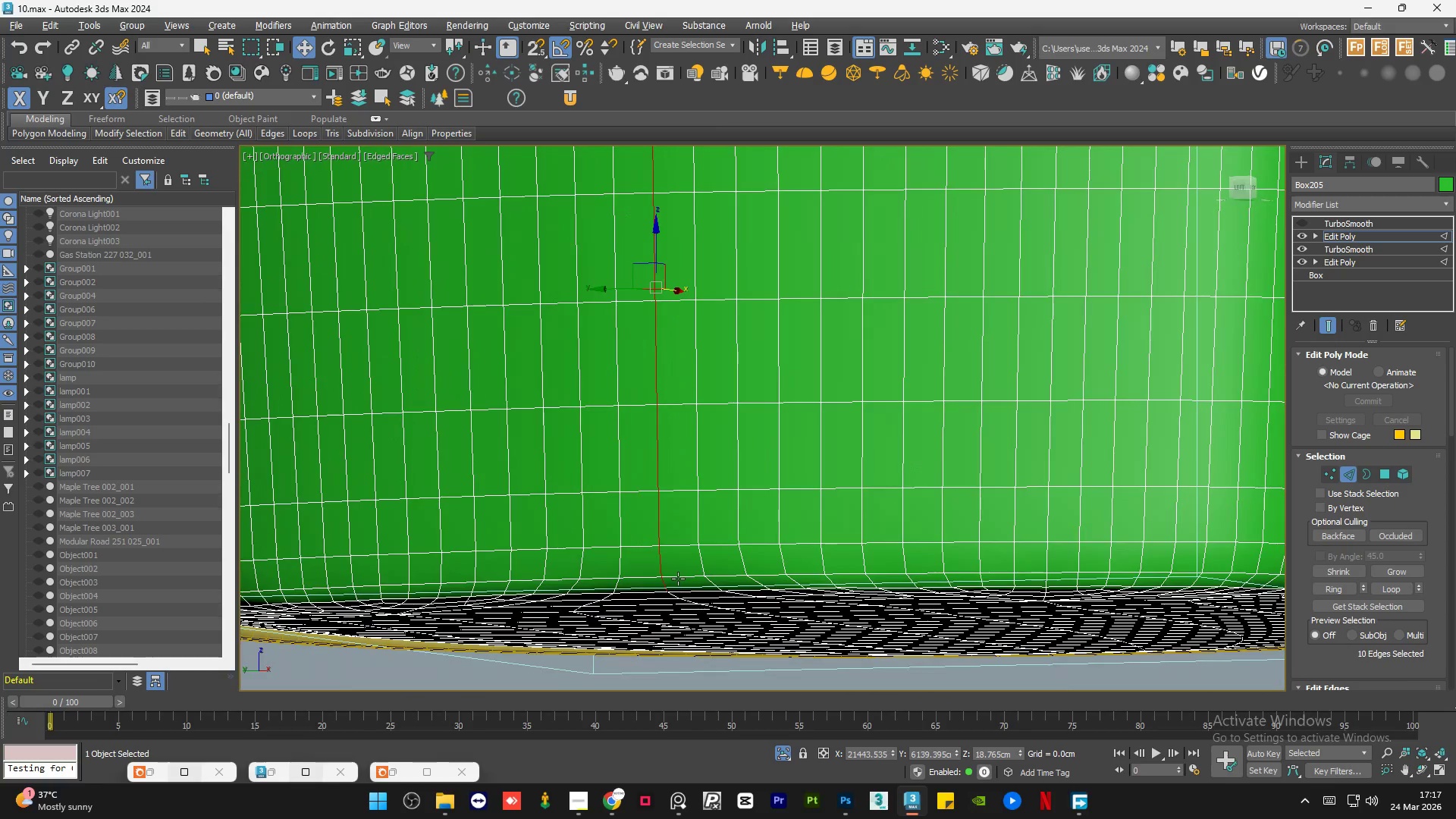 
key(Alt+AltLeft)
 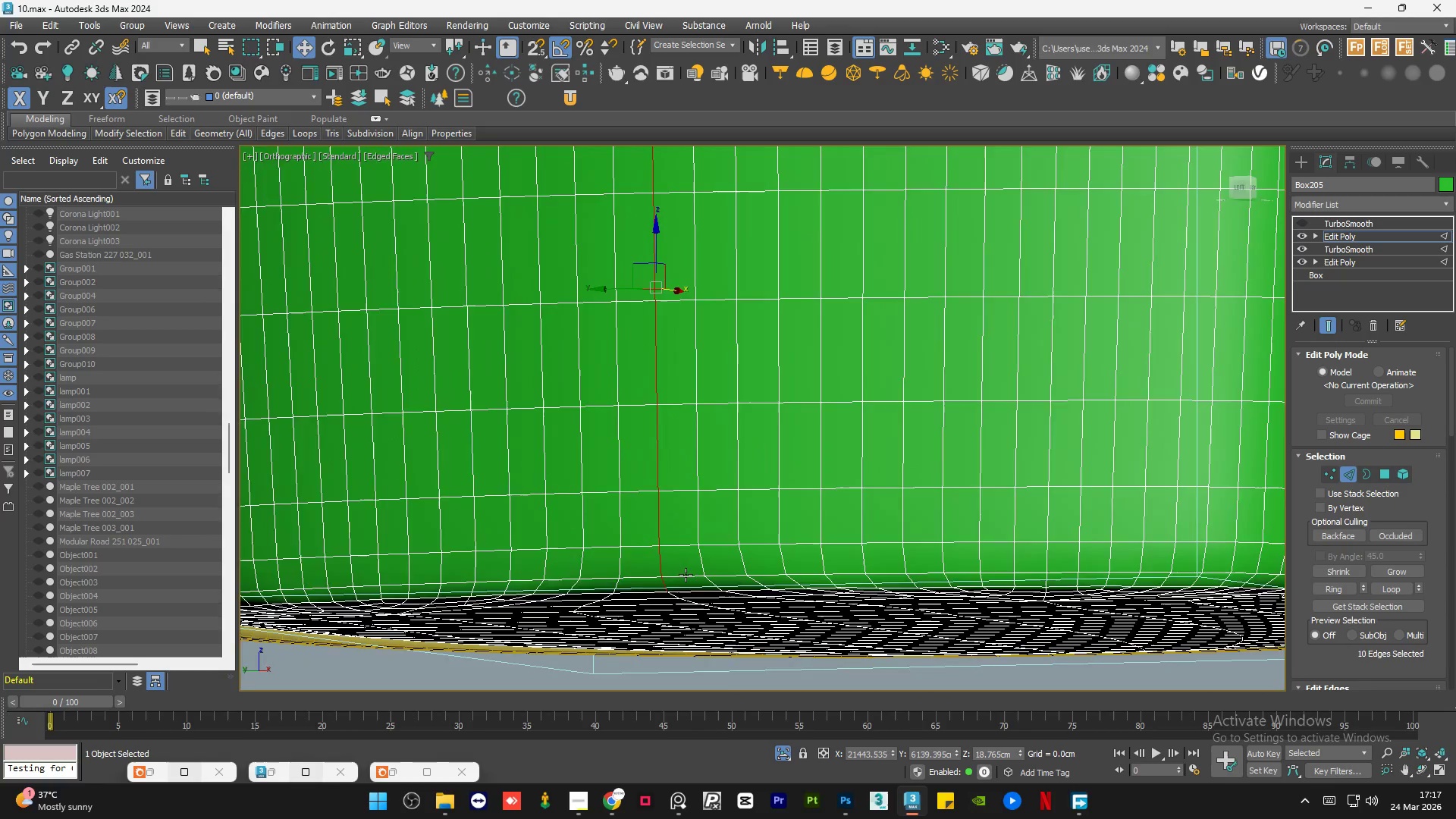 
hold_key(key=AltLeft, duration=0.69)
 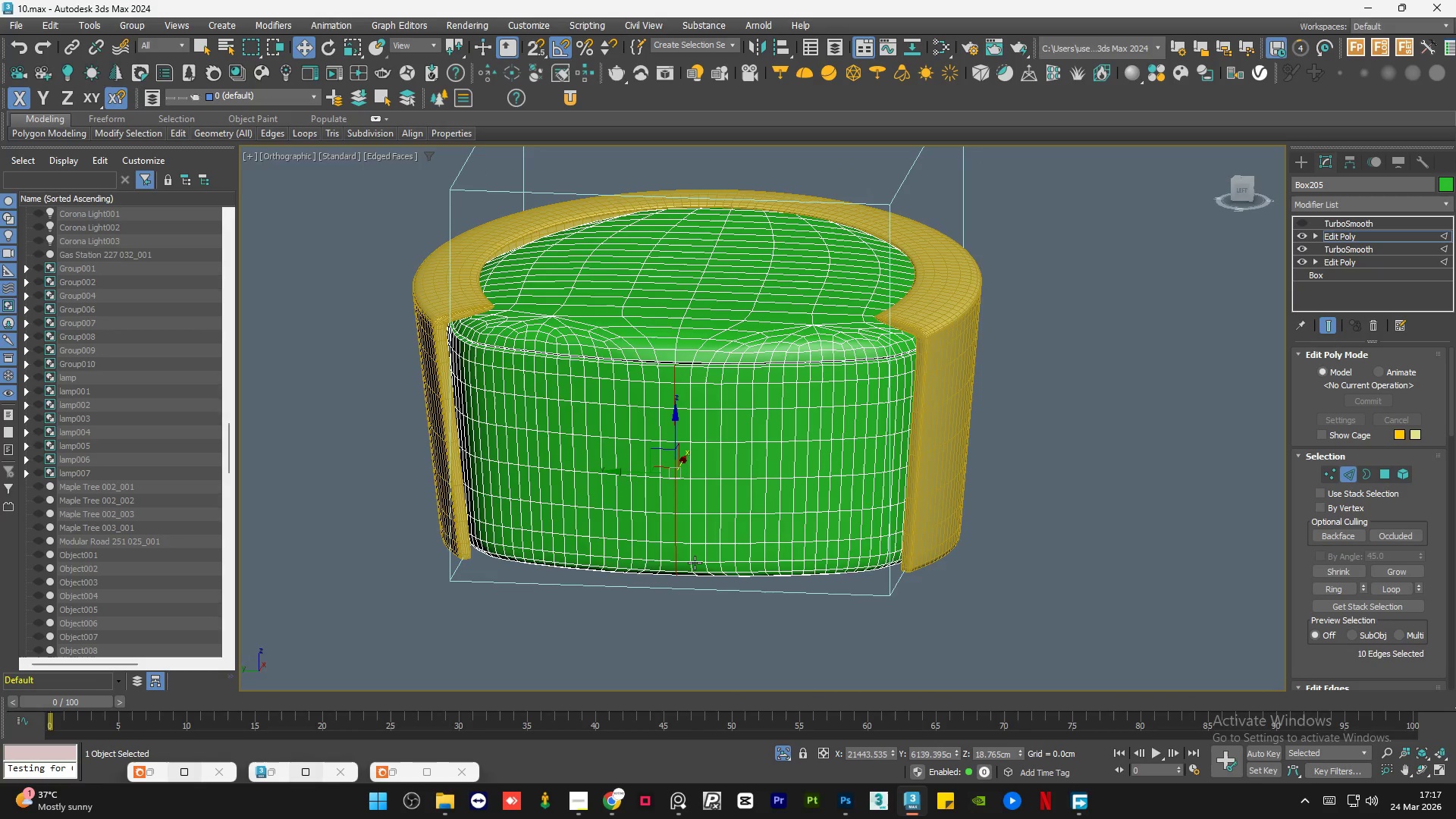 
scroll: coordinate [686, 575], scroll_direction: down, amount: 3.0
 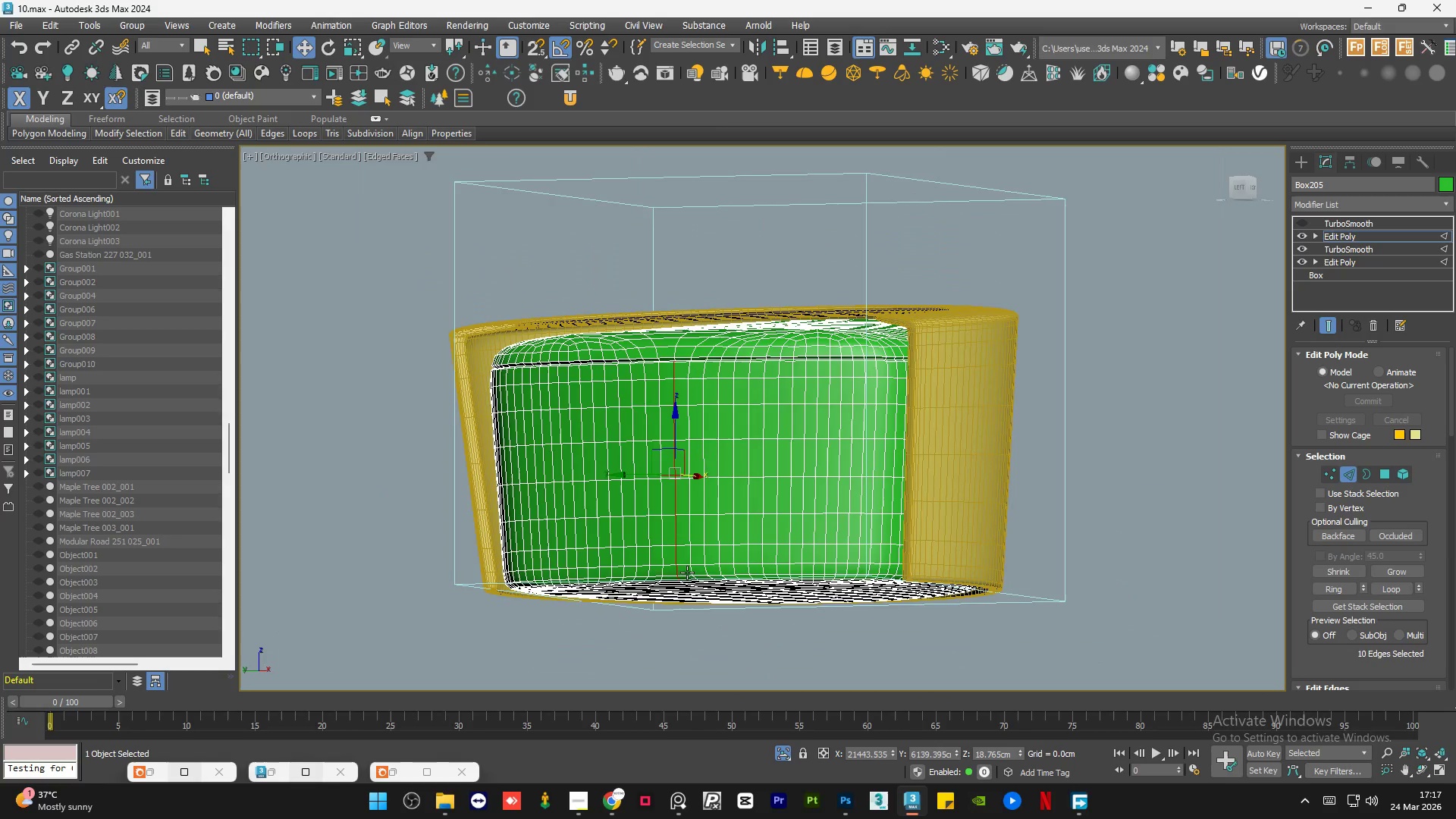 
hold_key(key=AltLeft, duration=0.84)
scroll: coordinate [616, 347], scroll_direction: up, amount: 4.0
 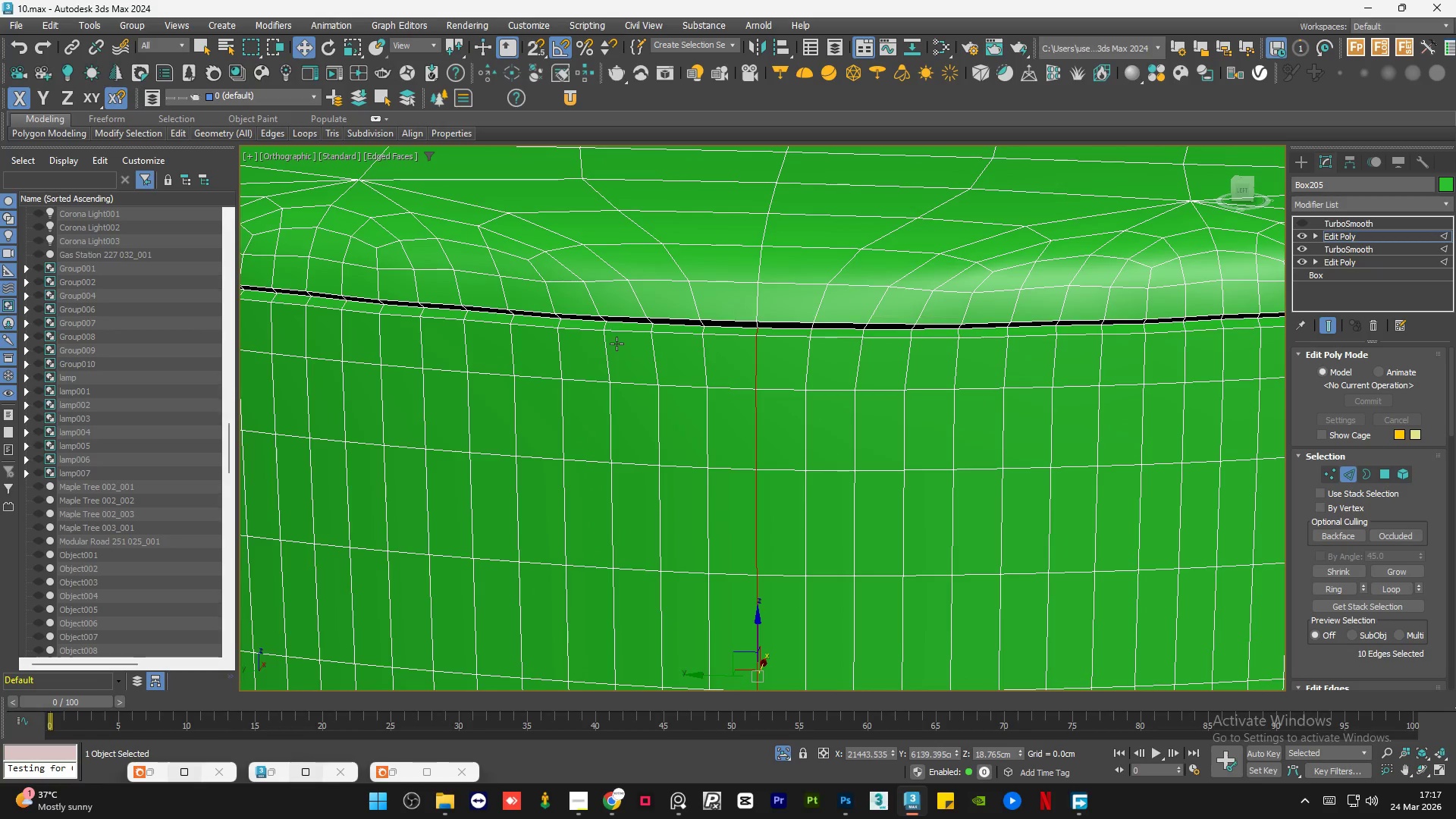 
scroll: coordinate [617, 344], scroll_direction: down, amount: 2.0
 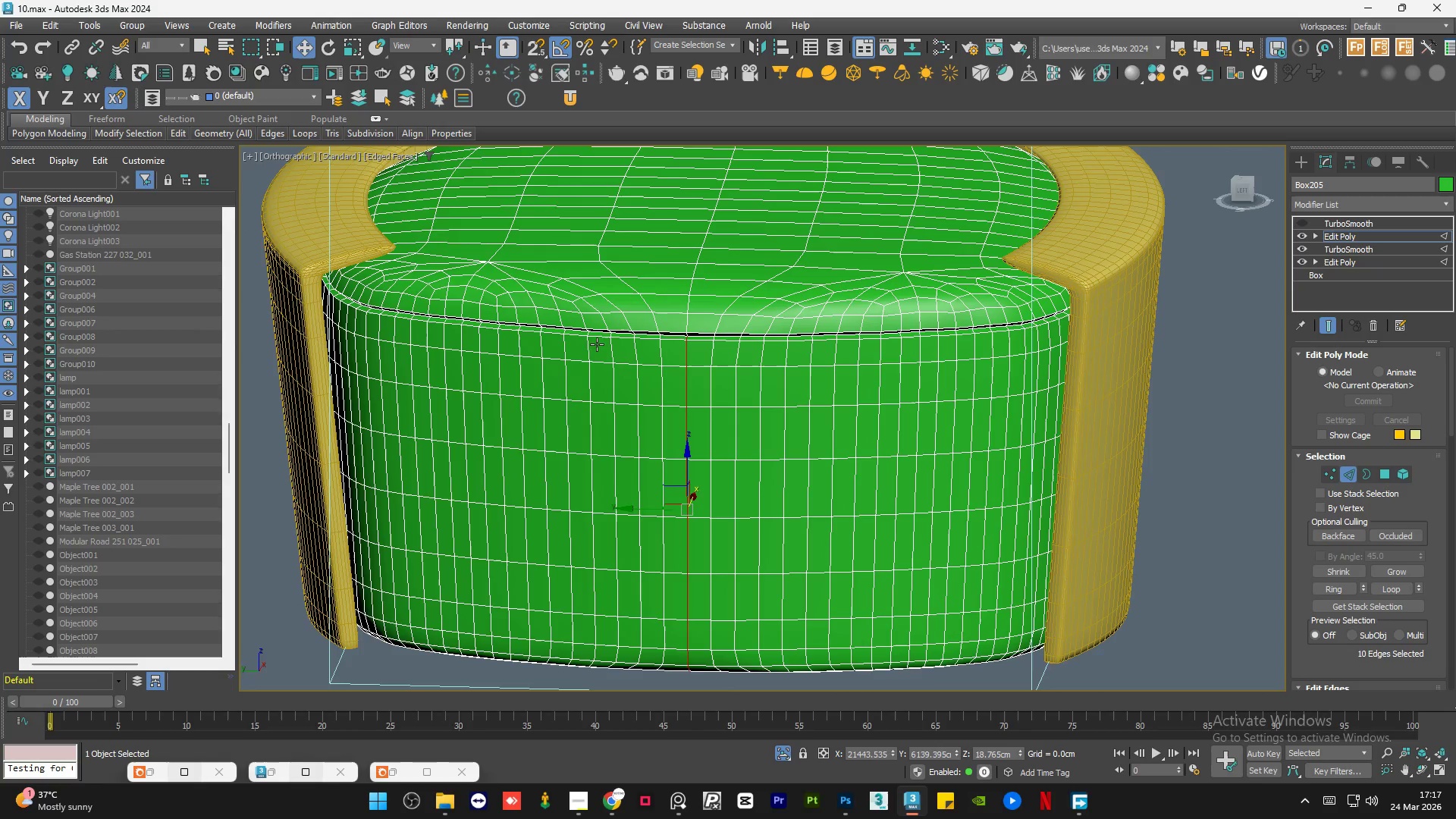 
hold_key(key=ControlLeft, duration=0.62)
left_click([588, 344])
 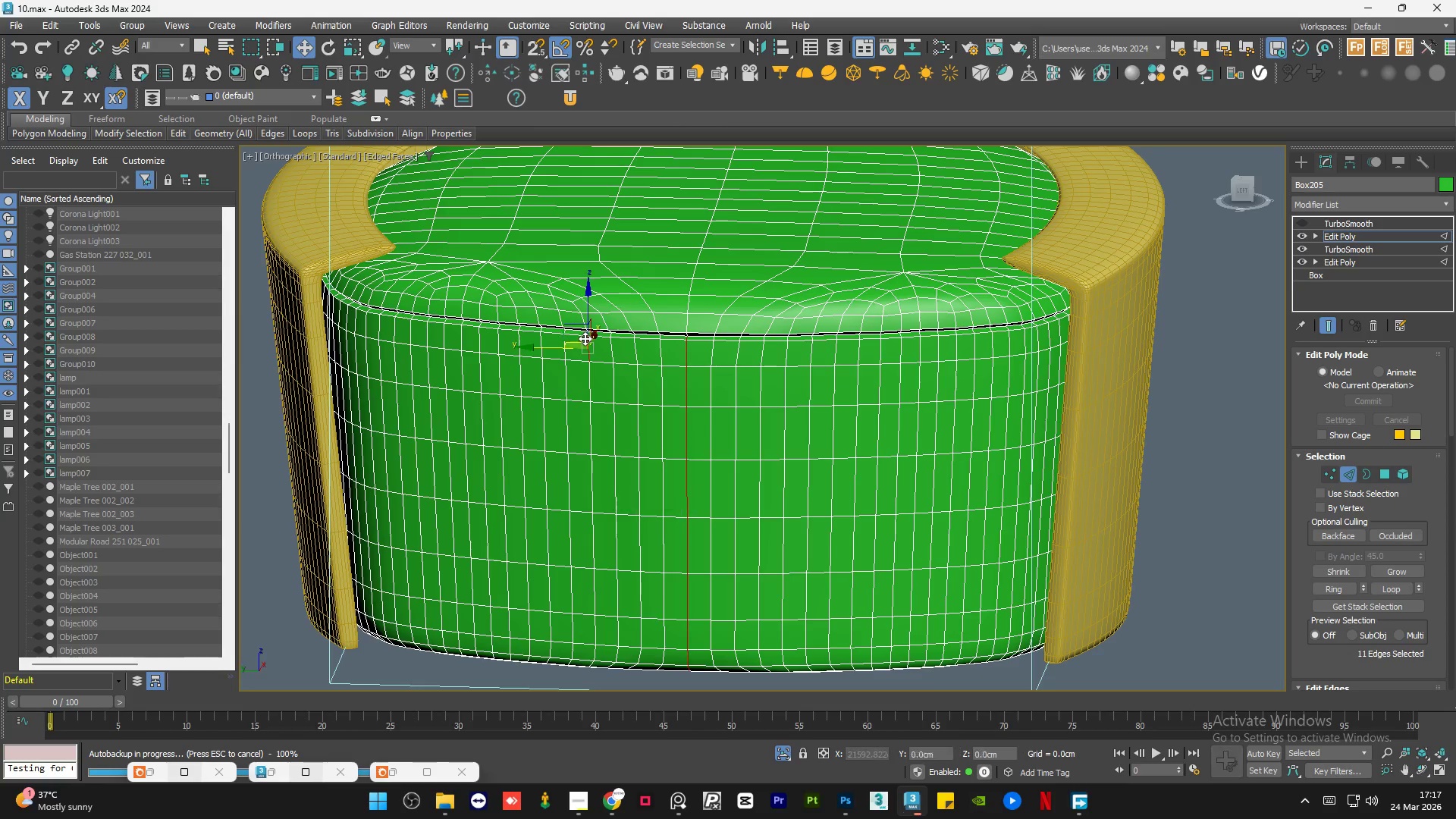 
hold_key(key=ControlLeft, duration=0.64)
 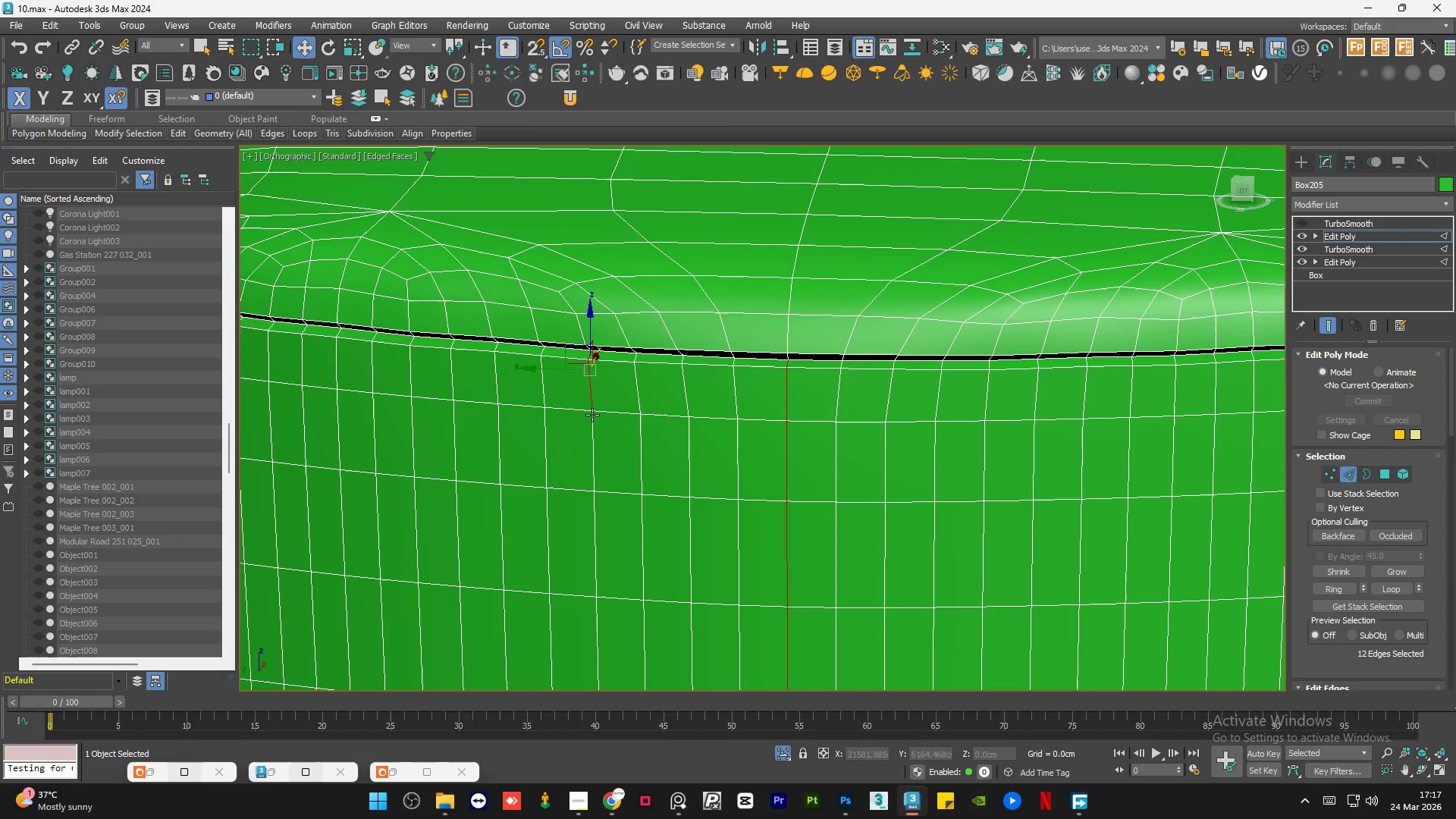 
scroll: coordinate [587, 329], scroll_direction: up, amount: 5.0
 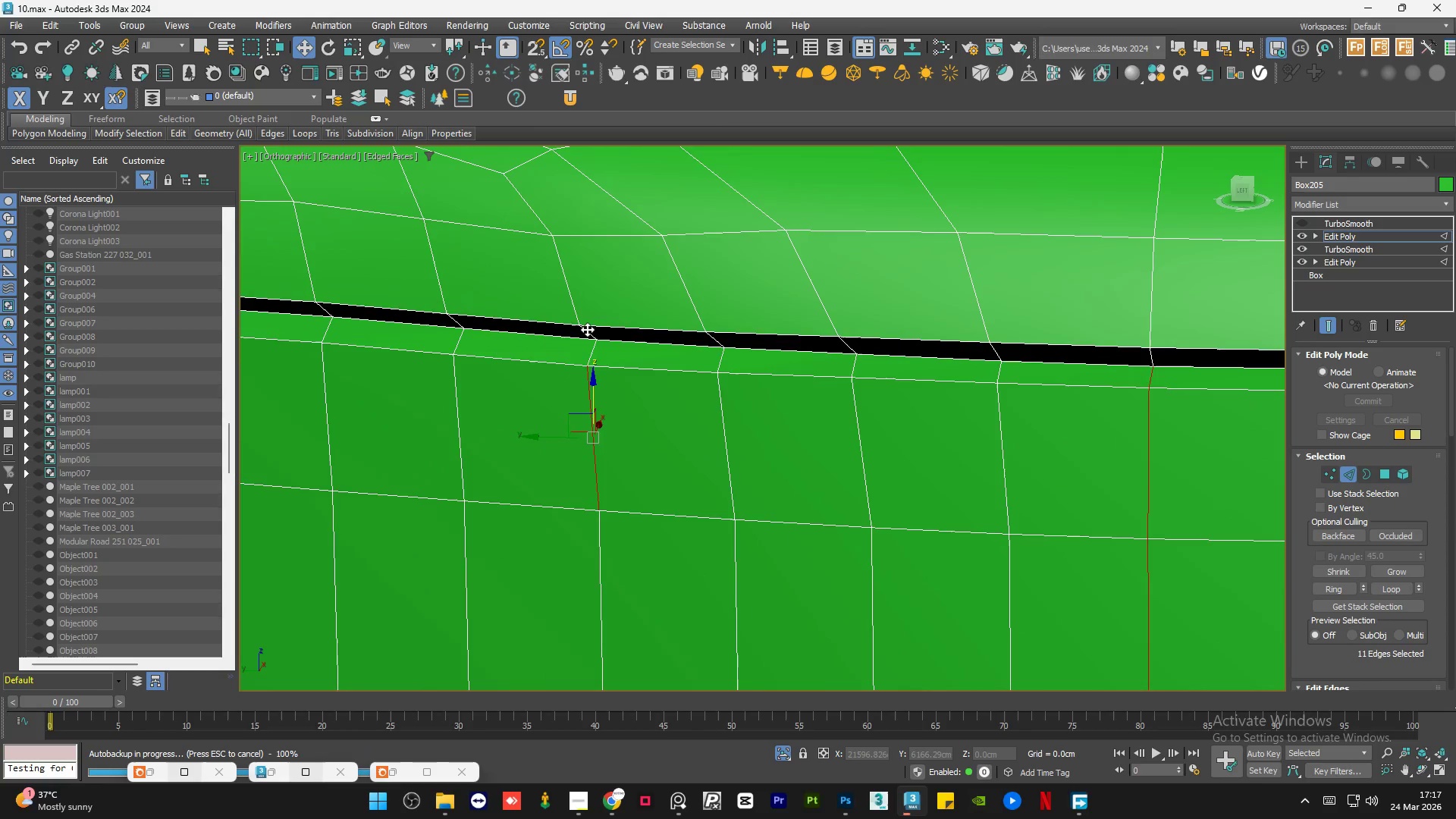 
left_click([587, 354])
 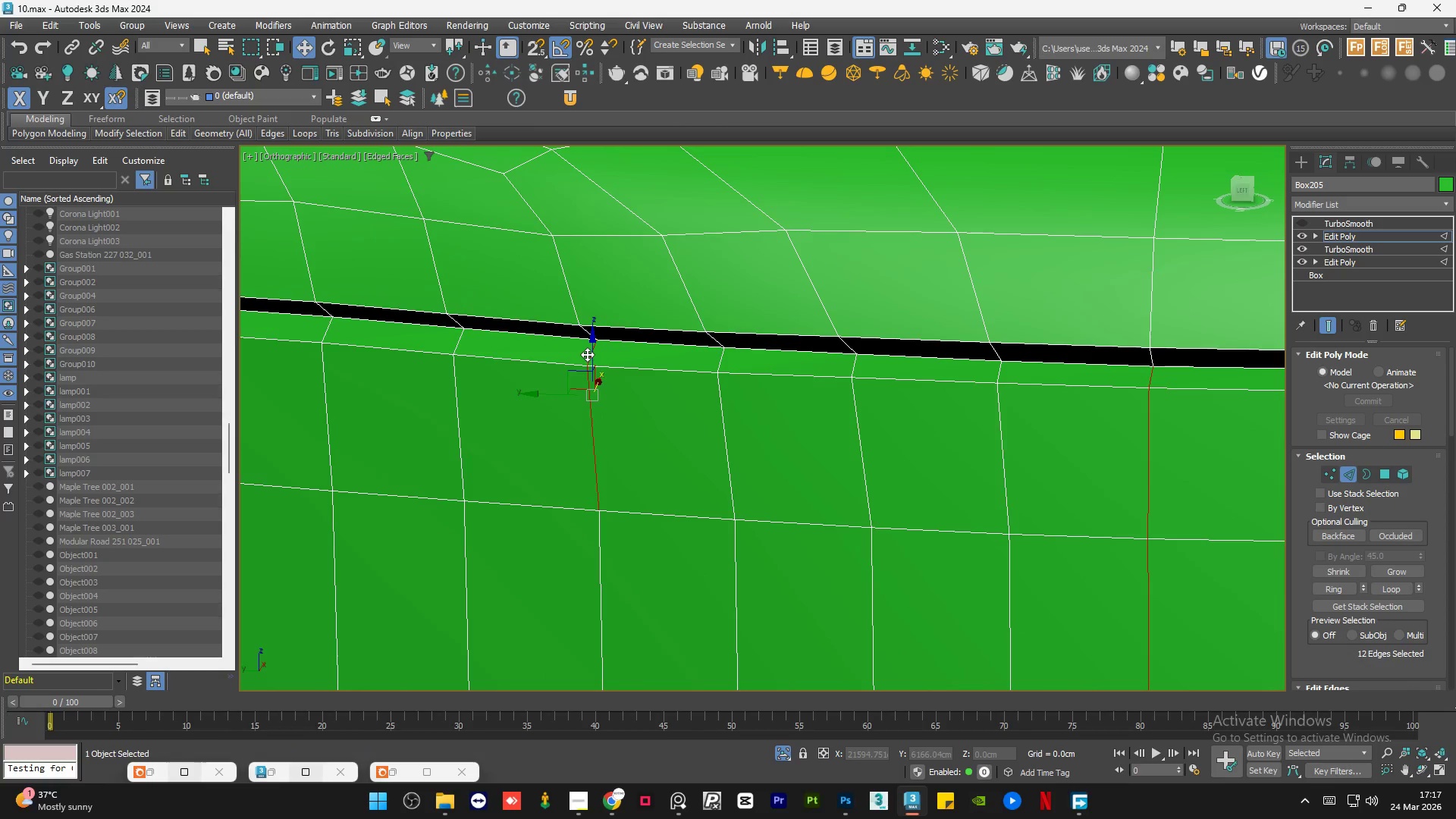 
hold_key(key=ControlLeft, duration=0.44)
 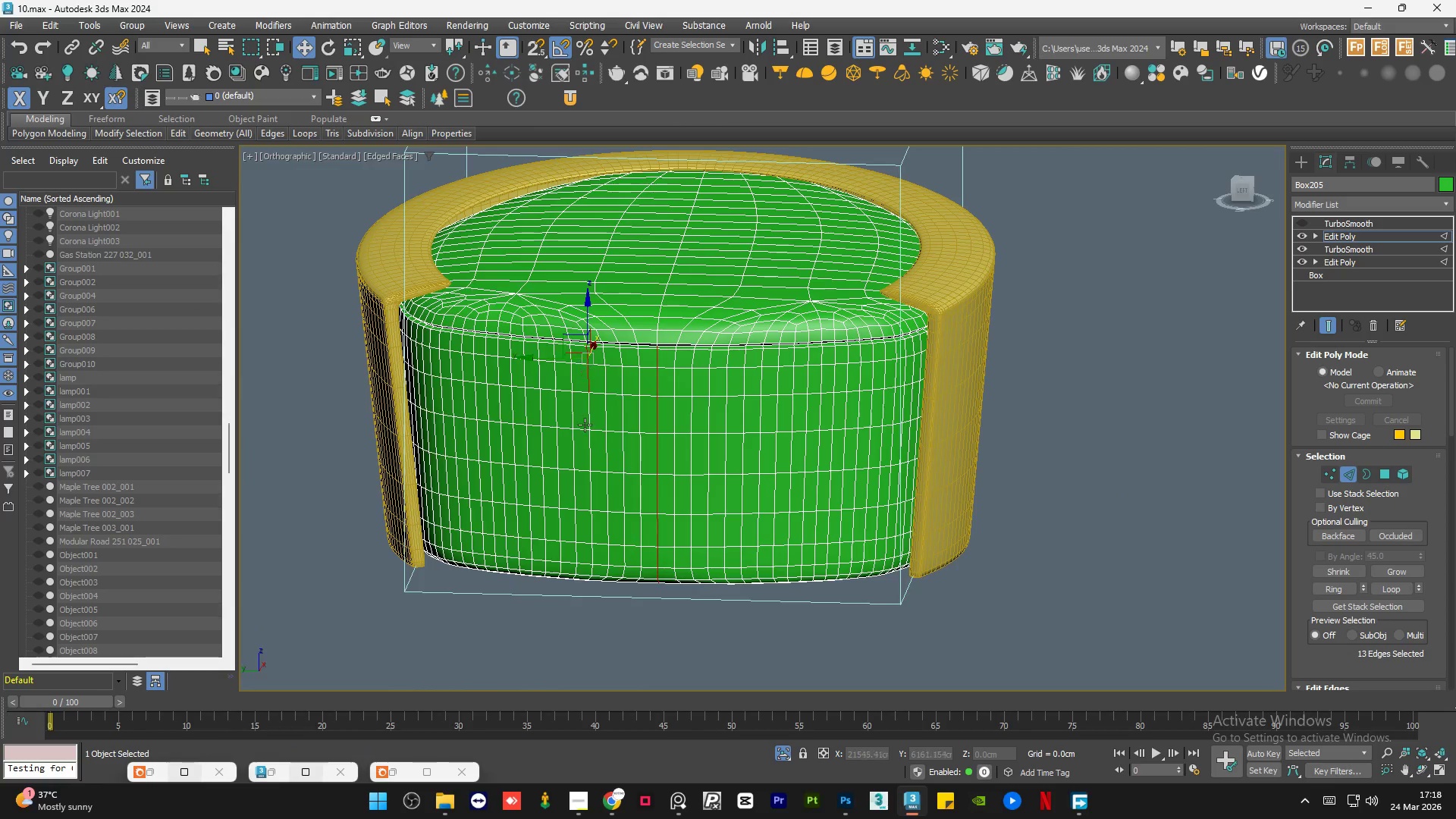 
scroll: coordinate [589, 358], scroll_direction: down, amount: 3.0
 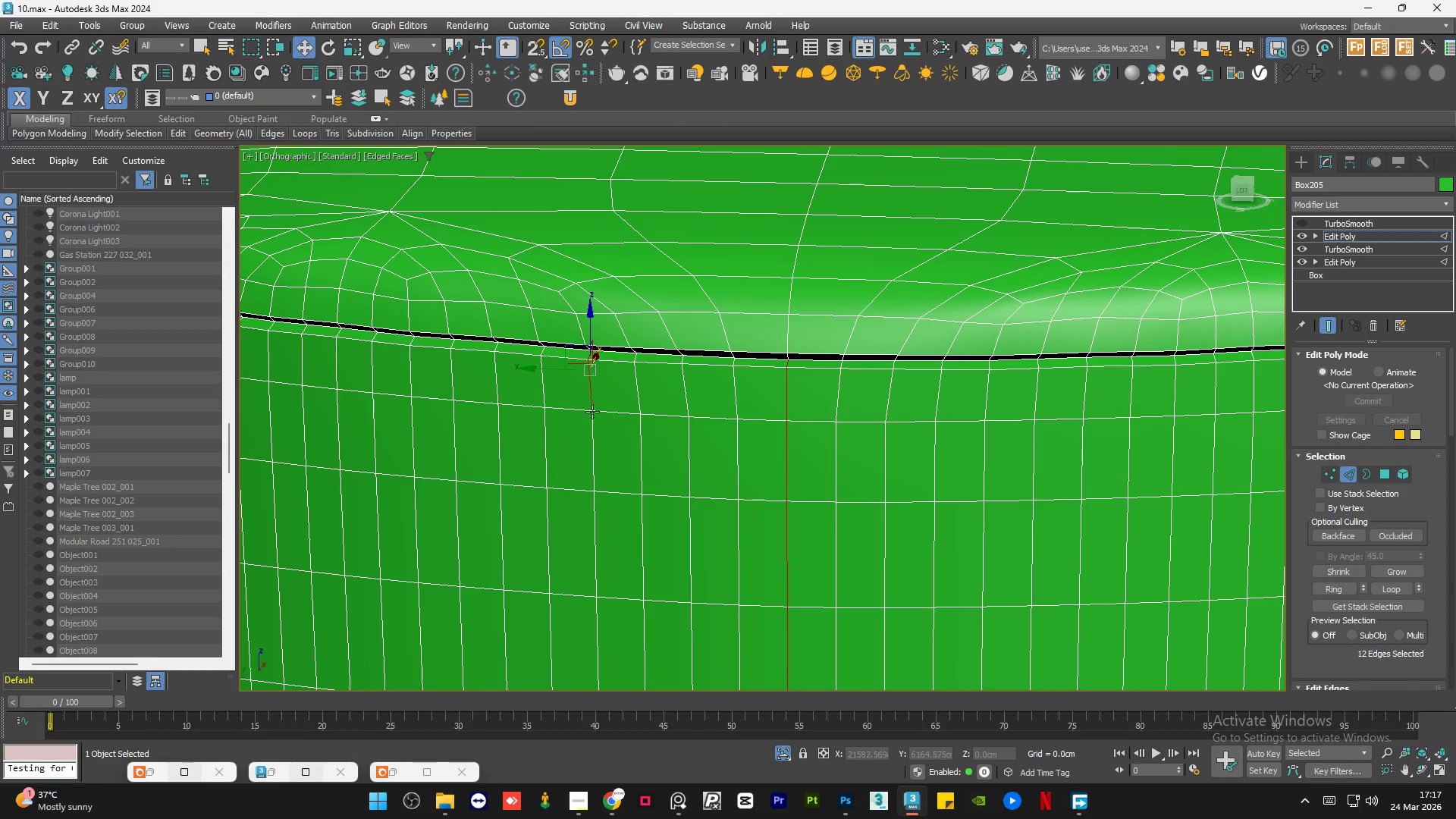 
left_click([591, 423])
 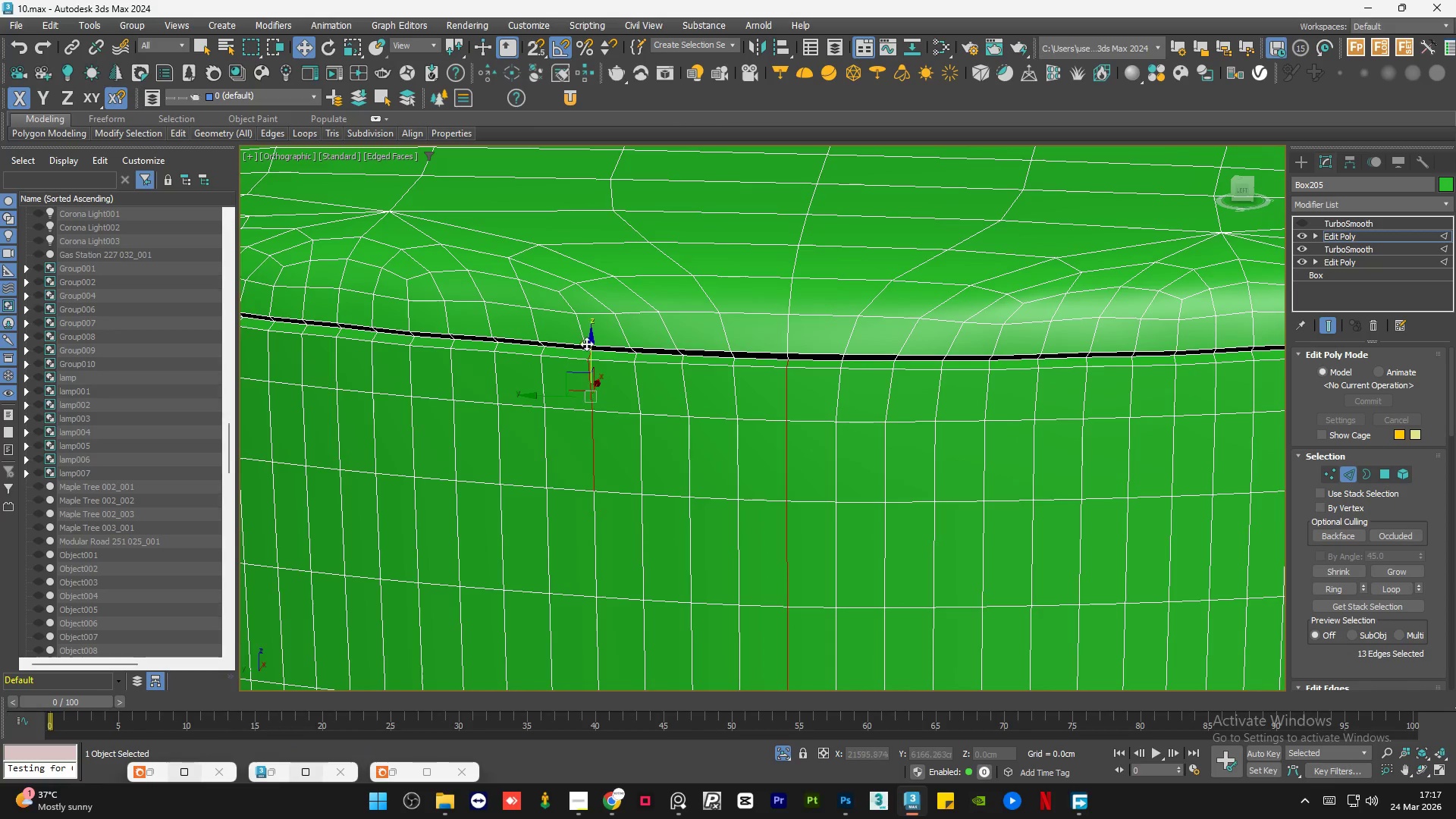 
hold_key(key=ControlLeft, duration=1.5)
scroll: coordinate [585, 425], scroll_direction: down, amount: 2.0
 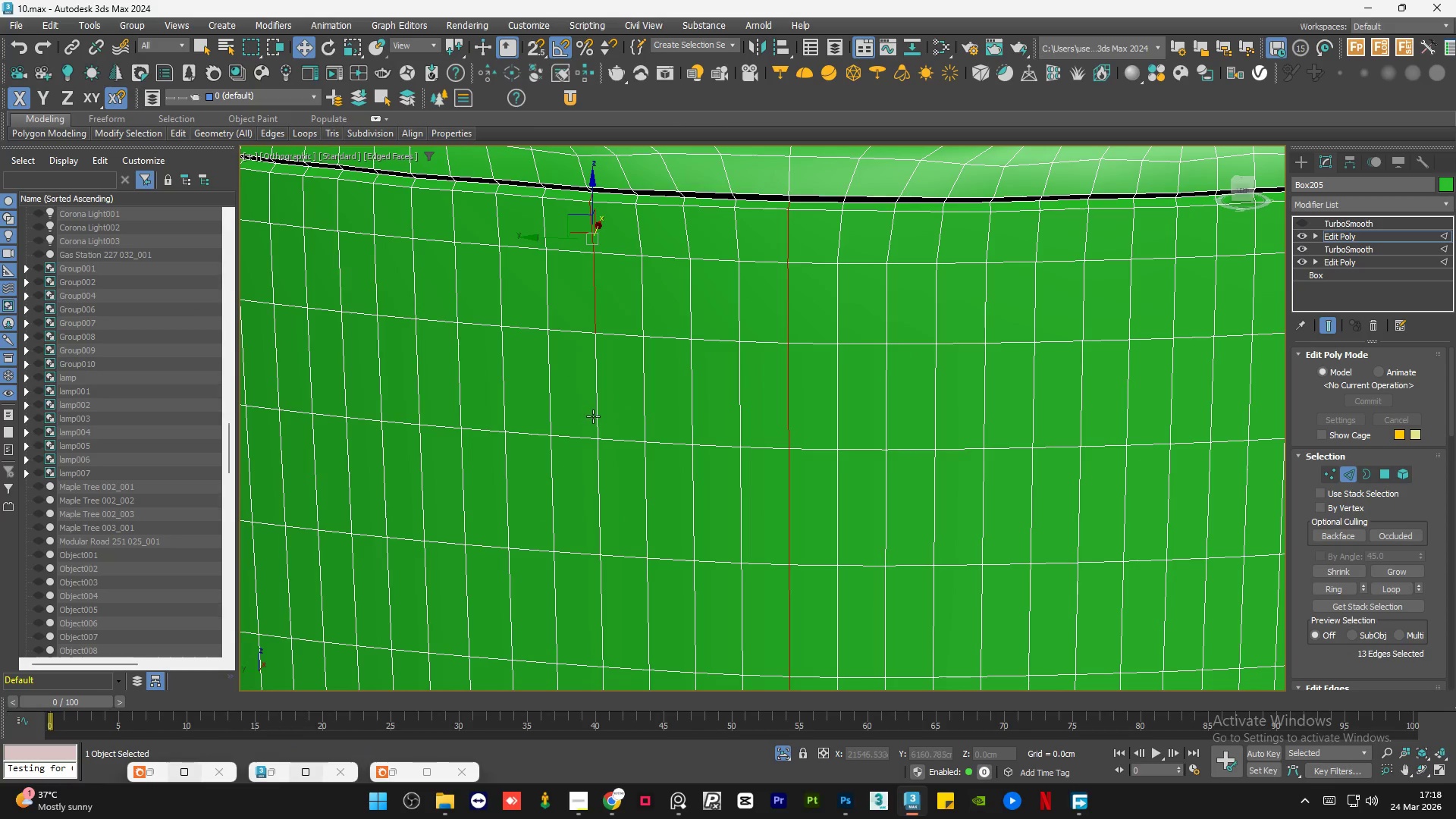 
left_click([593, 416])
 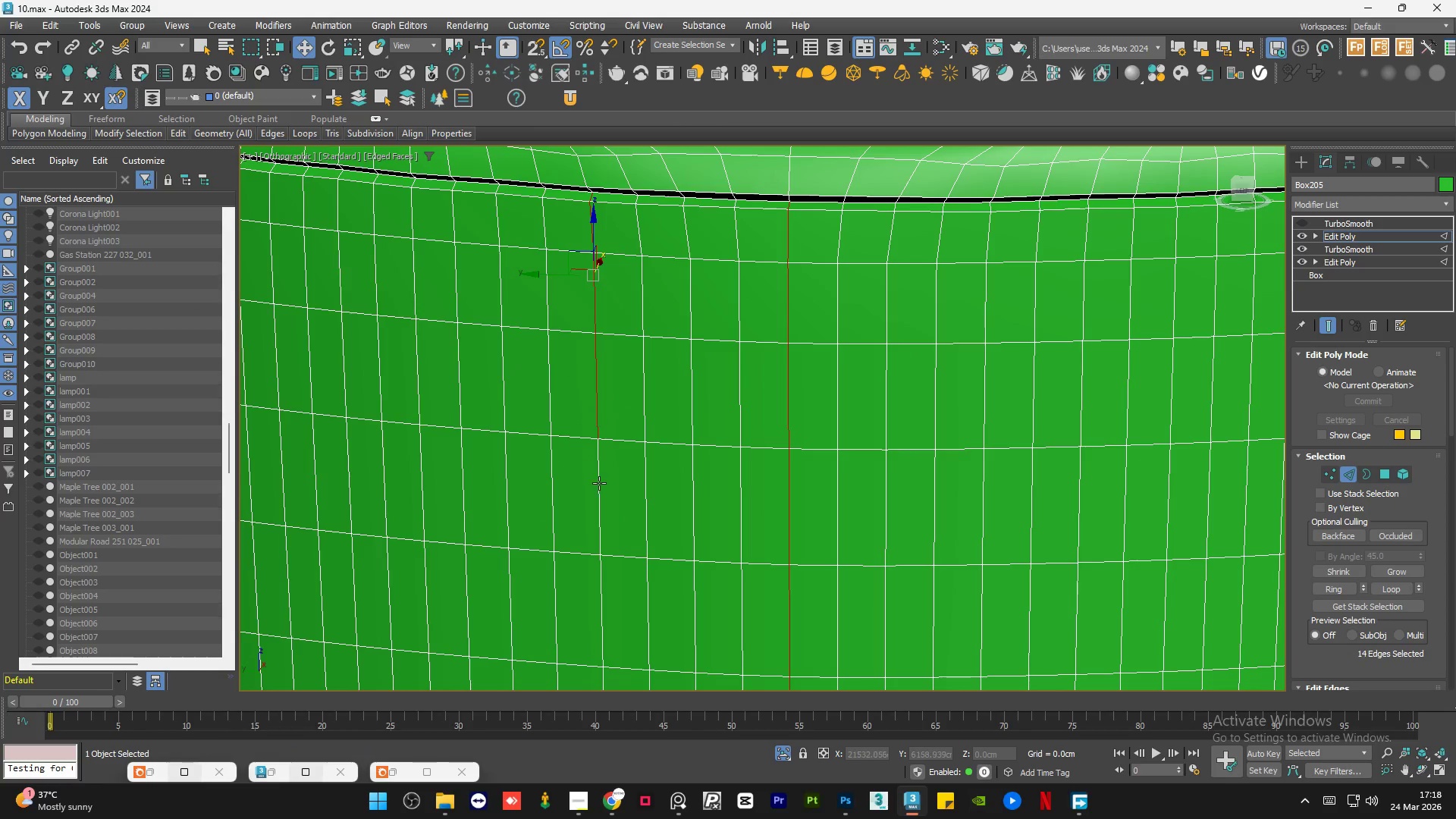 
double_click([599, 483])
 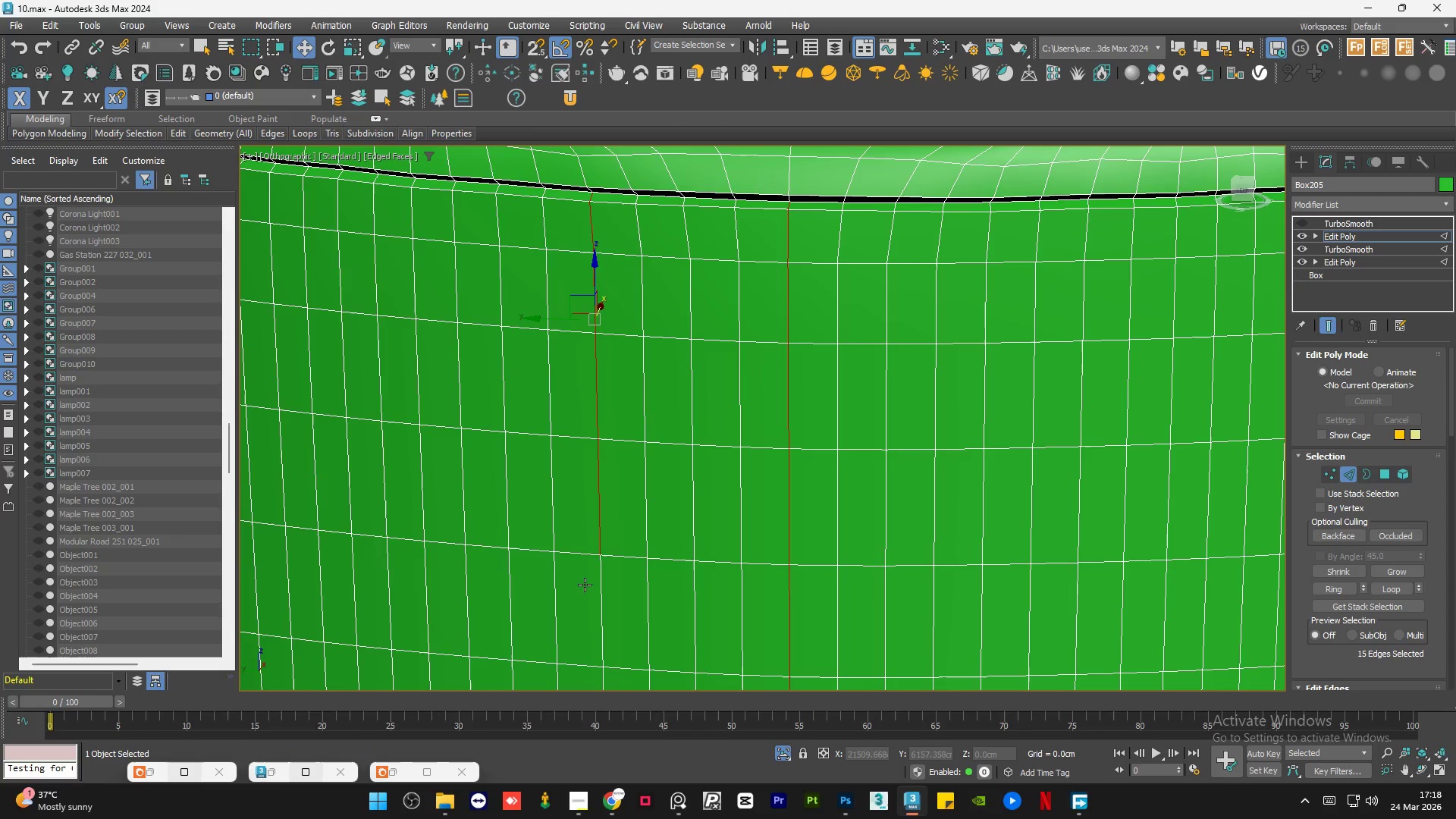 
hold_key(key=ControlLeft, duration=0.5)
left_click([604, 585])
 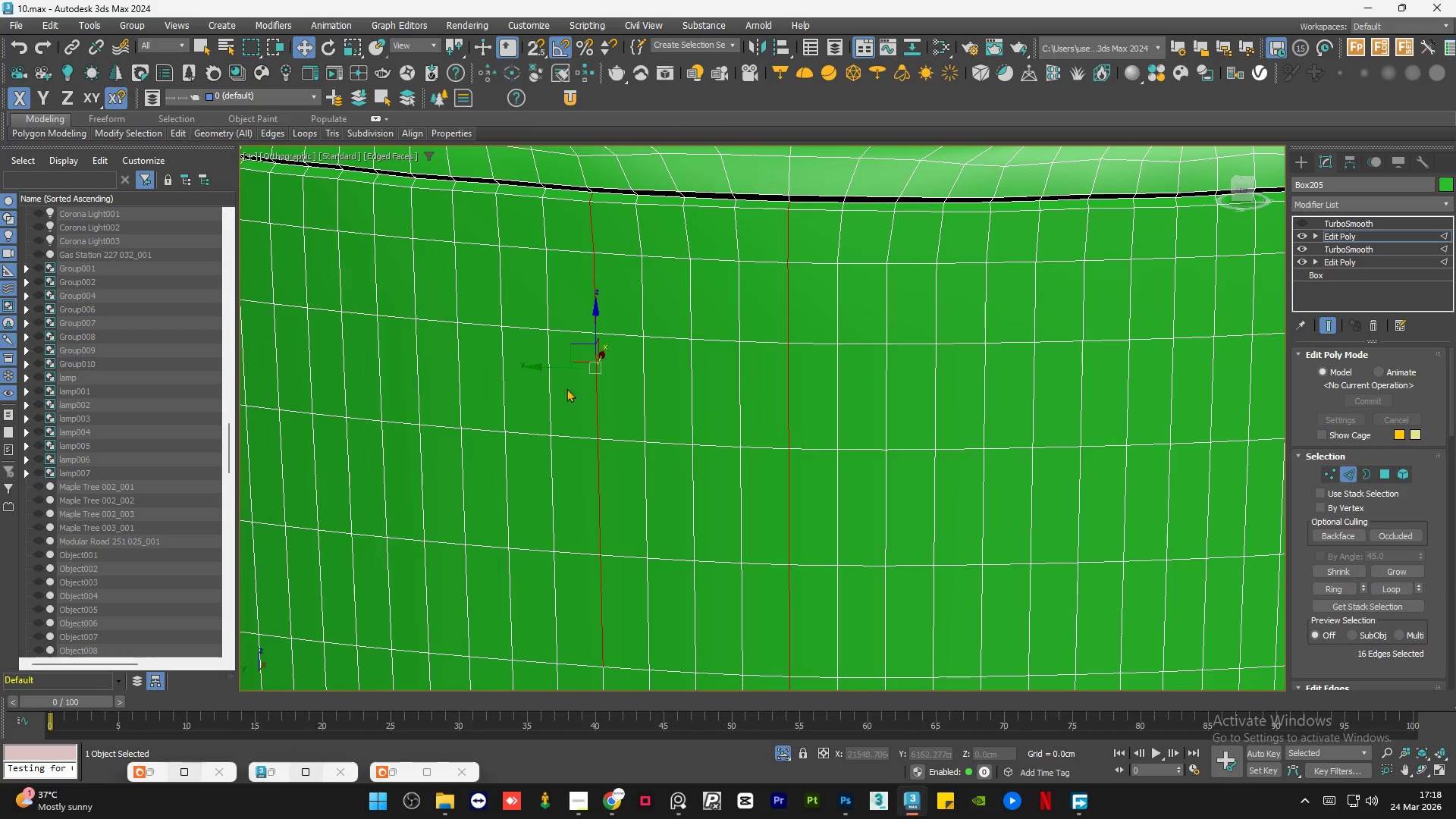 
hold_key(key=ControlLeft, duration=1.5)
 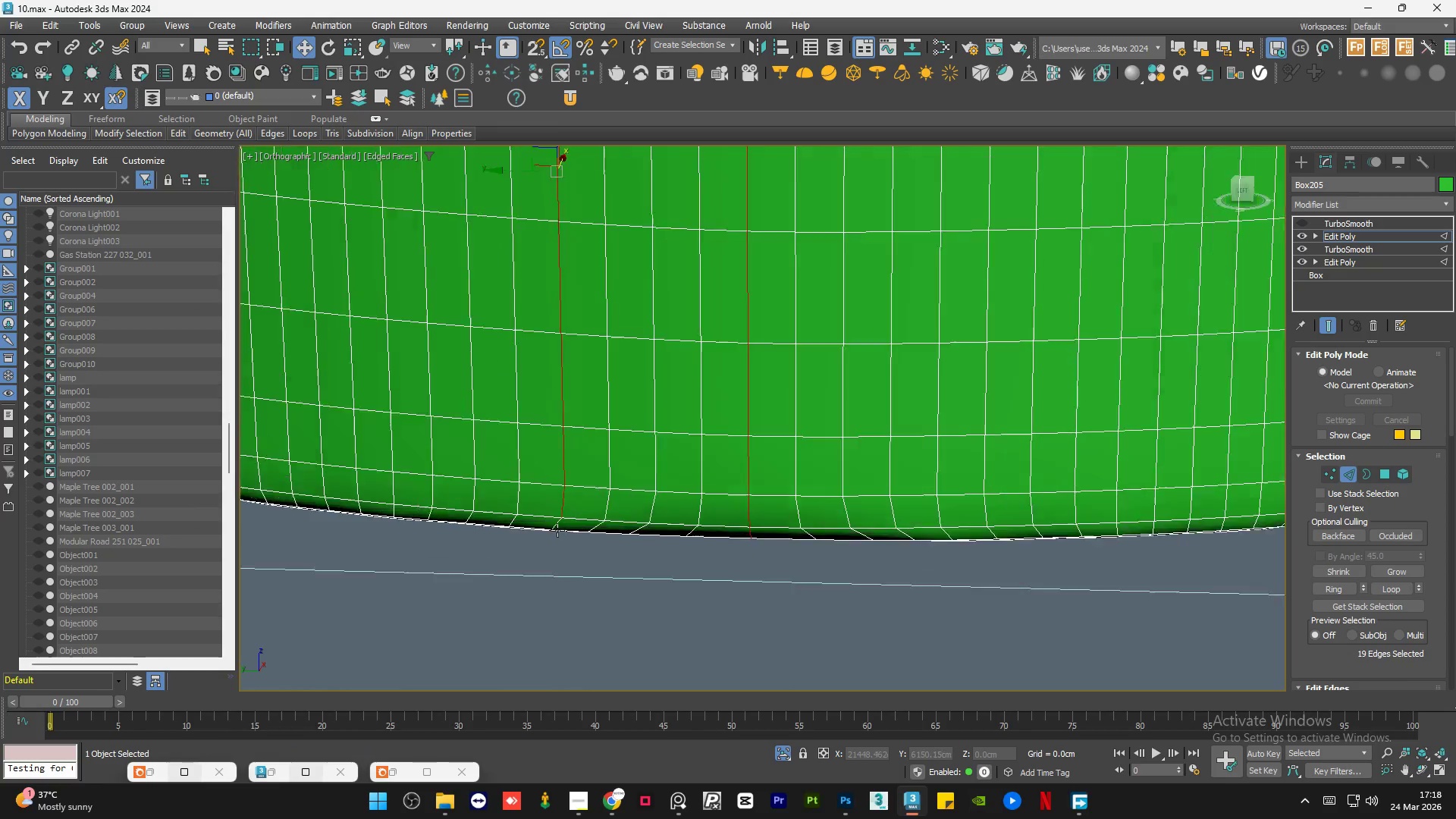 
scroll: coordinate [577, 472], scroll_direction: down, amount: 1.0
 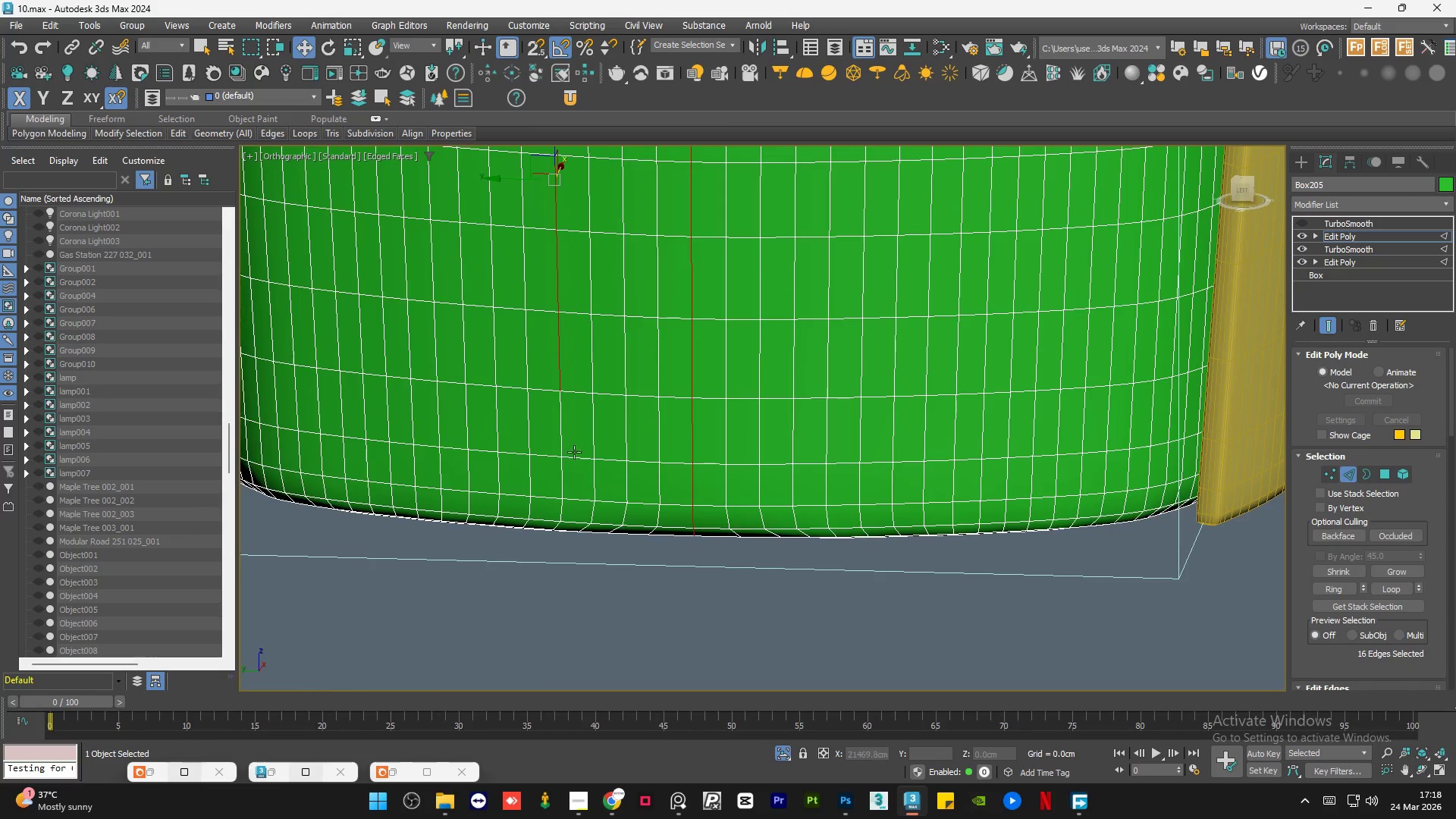 
left_click([560, 417])
 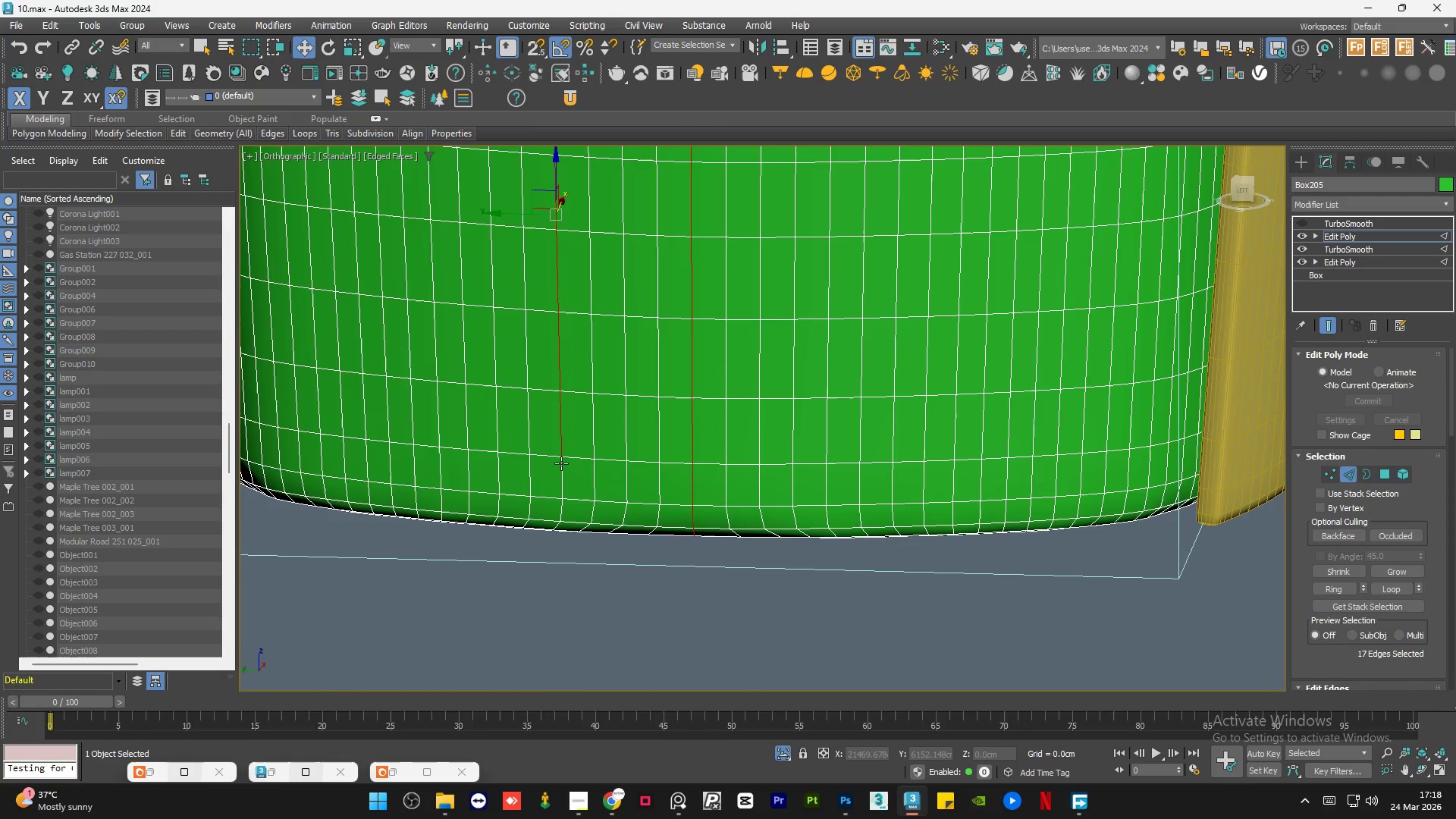 
left_click([561, 467])
 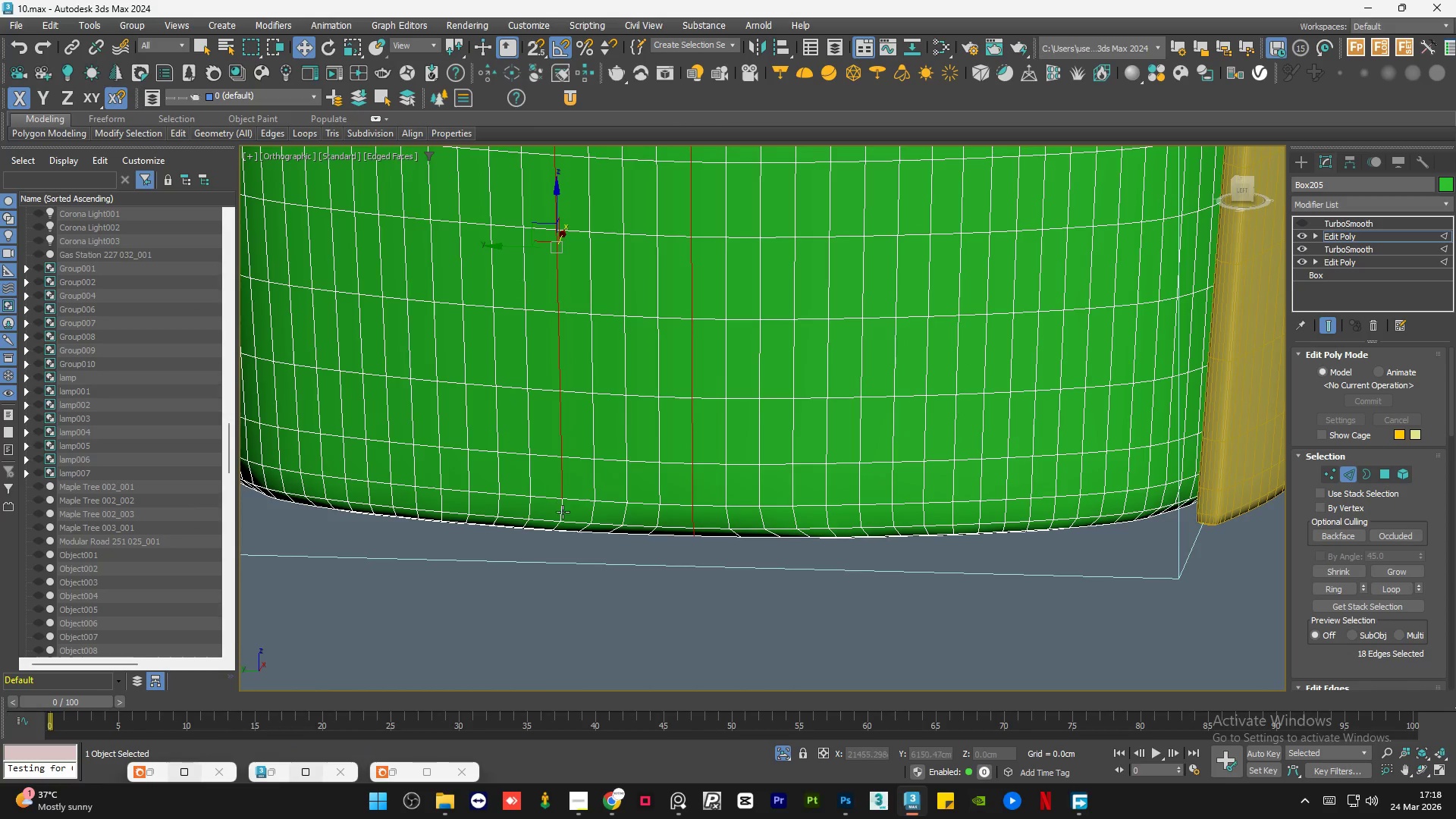 
key(Control+ControlLeft)
 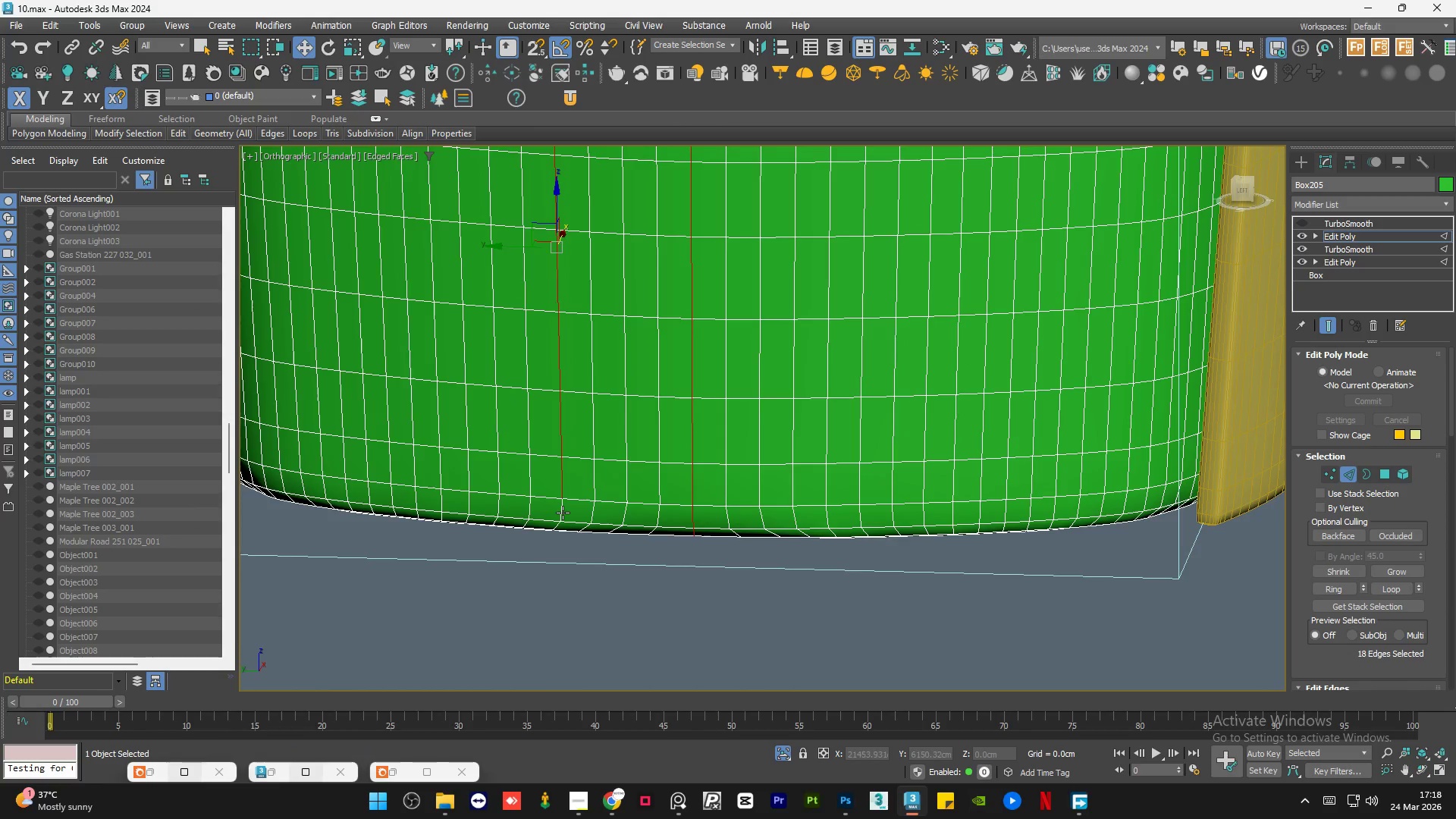 
left_click([563, 513])
 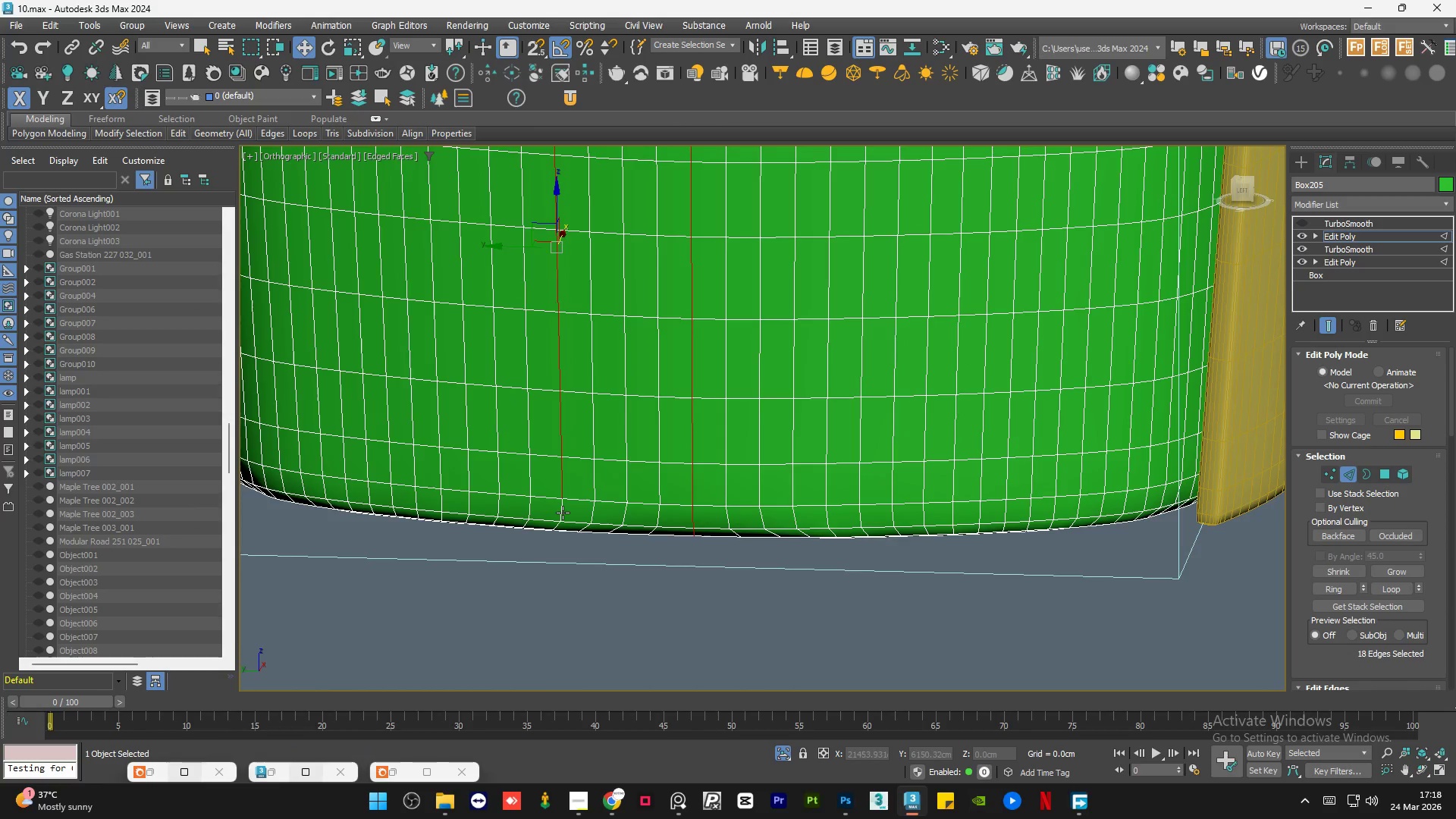 
key(Control+ControlLeft)
 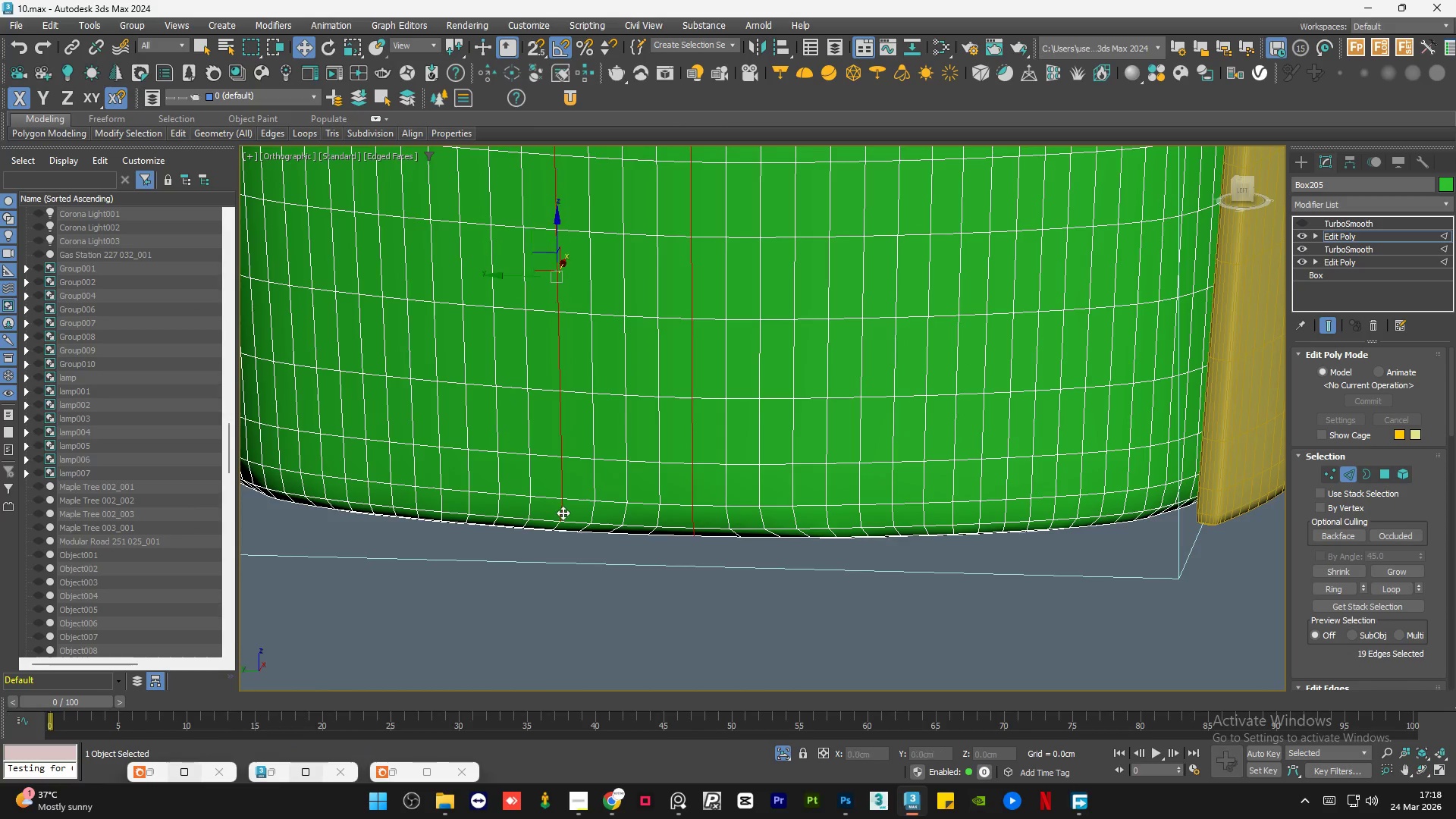 
key(Control+ControlLeft)
 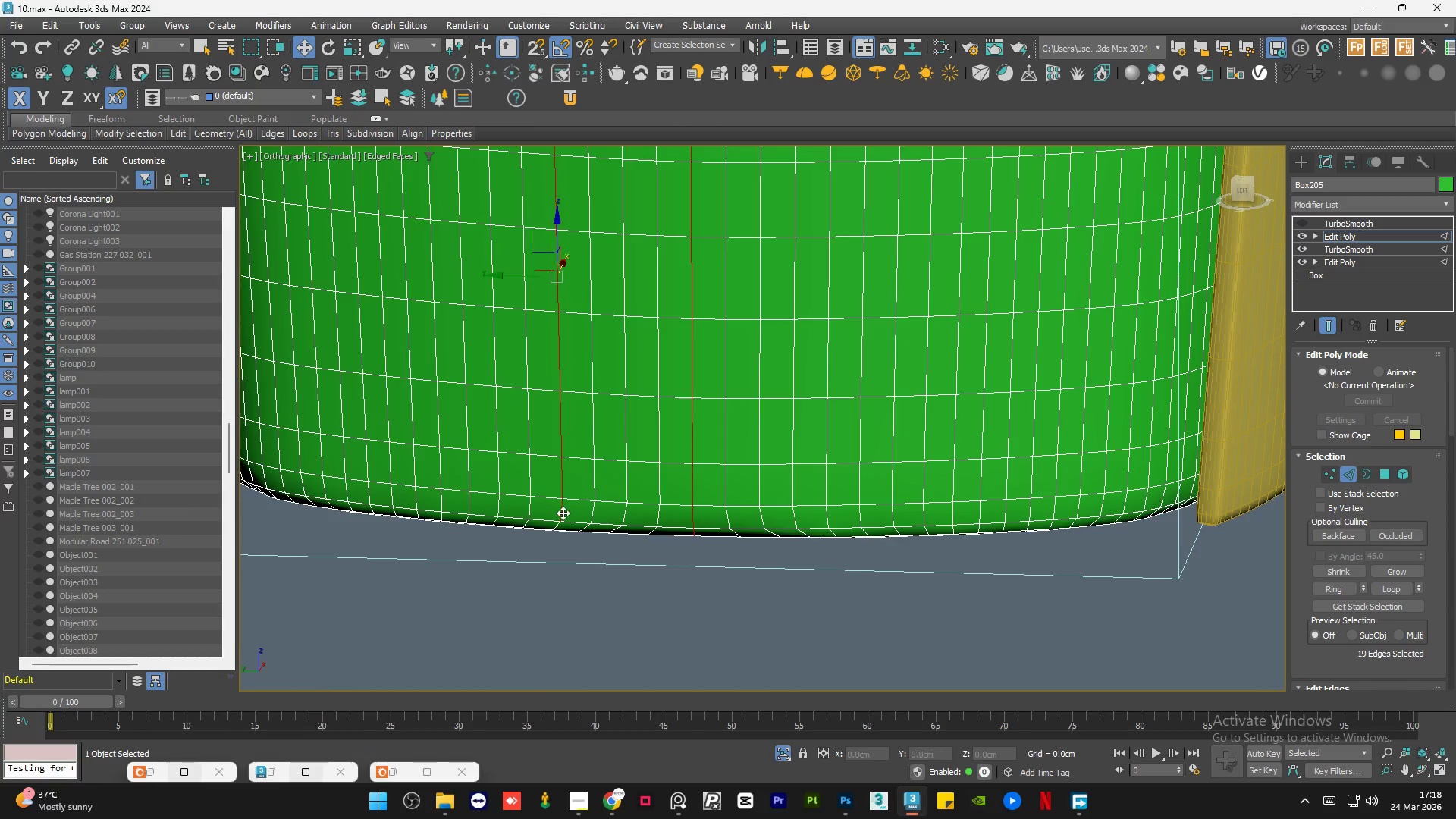 
key(Control+ControlLeft)
 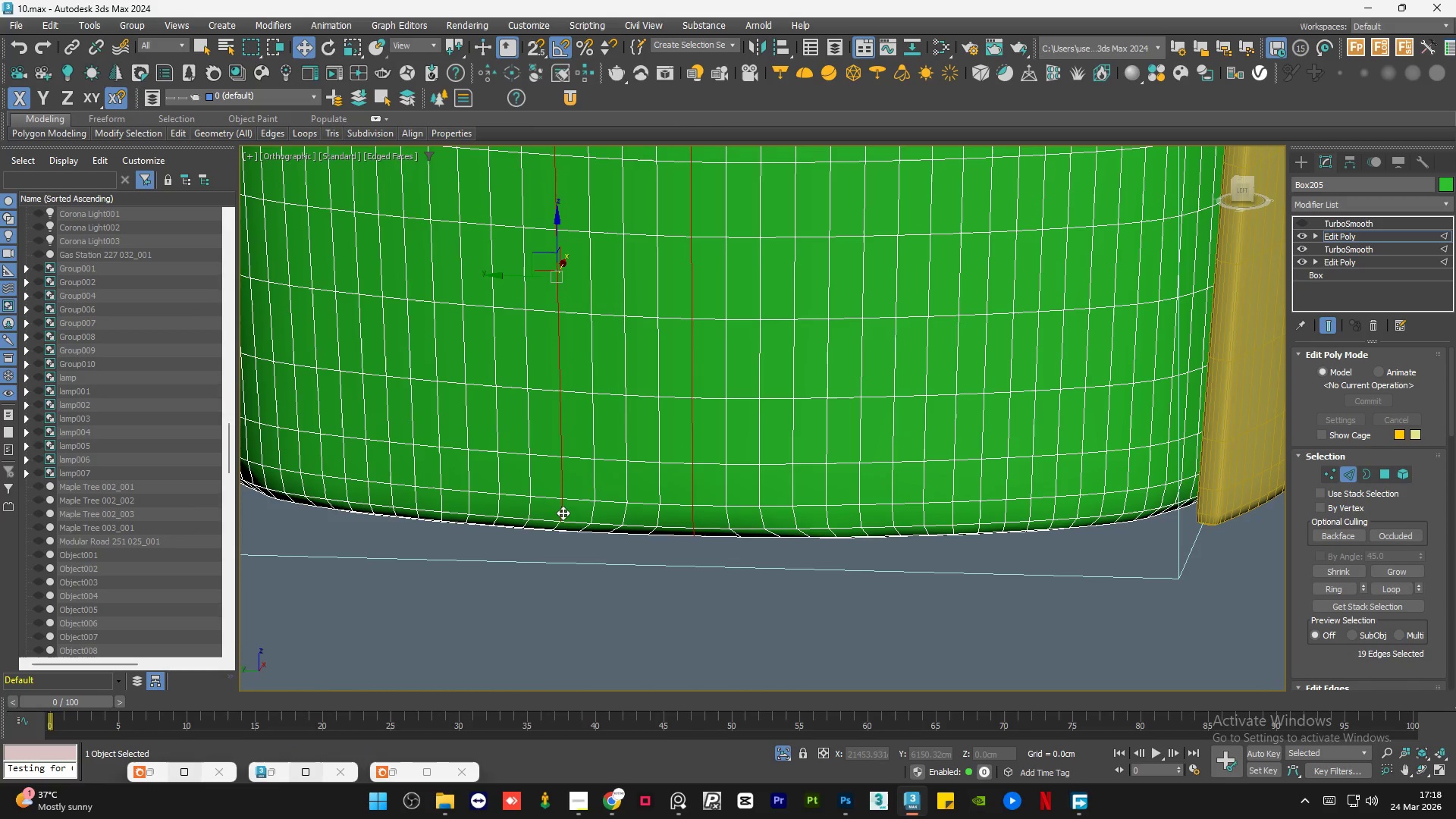 
key(Control+ControlLeft)
 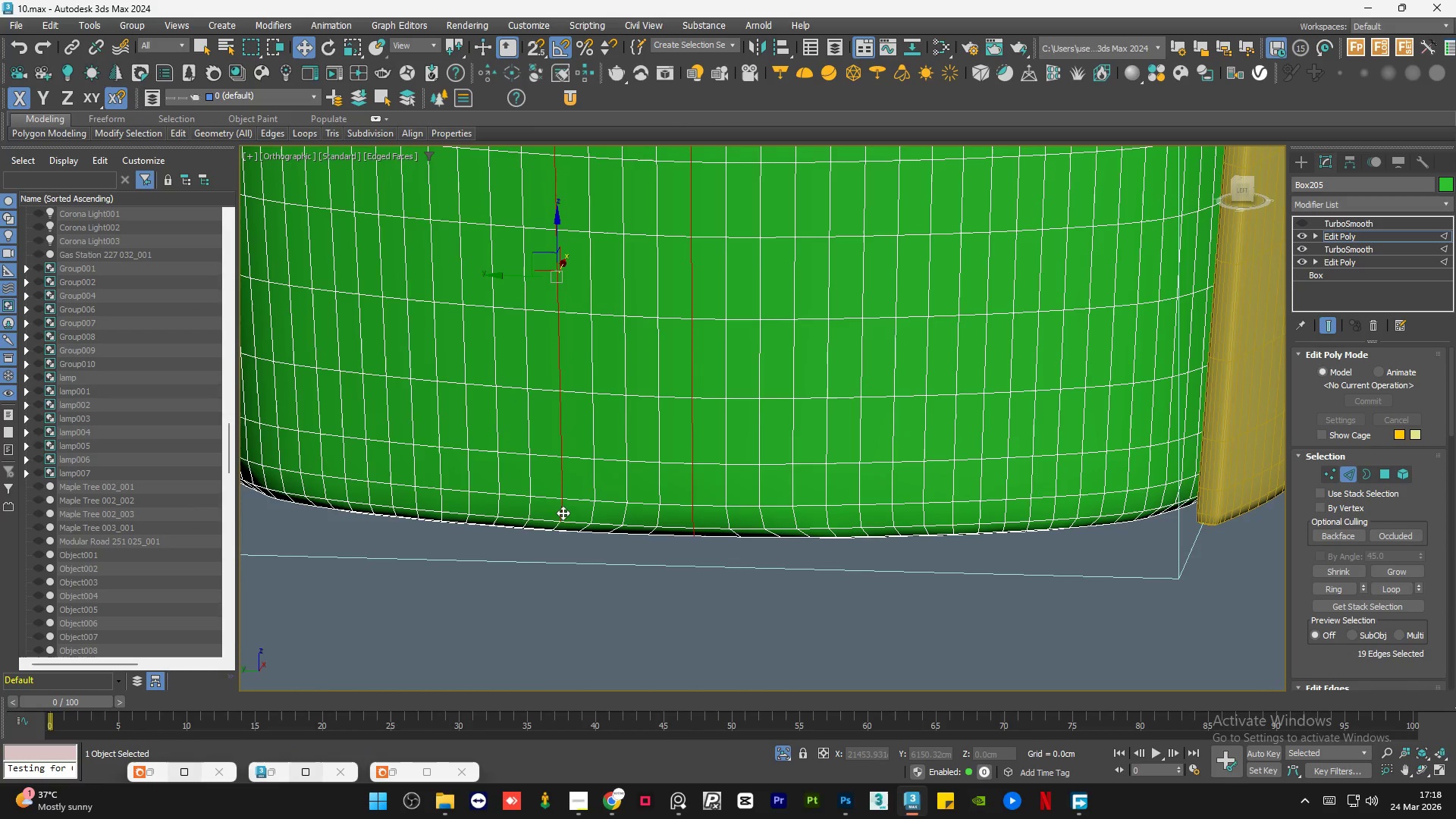 
key(Control+ControlLeft)
 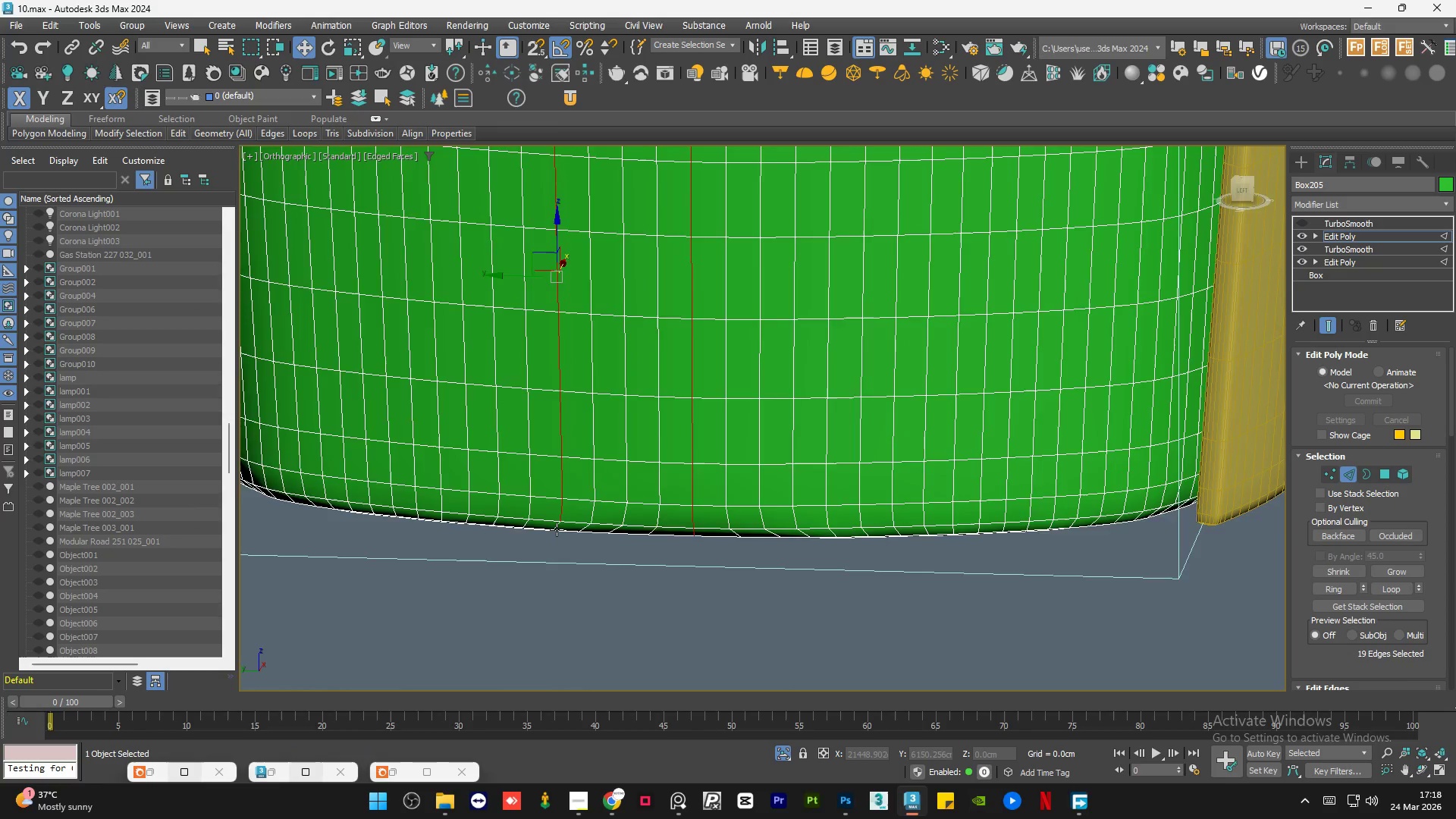 
hold_key(key=ControlLeft, duration=0.58)
 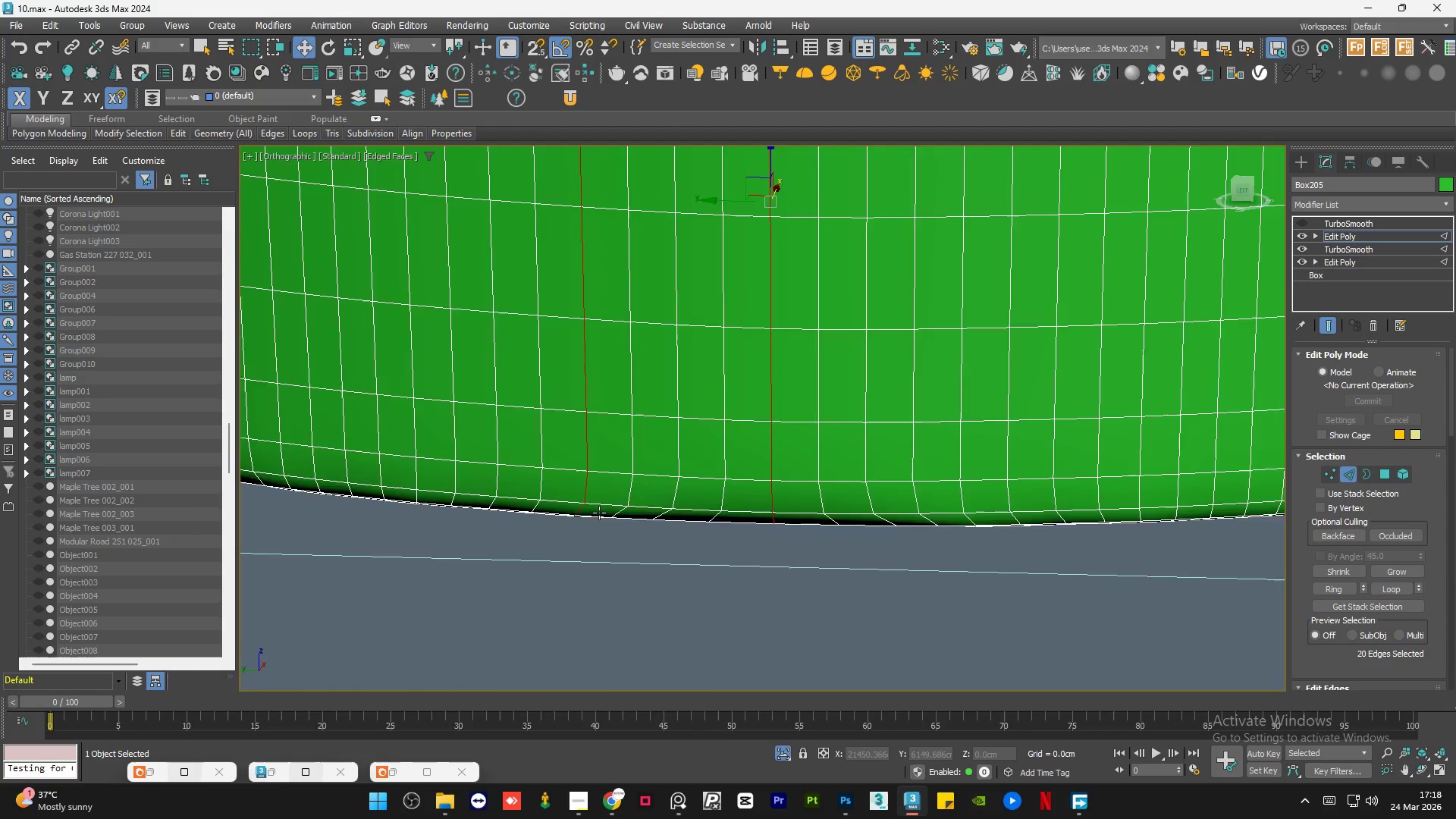 
scroll: coordinate [557, 530], scroll_direction: up, amount: 4.0
 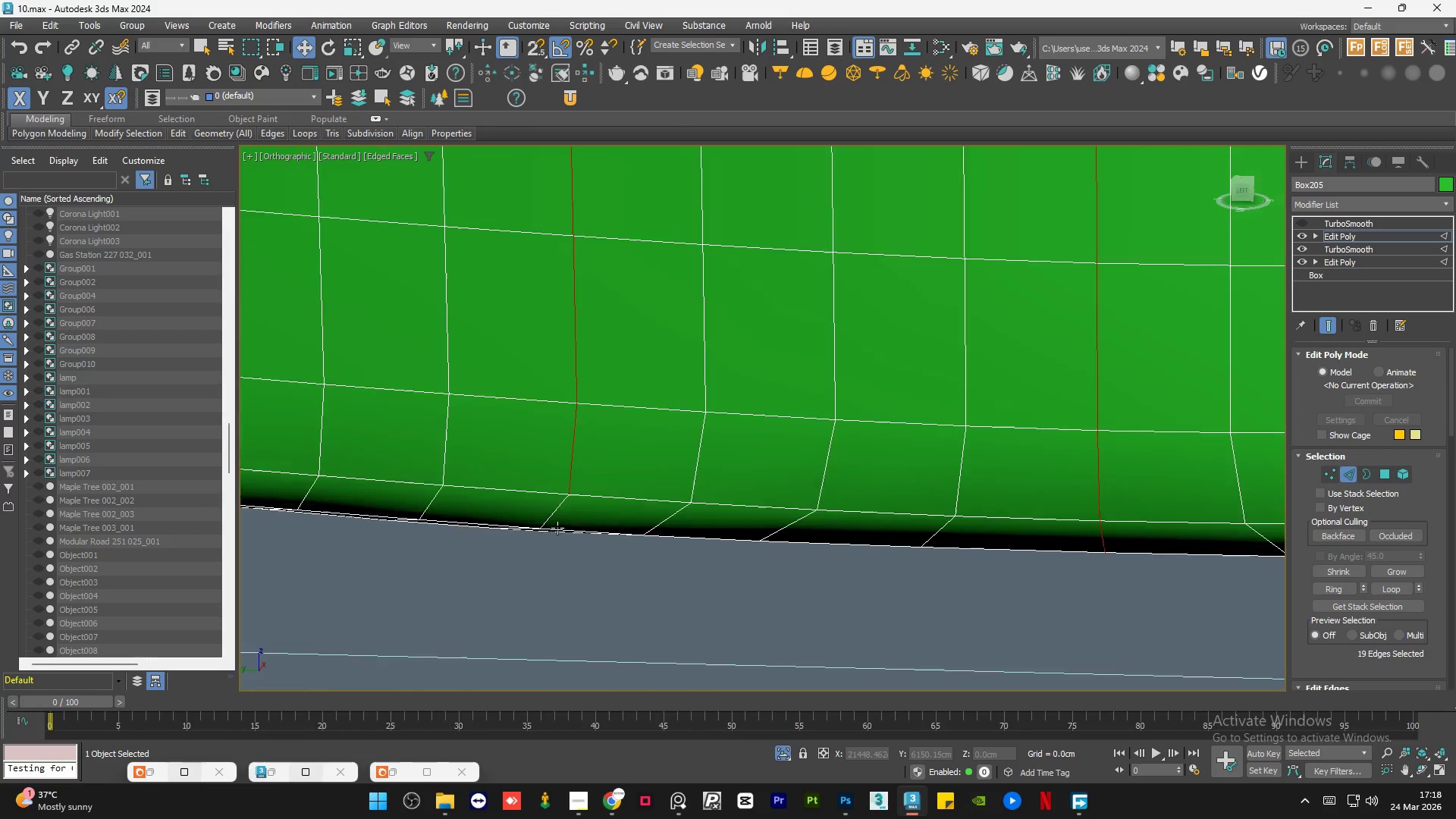 
left_click([555, 507])
 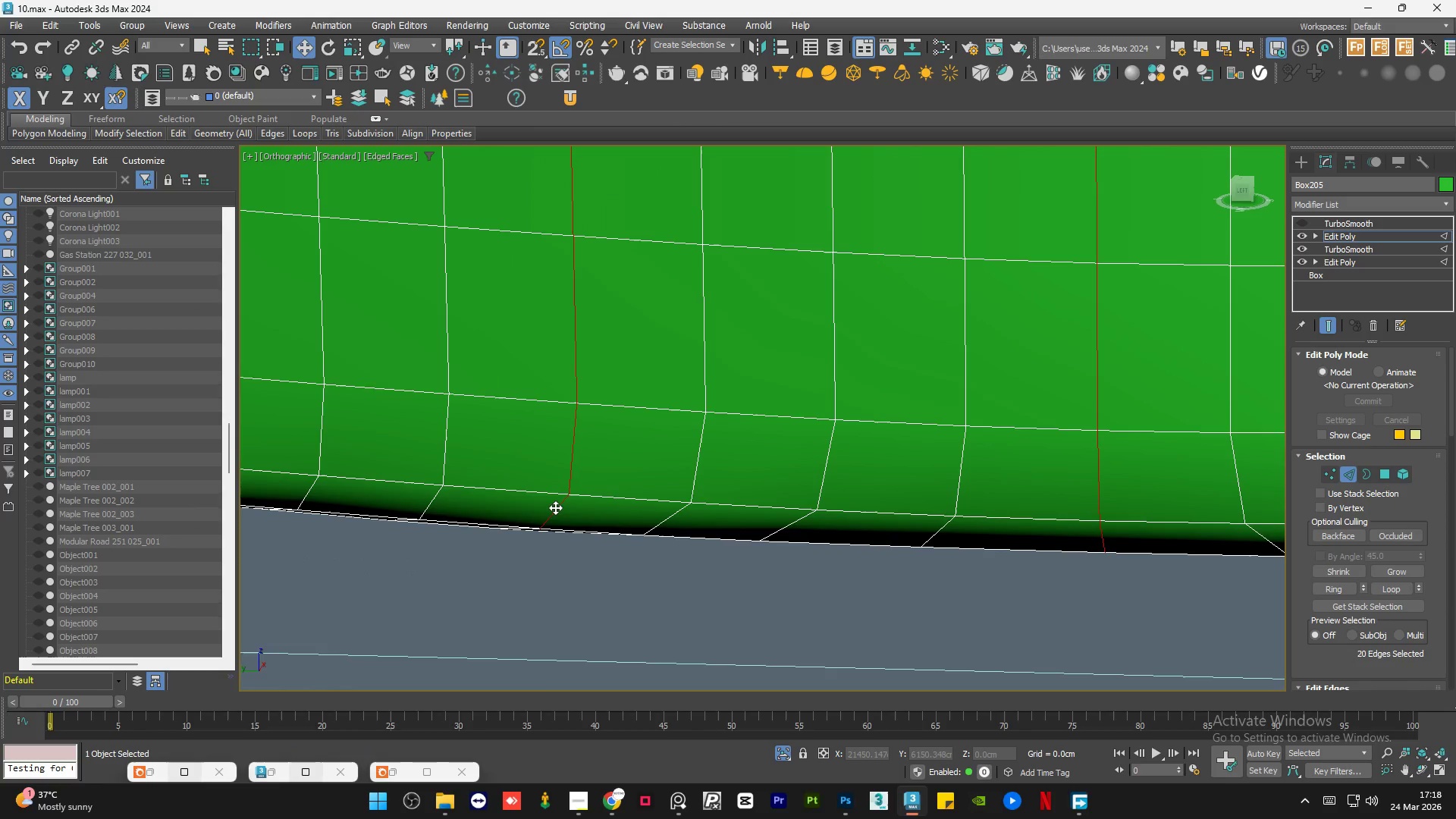 
hold_key(key=ControlLeft, duration=24.84)
 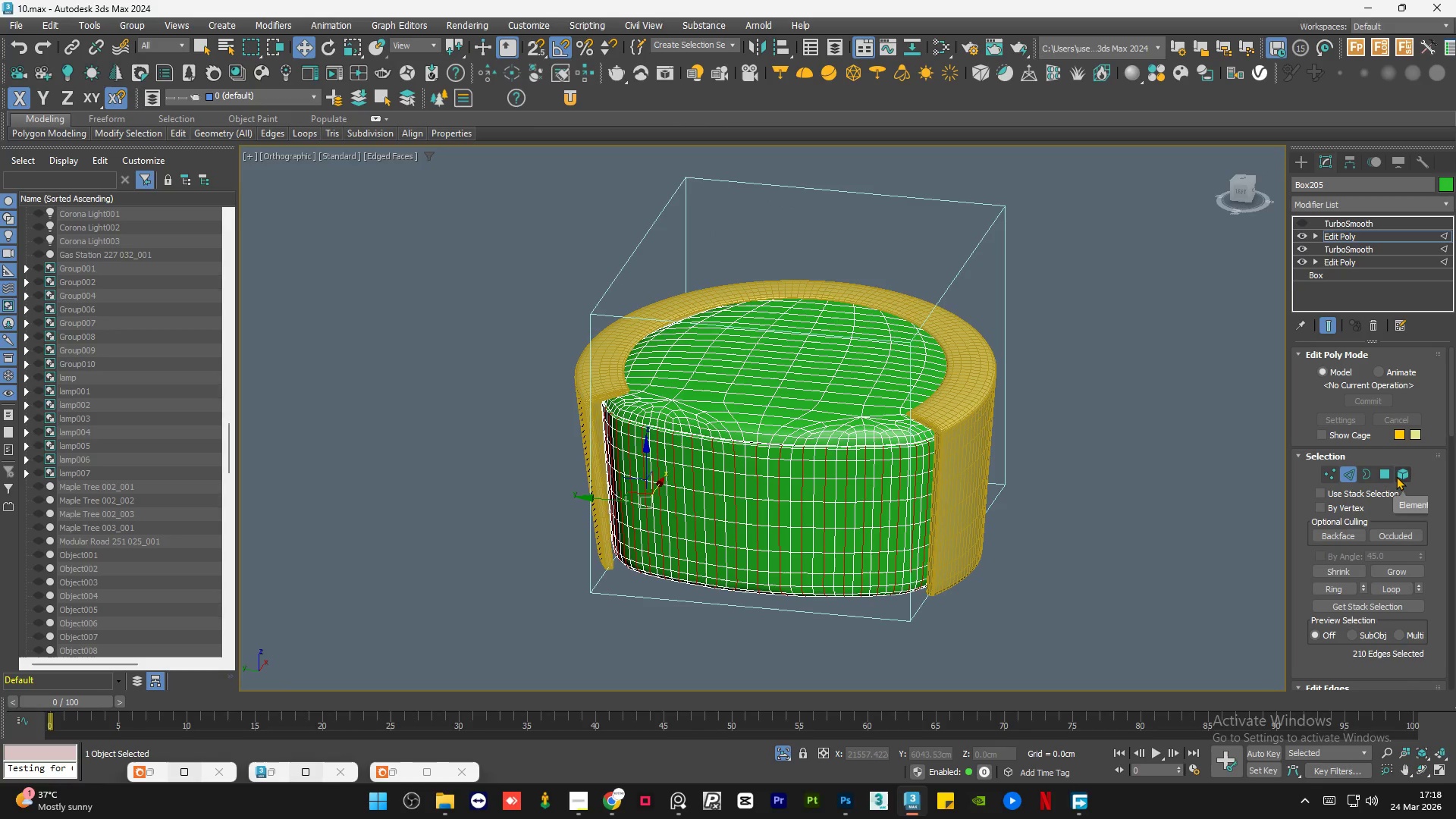 
hold_key(key=AltLeft, duration=1.5)
 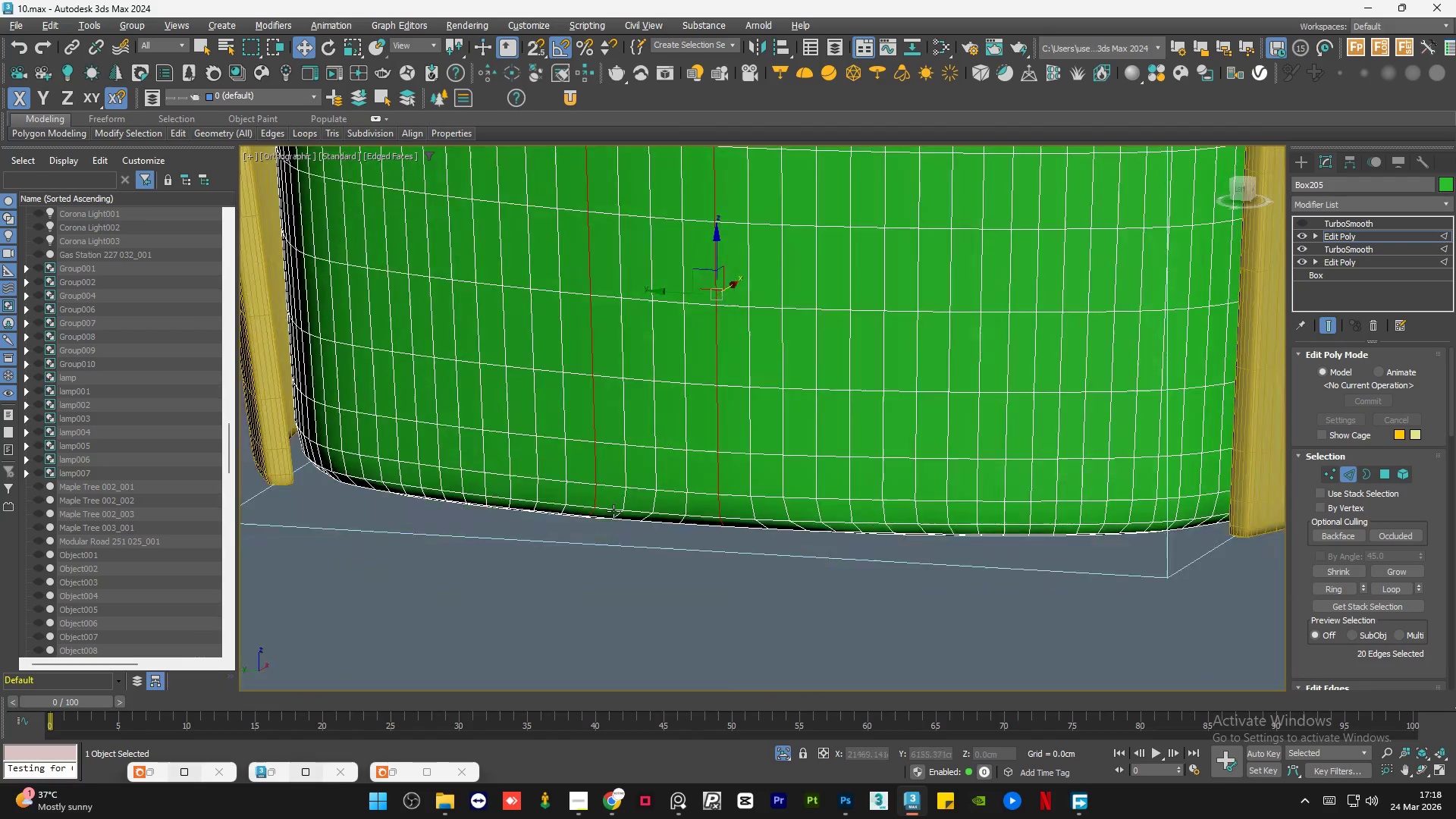 
scroll: coordinate [599, 513], scroll_direction: down, amount: 4.0
 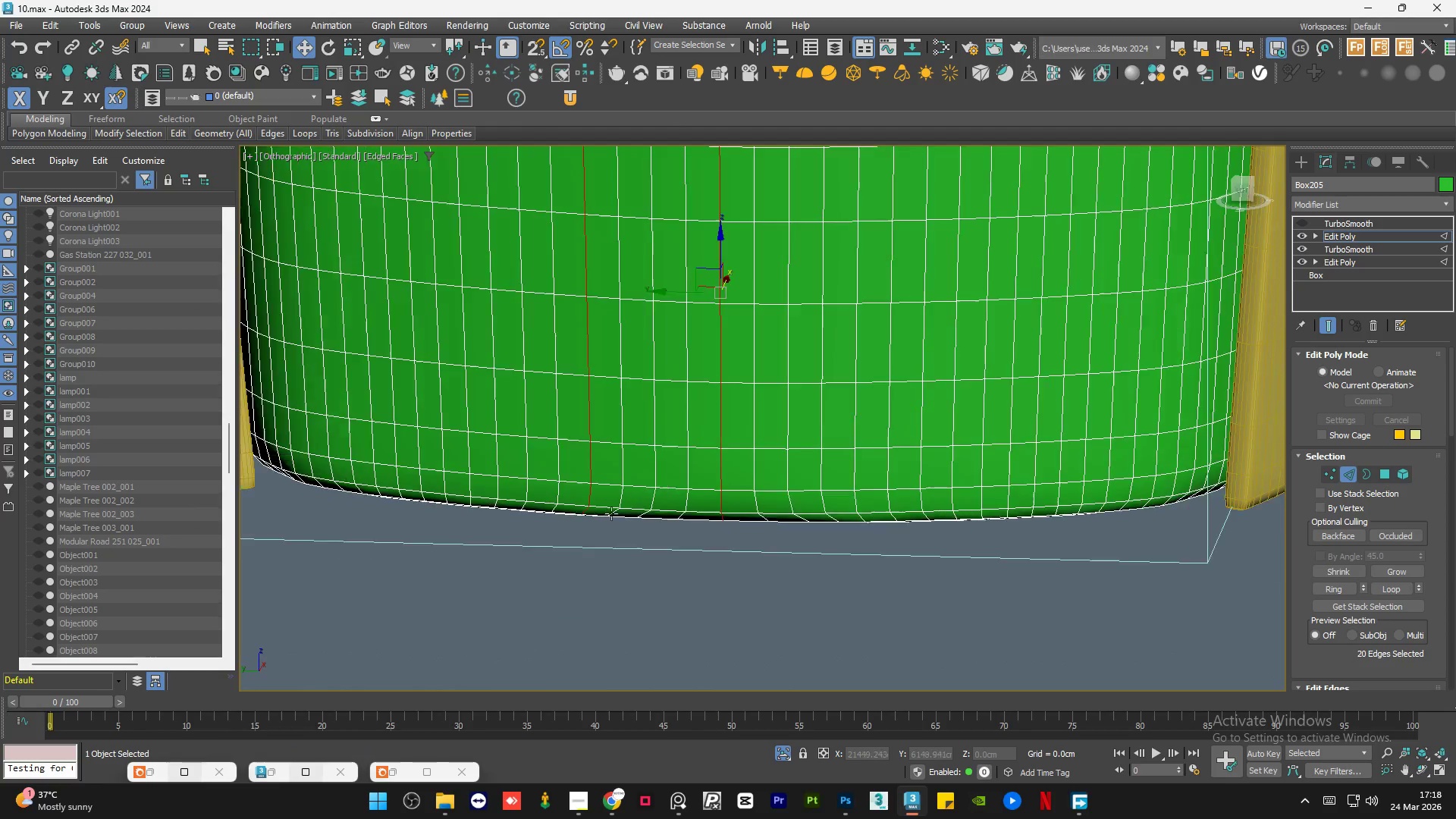 
hold_key(key=AltLeft, duration=0.67)
 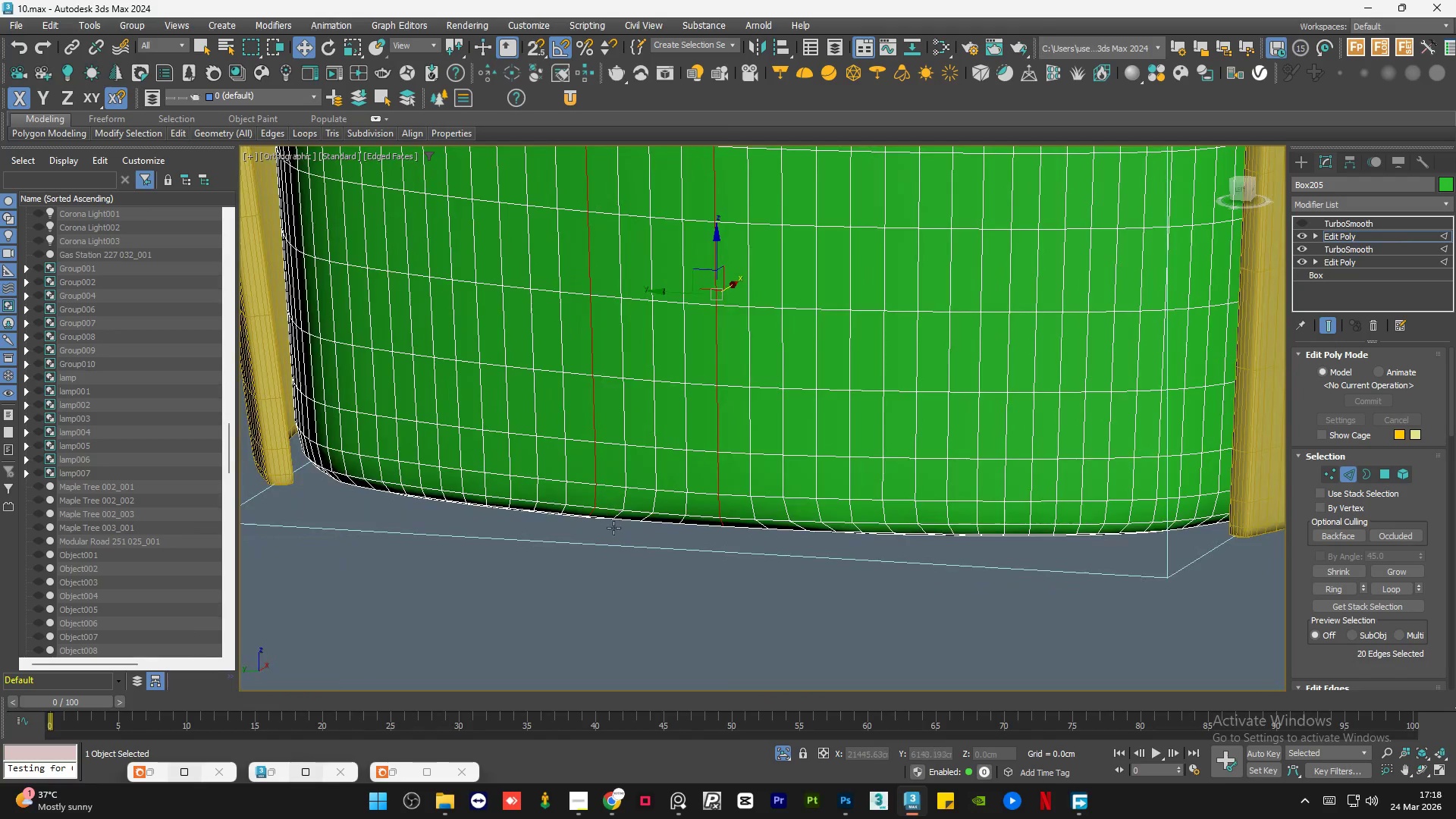 
key(Alt+AltLeft)
 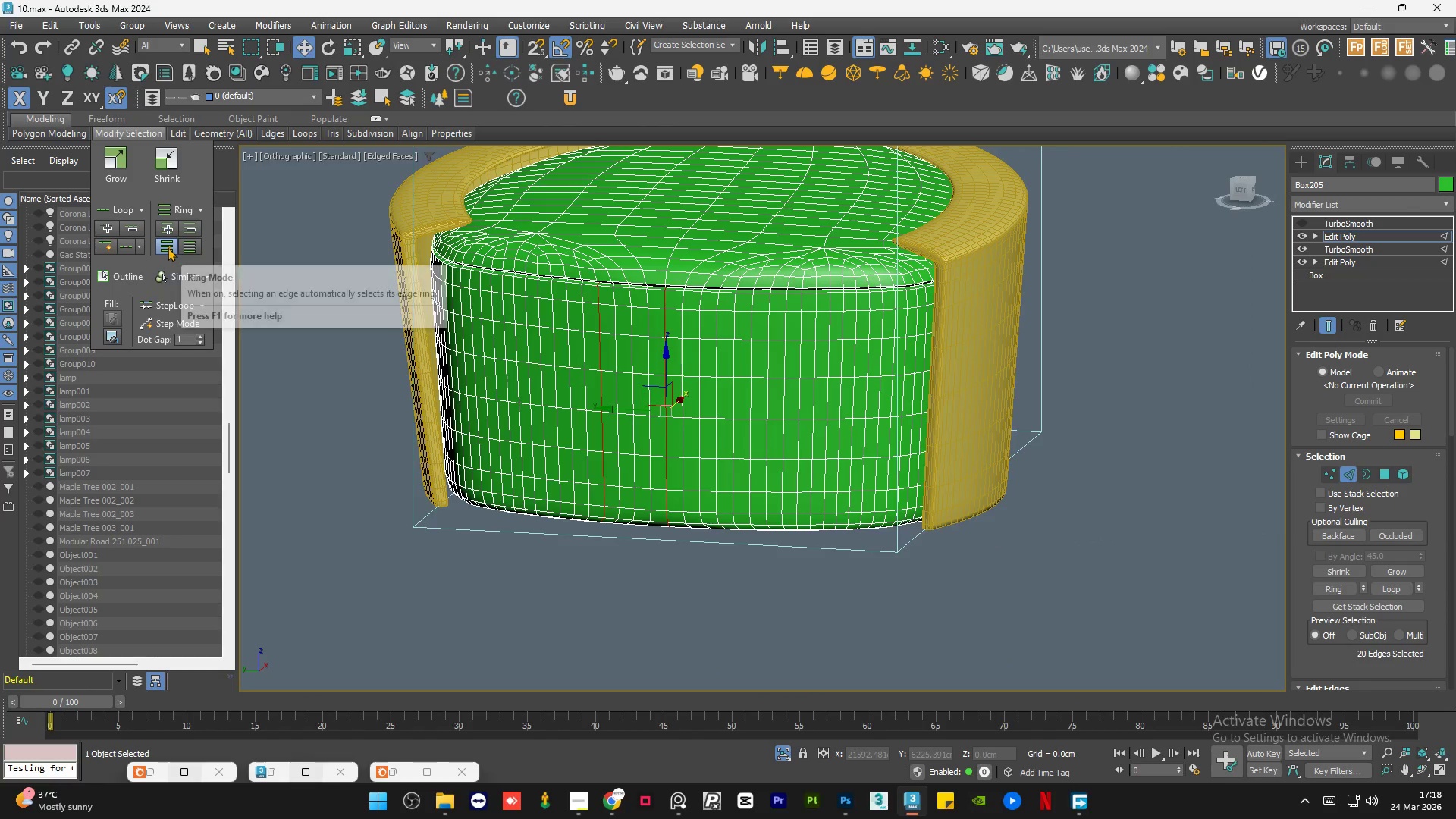 
scroll: coordinate [614, 529], scroll_direction: down, amount: 2.0
 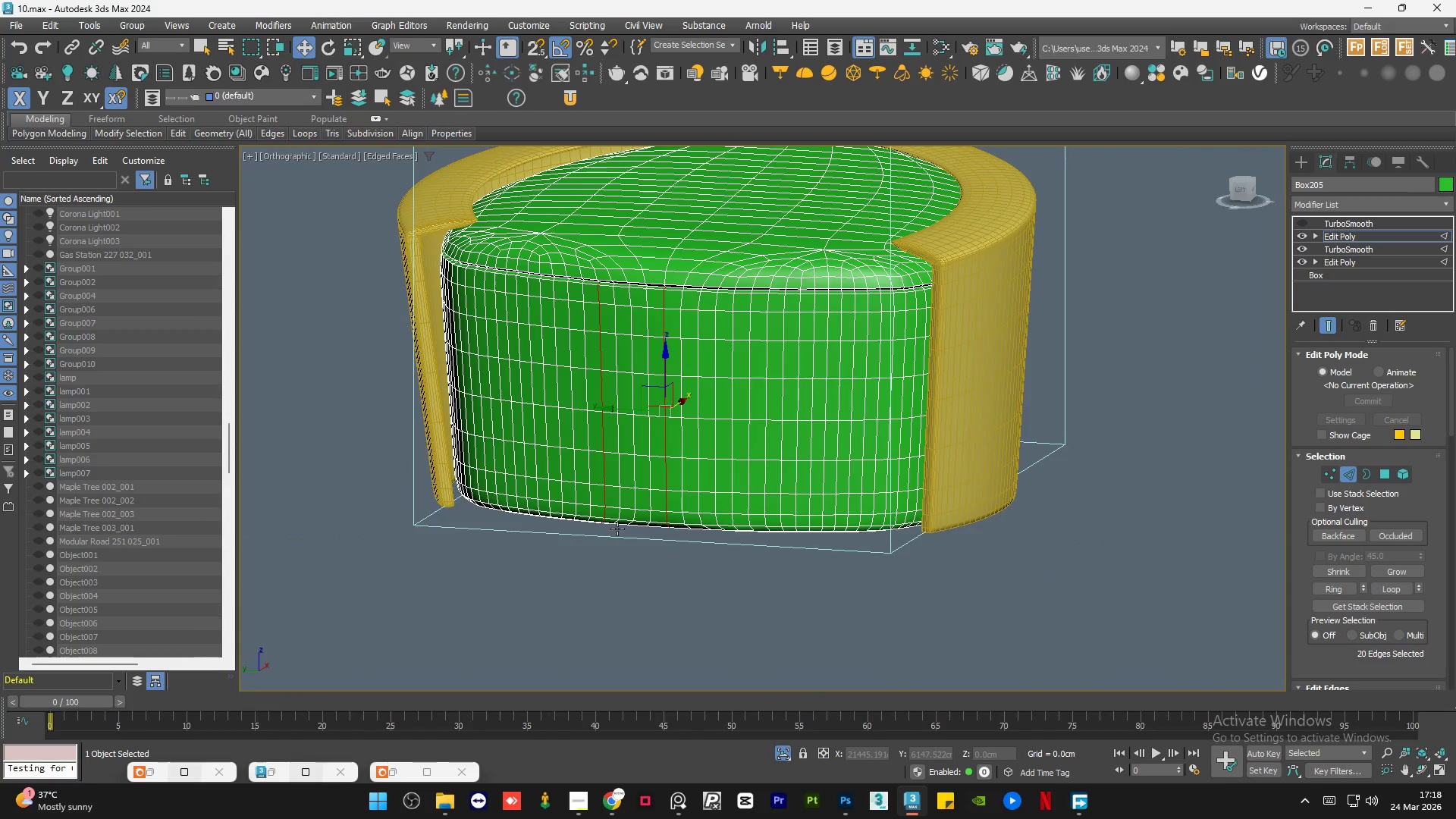 
left_click([184, 247])
 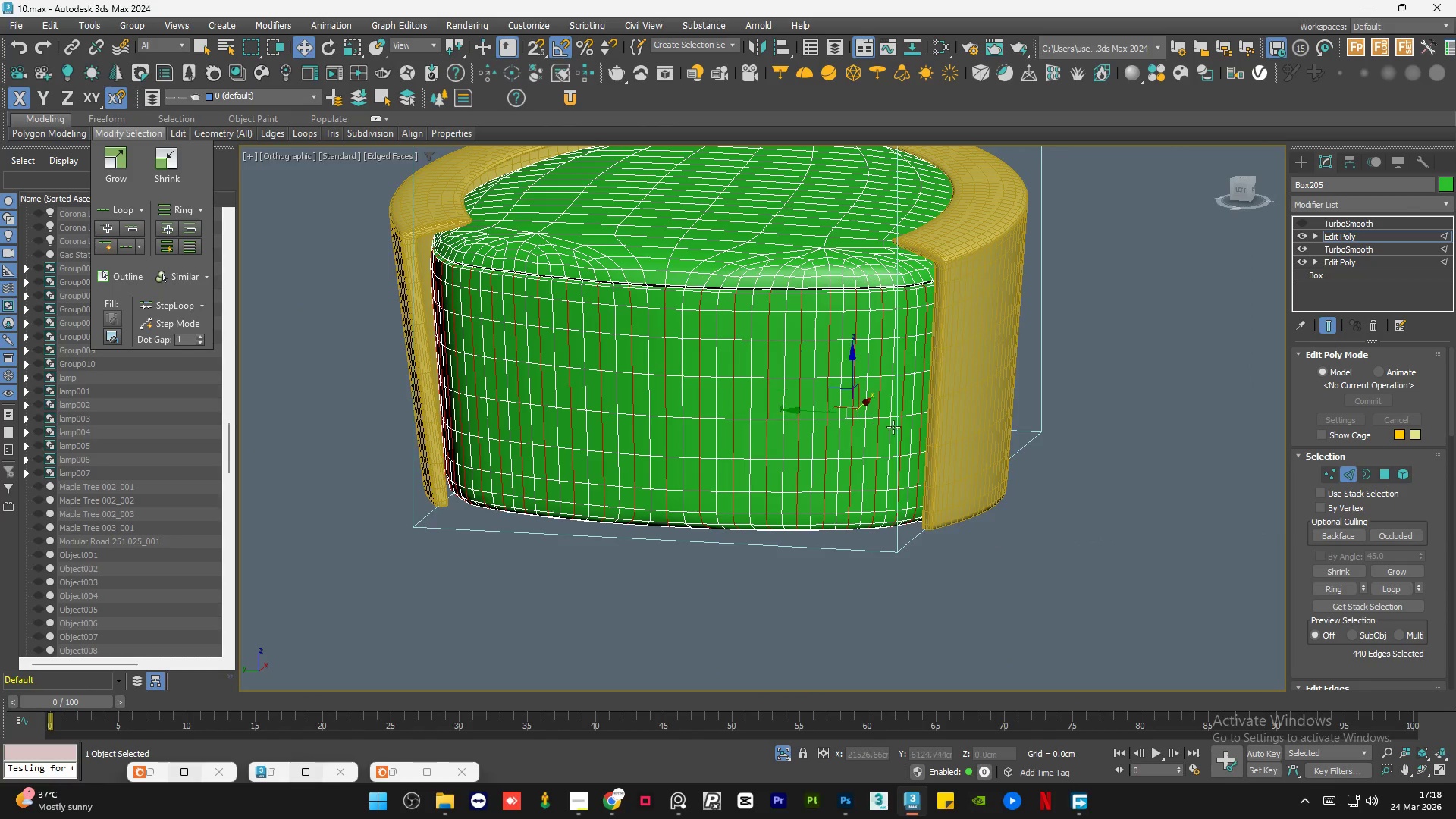 
hold_key(key=AltLeft, duration=1.5)
 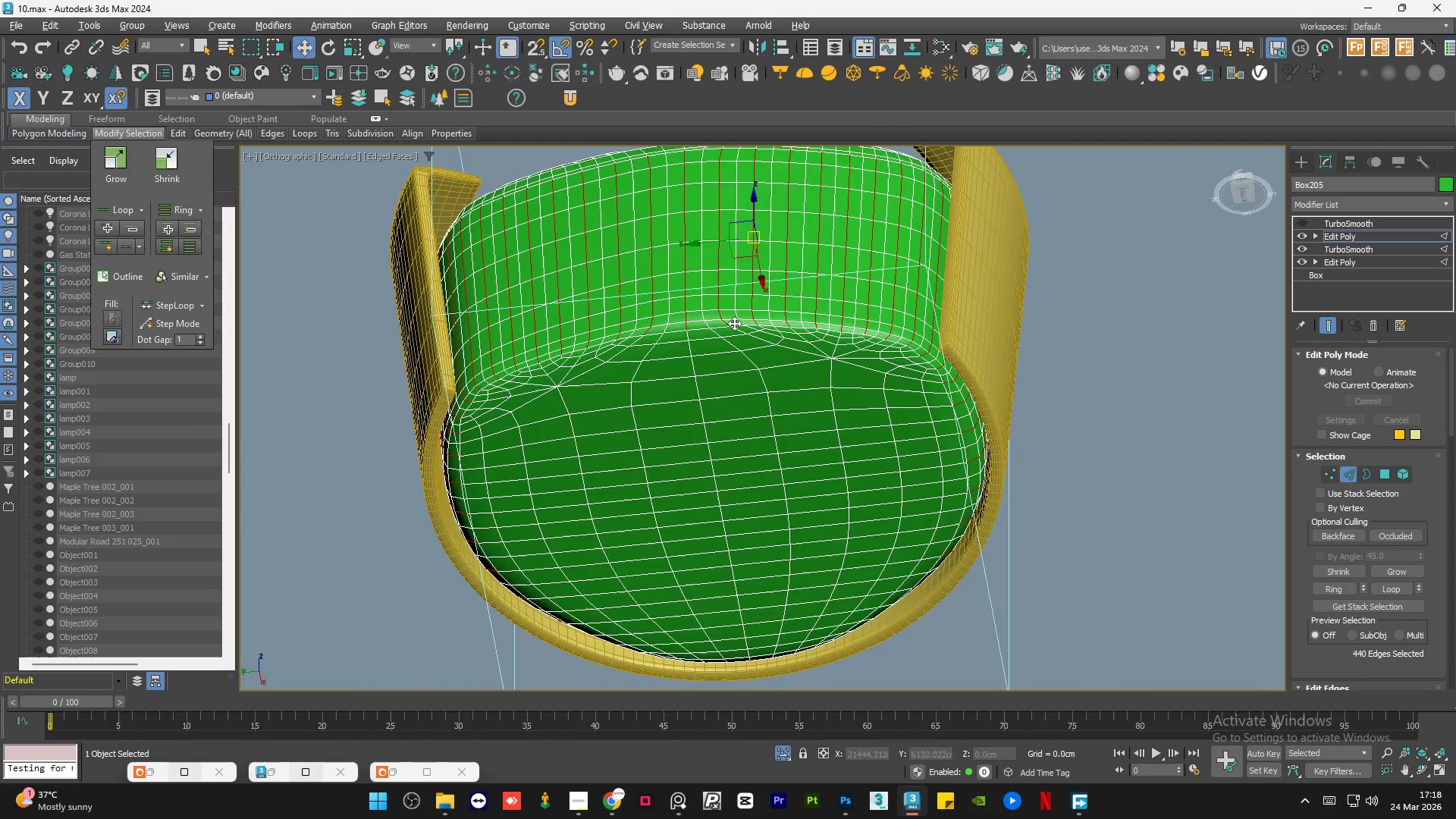 
hold_key(key=AltLeft, duration=1.51)
 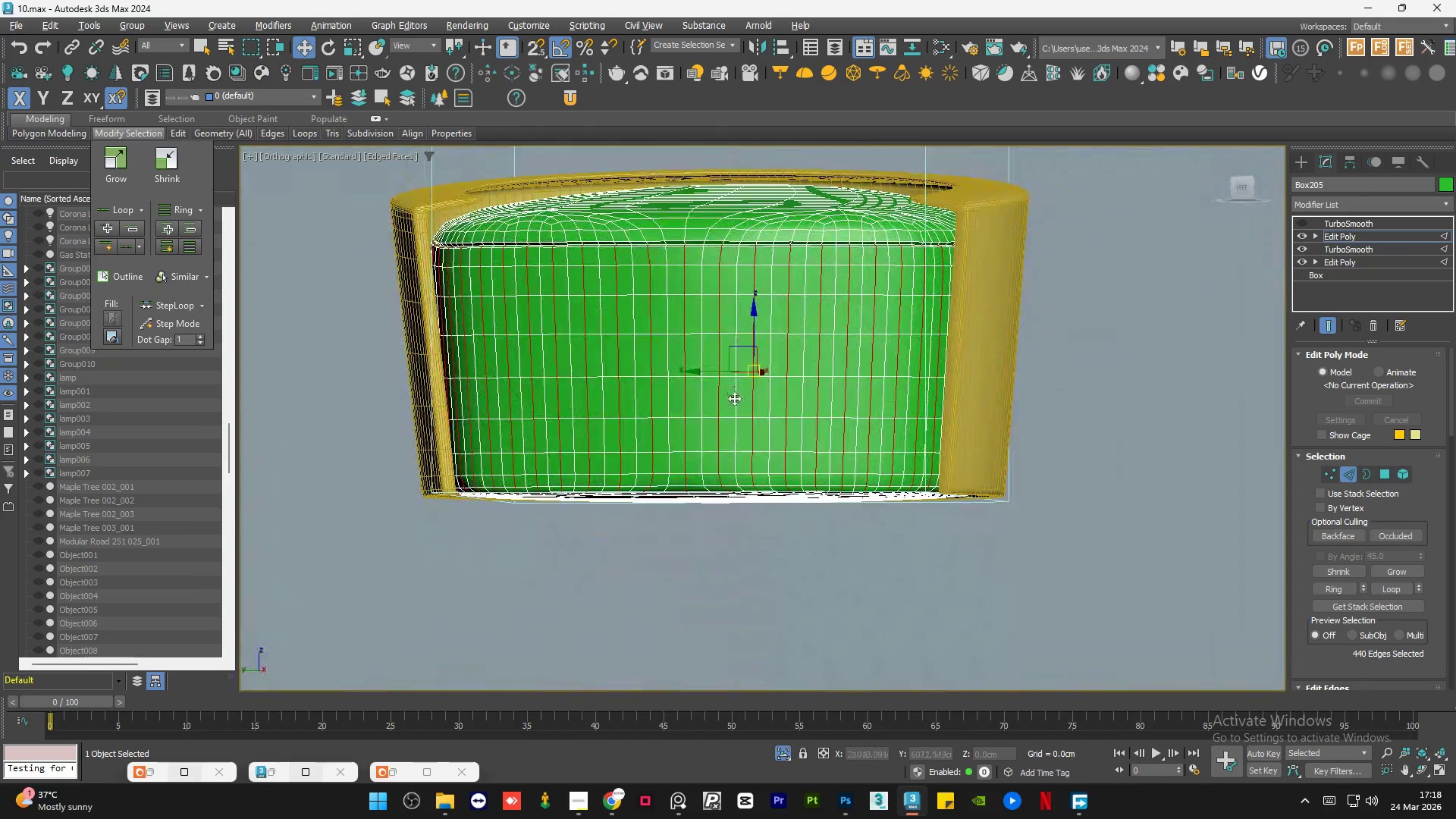 
hold_key(key=AltLeft, duration=1.5)
 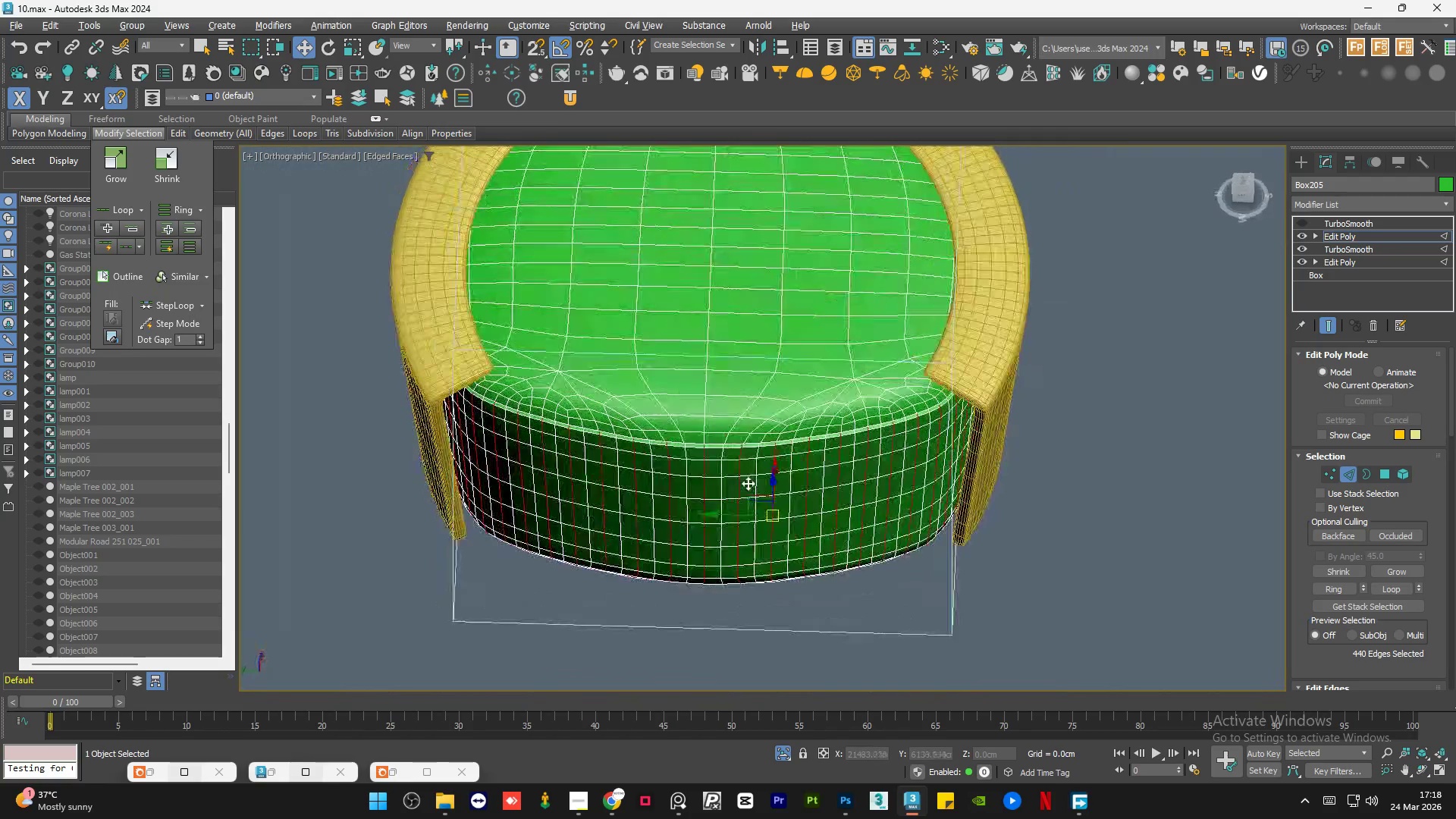 
key(Alt+AltLeft)
 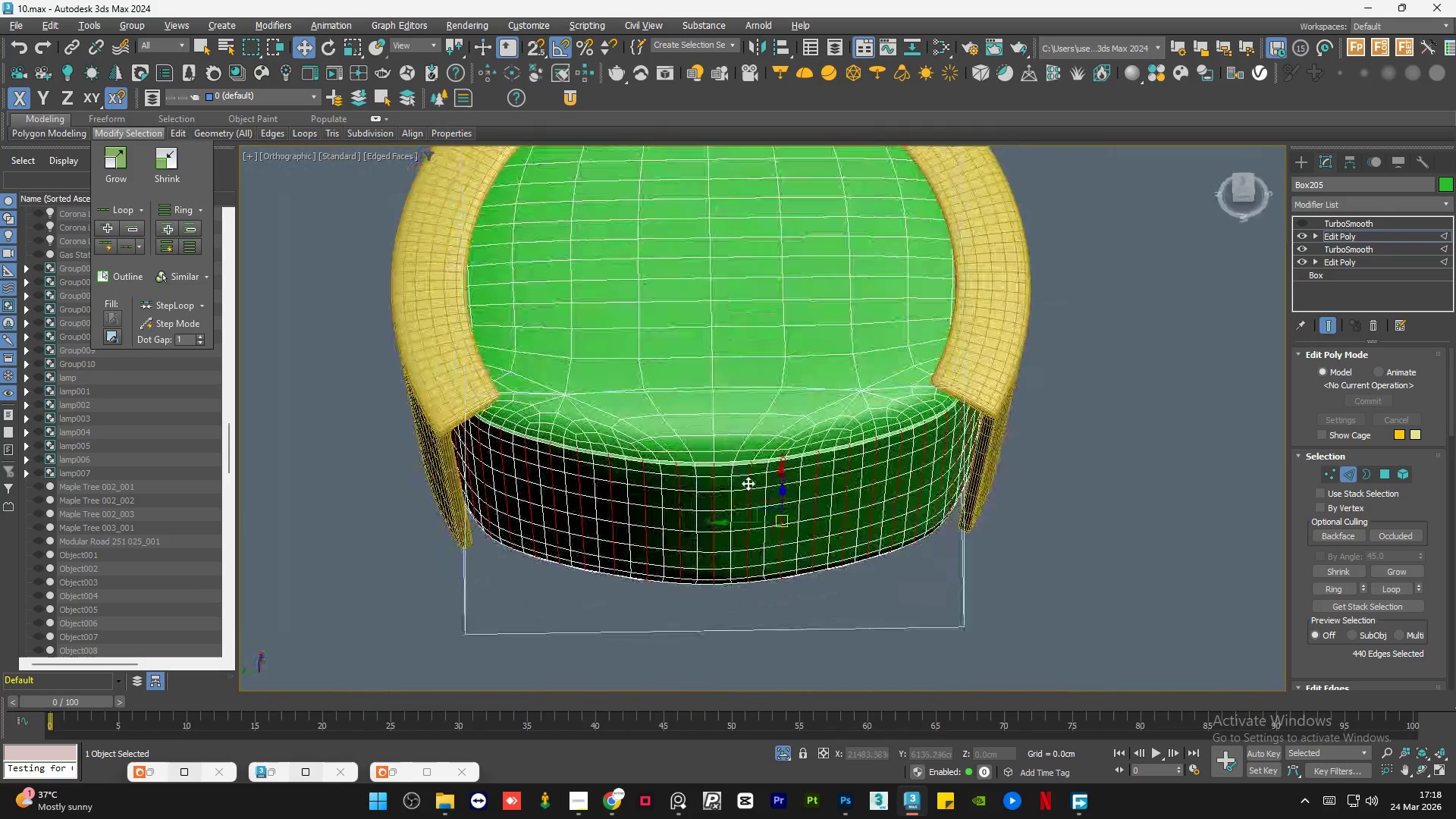 
key(Alt+AltLeft)
 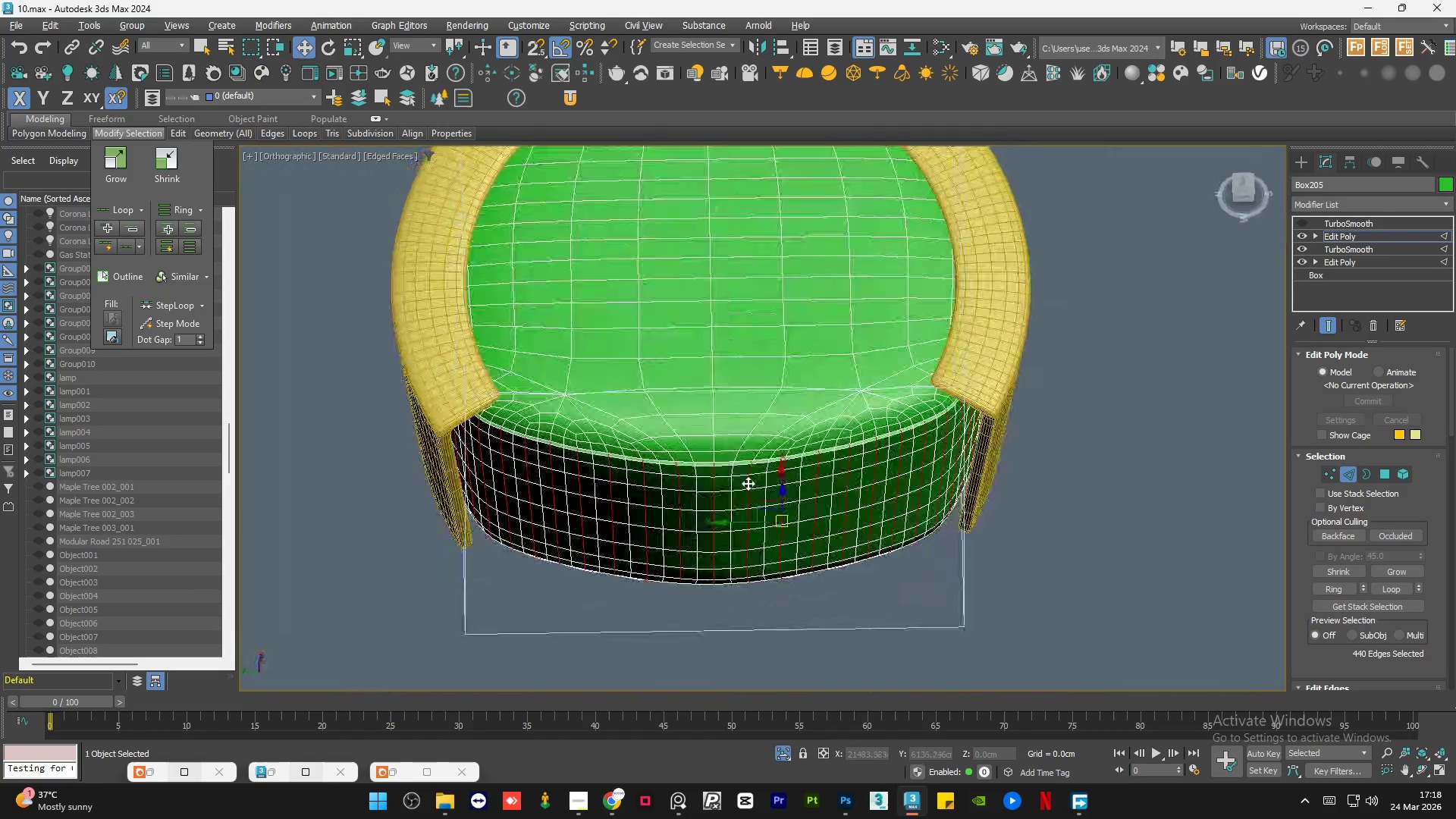 
key(Alt+AltLeft)
 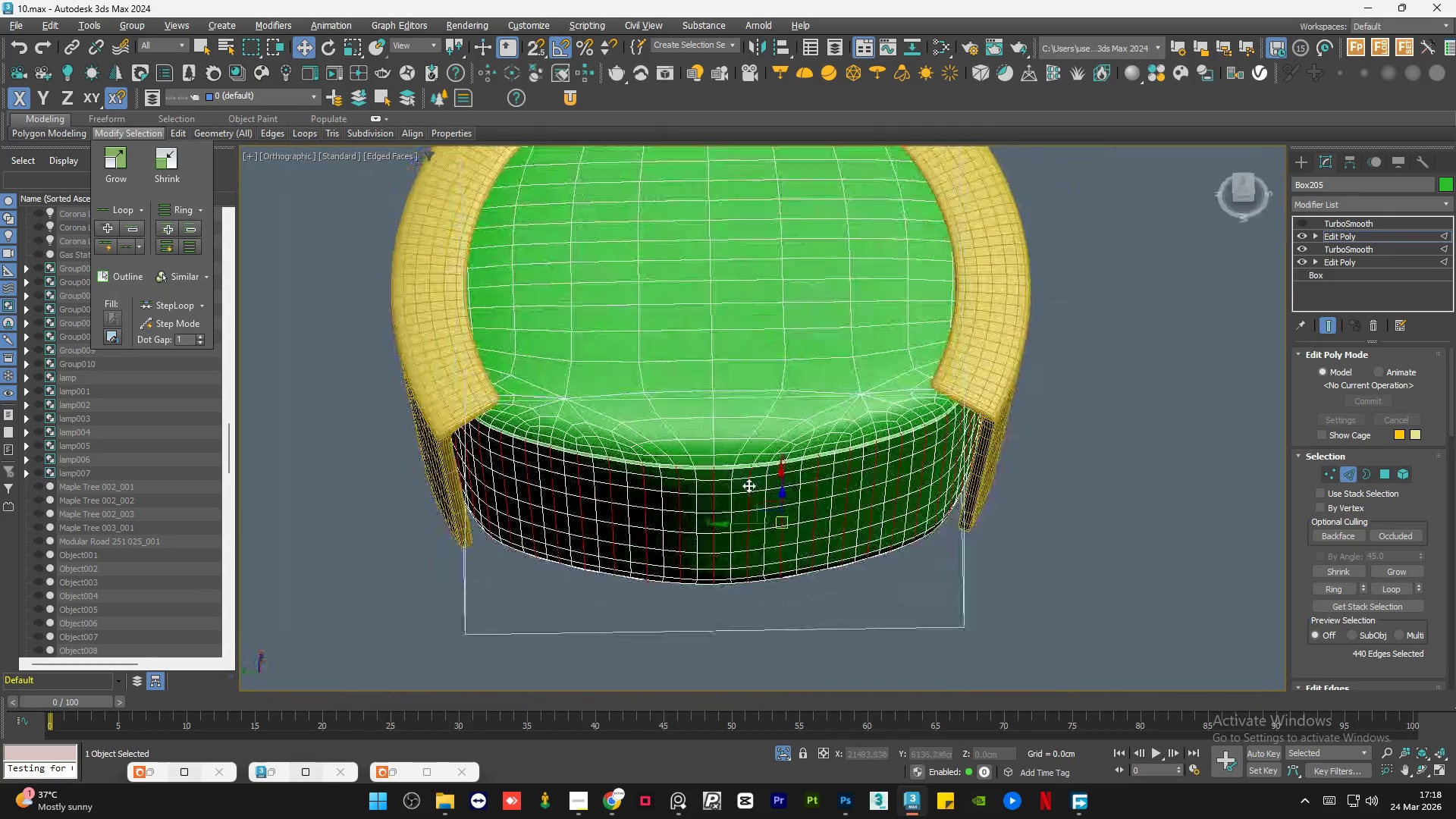 
key(Alt+AltLeft)
 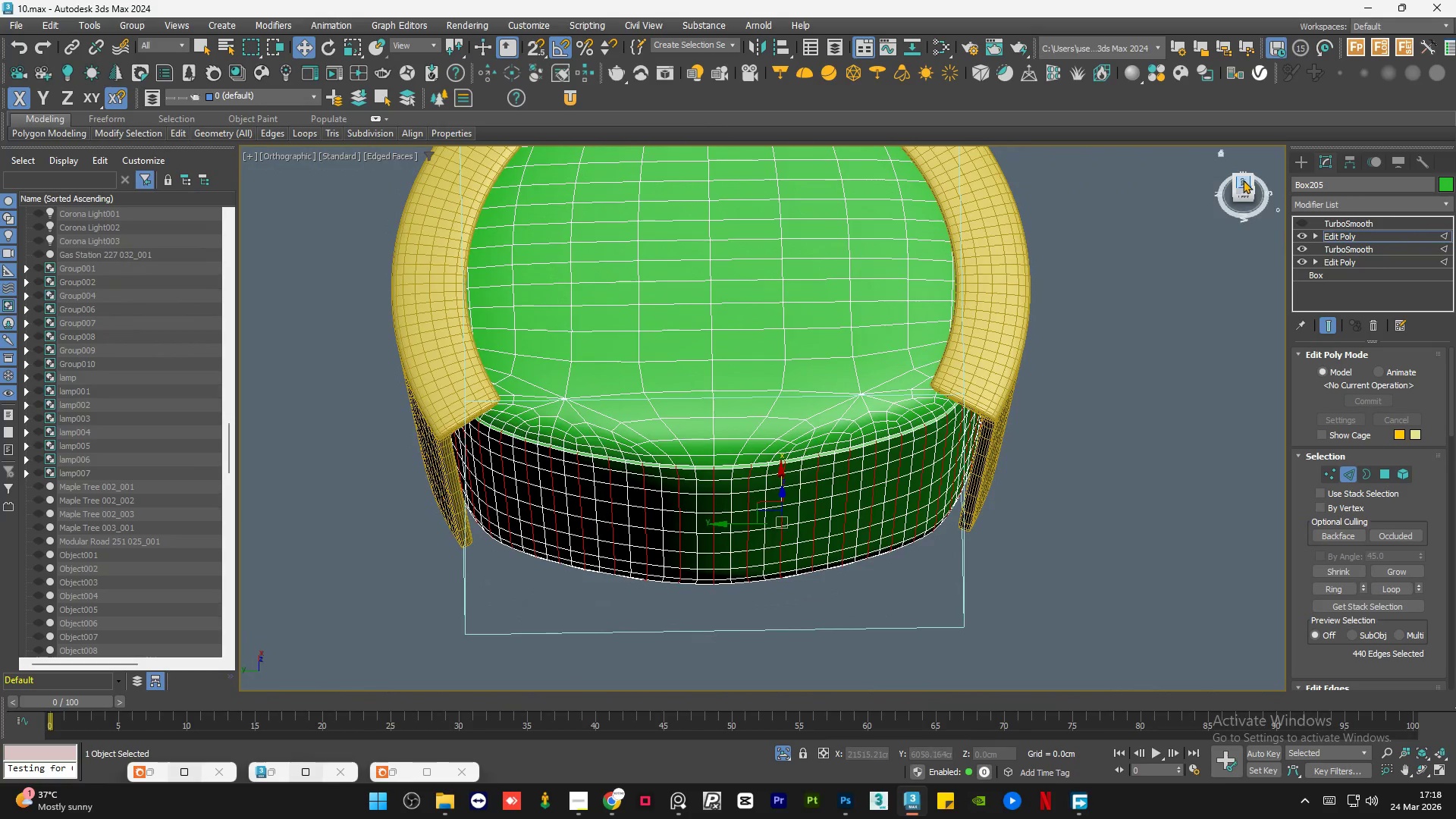 
left_click([1243, 180])
 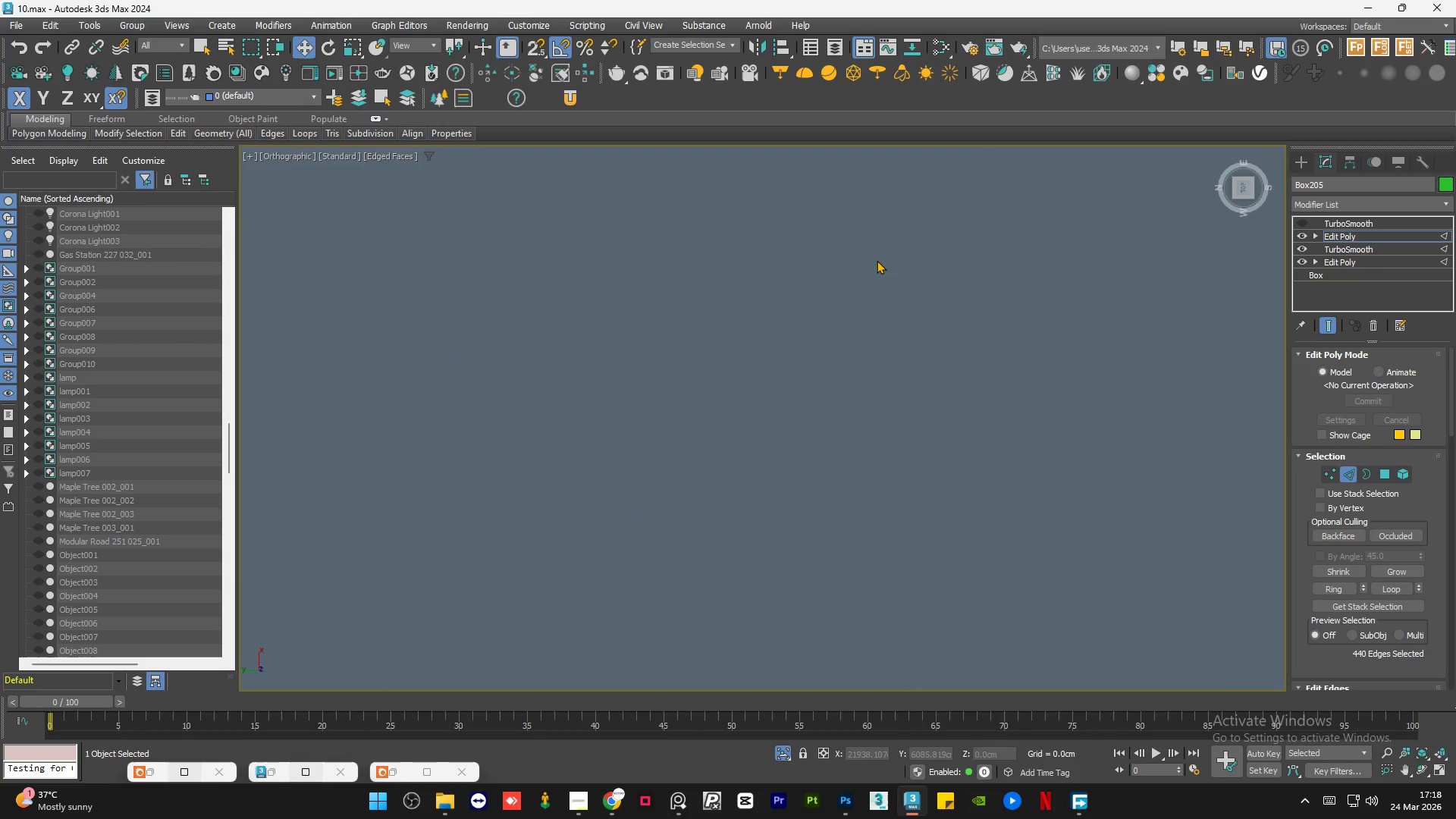 
key(F3)
 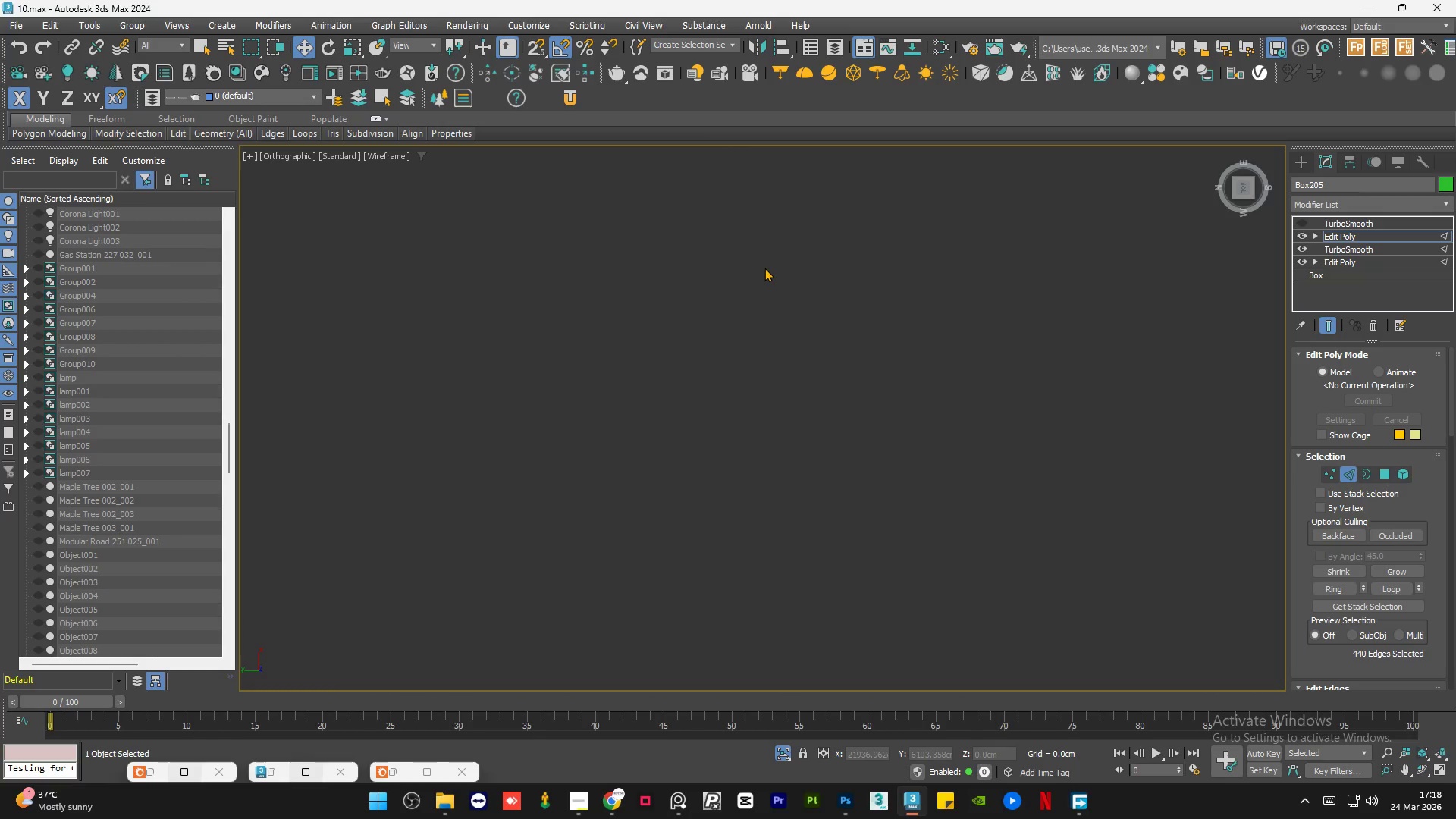 
key(Z)
 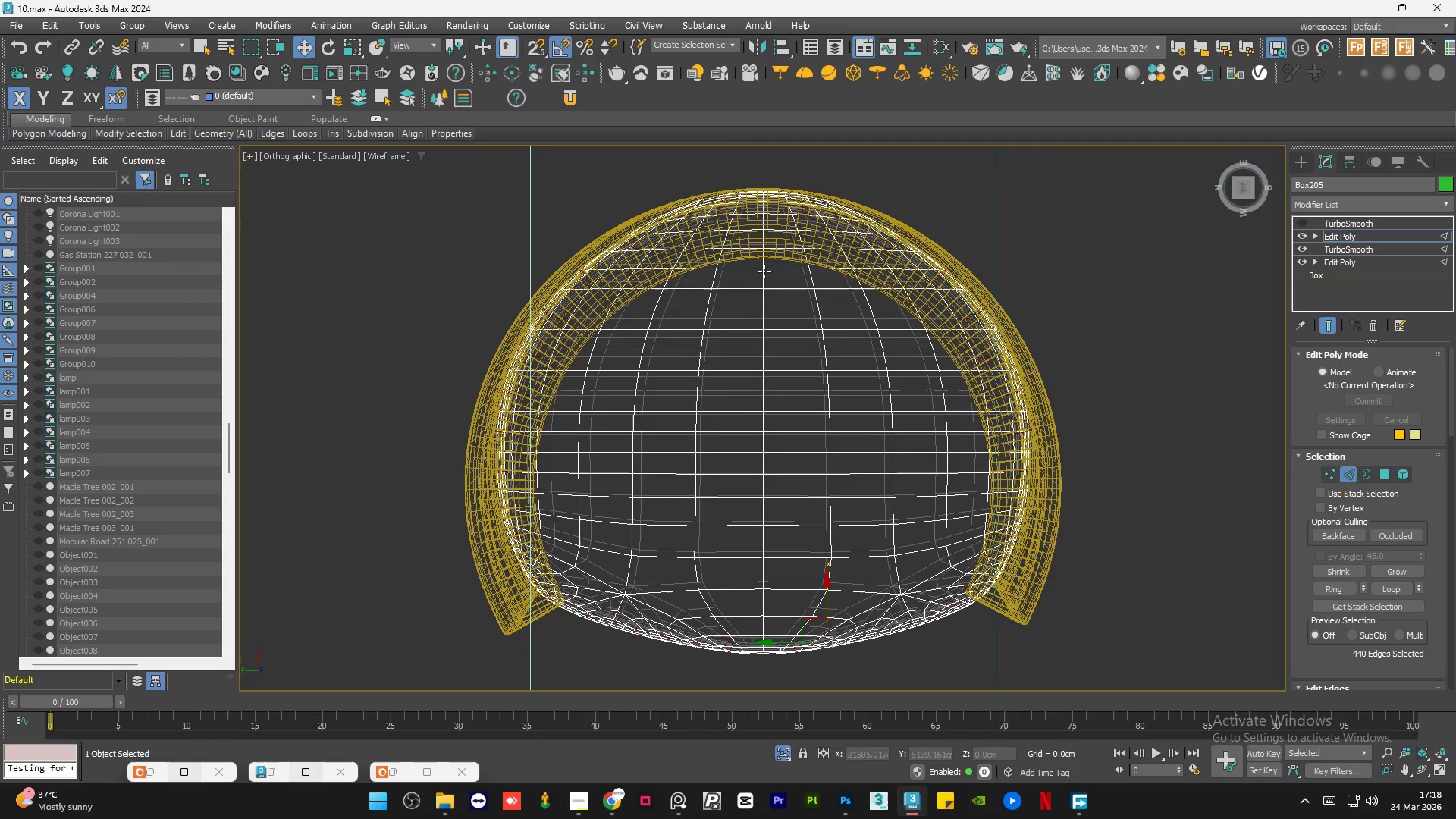 
scroll: coordinate [764, 270], scroll_direction: down, amount: 1.0
 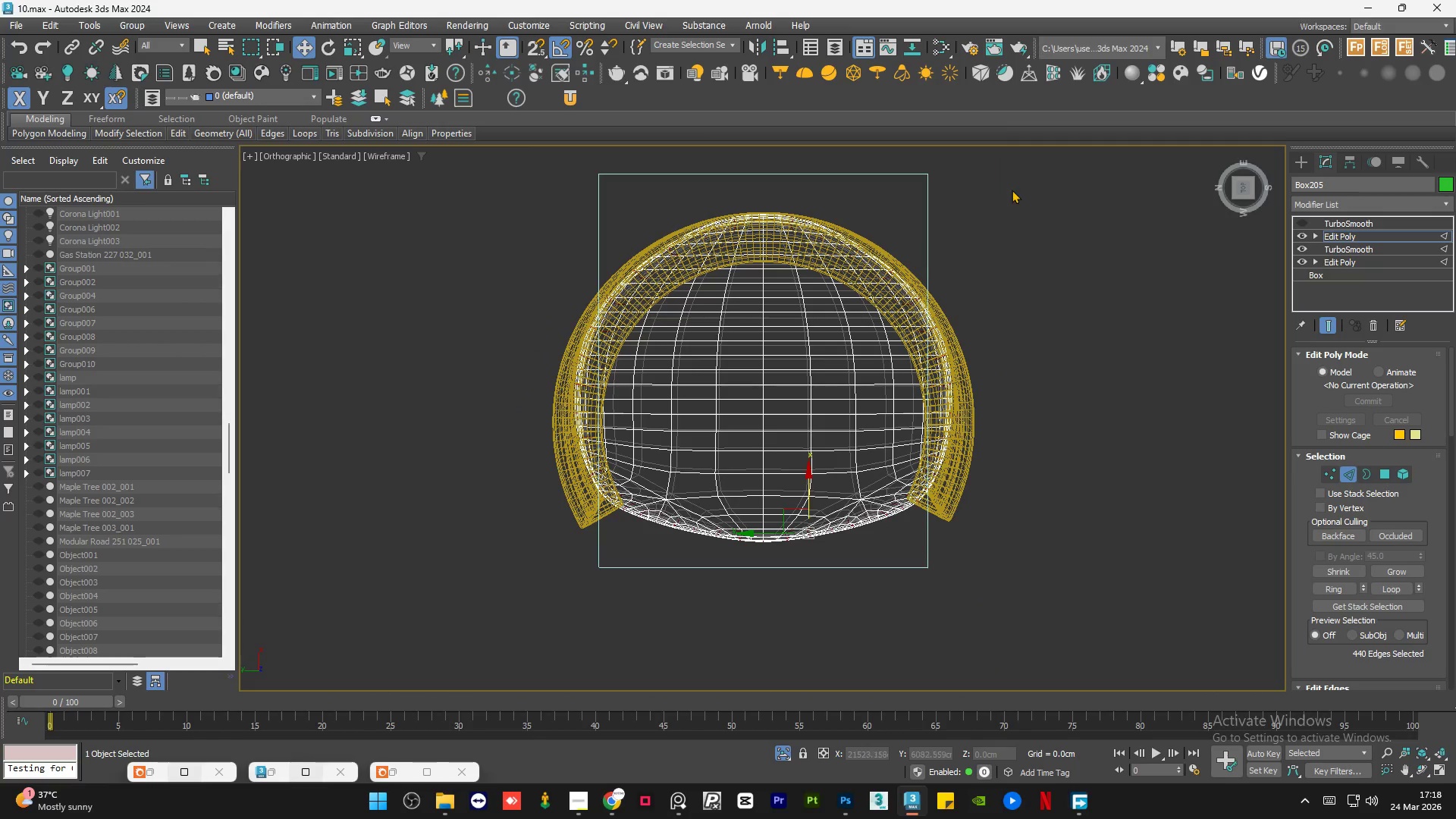 
hold_key(key=AltLeft, duration=1.52)
left_click_drag(start_coordinate=[1039, 166], to_coordinate=[516, 459])
 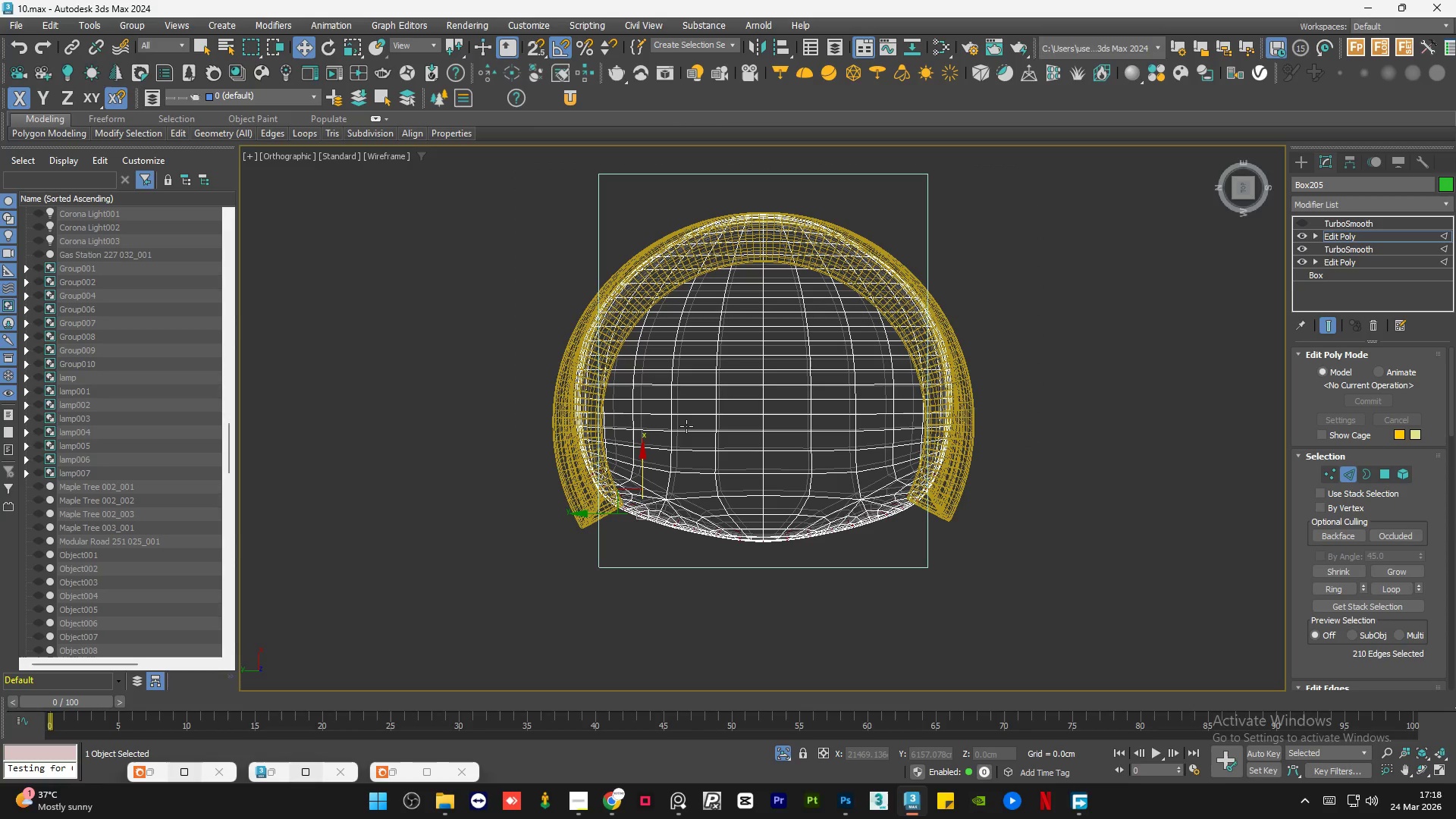 
hold_key(key=AltLeft, duration=0.34)
 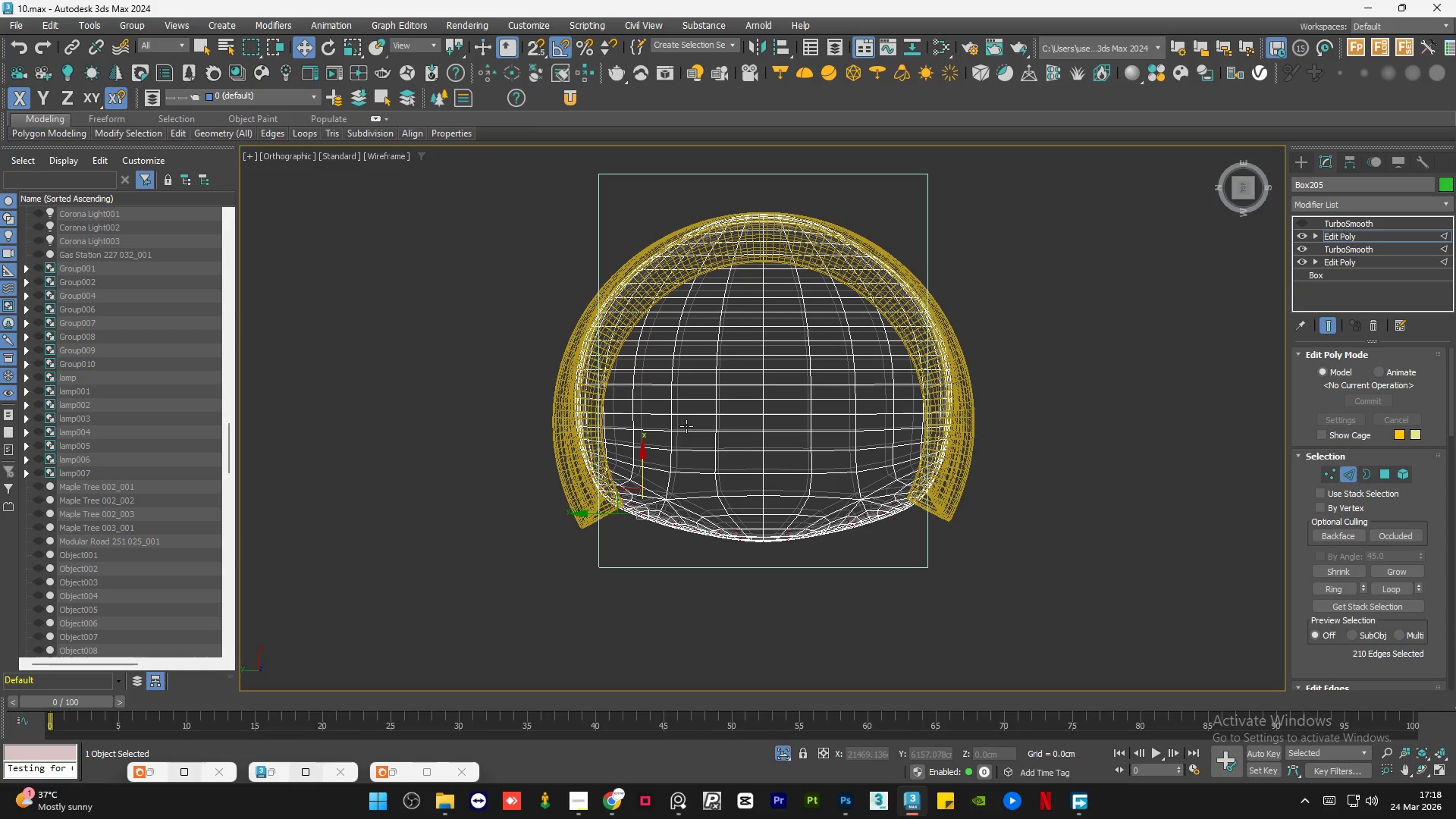 
key(F3)
 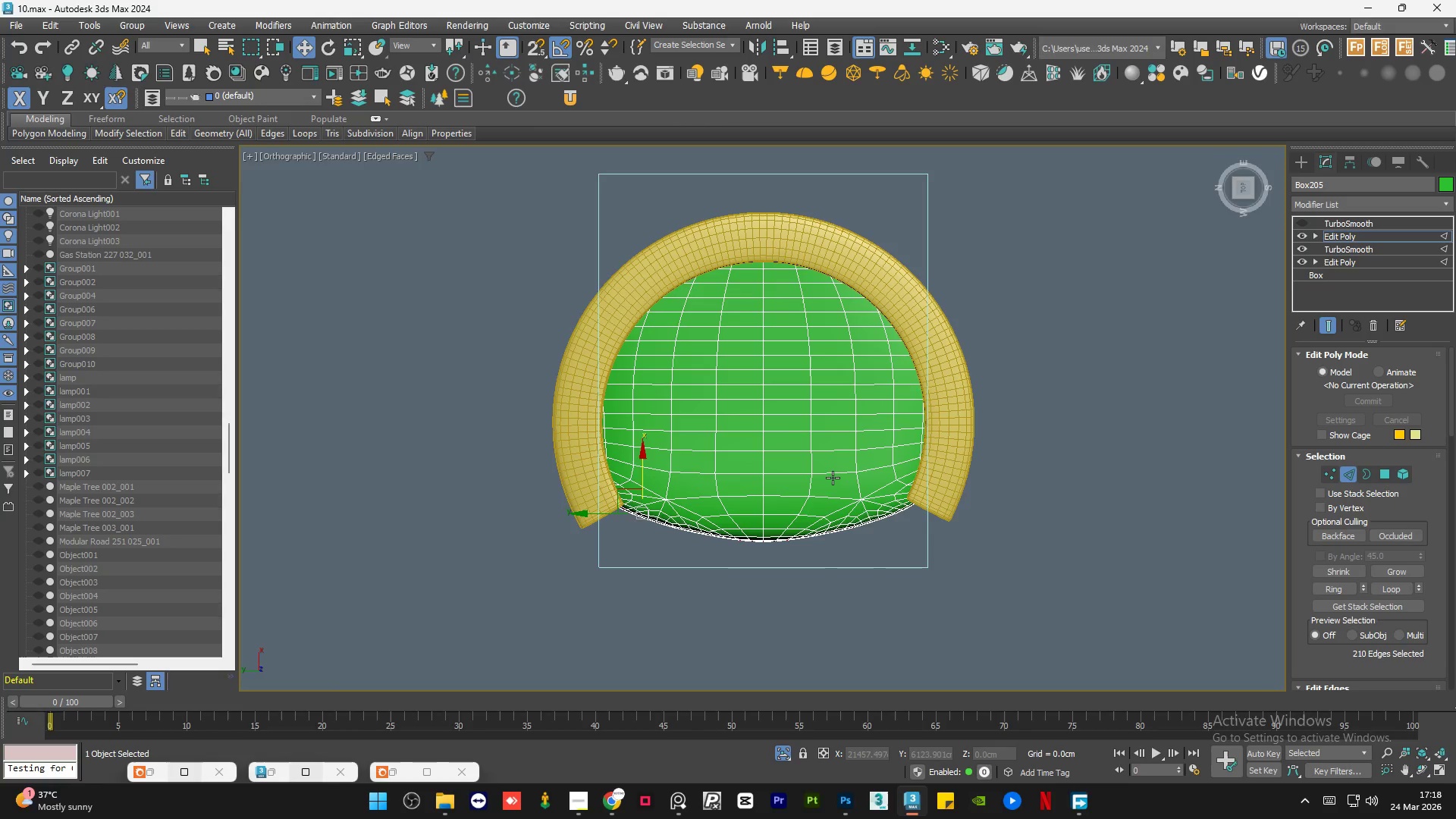 
hold_key(key=AltLeft, duration=1.16)
 